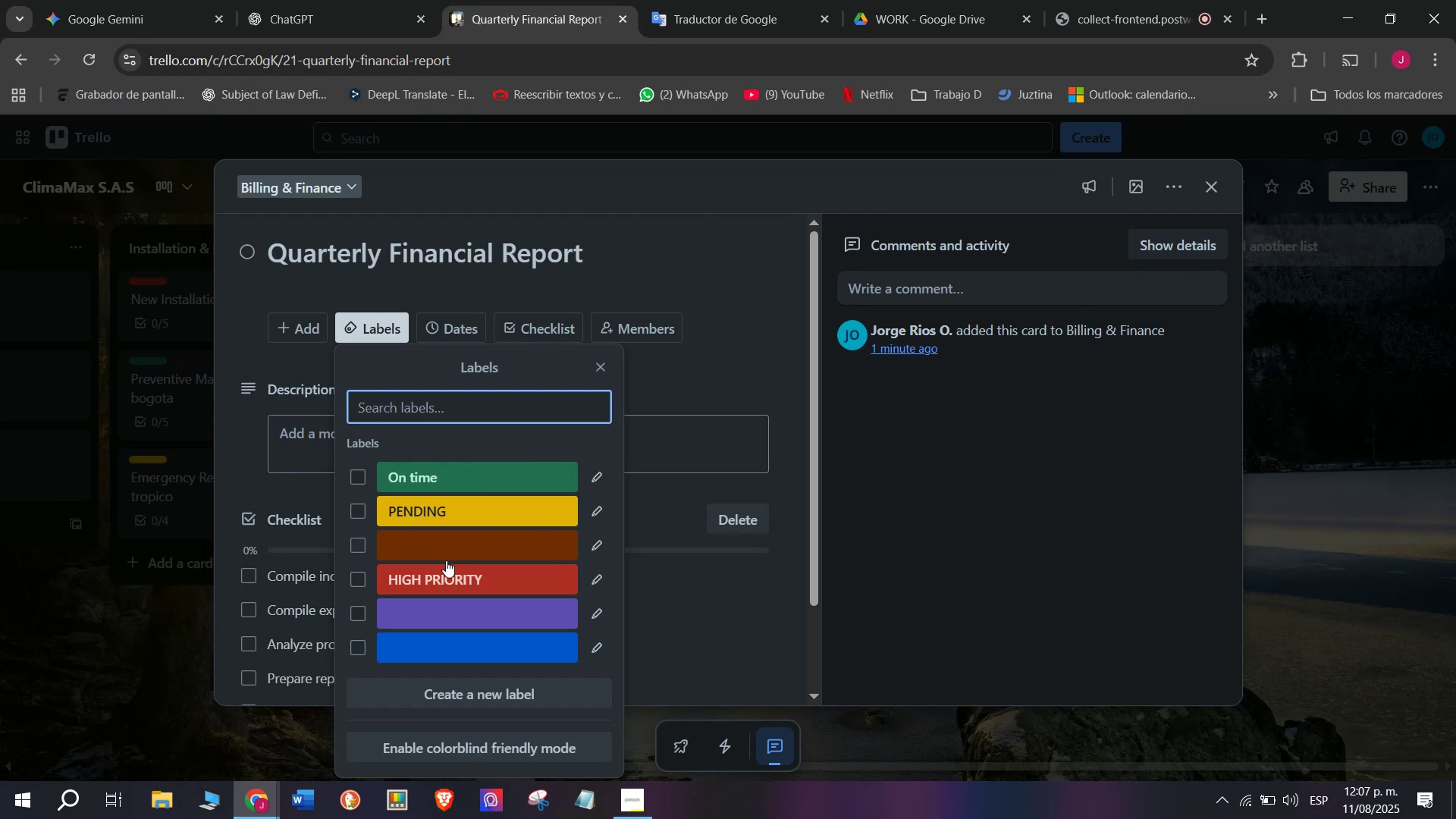 
left_click([457, 585])
 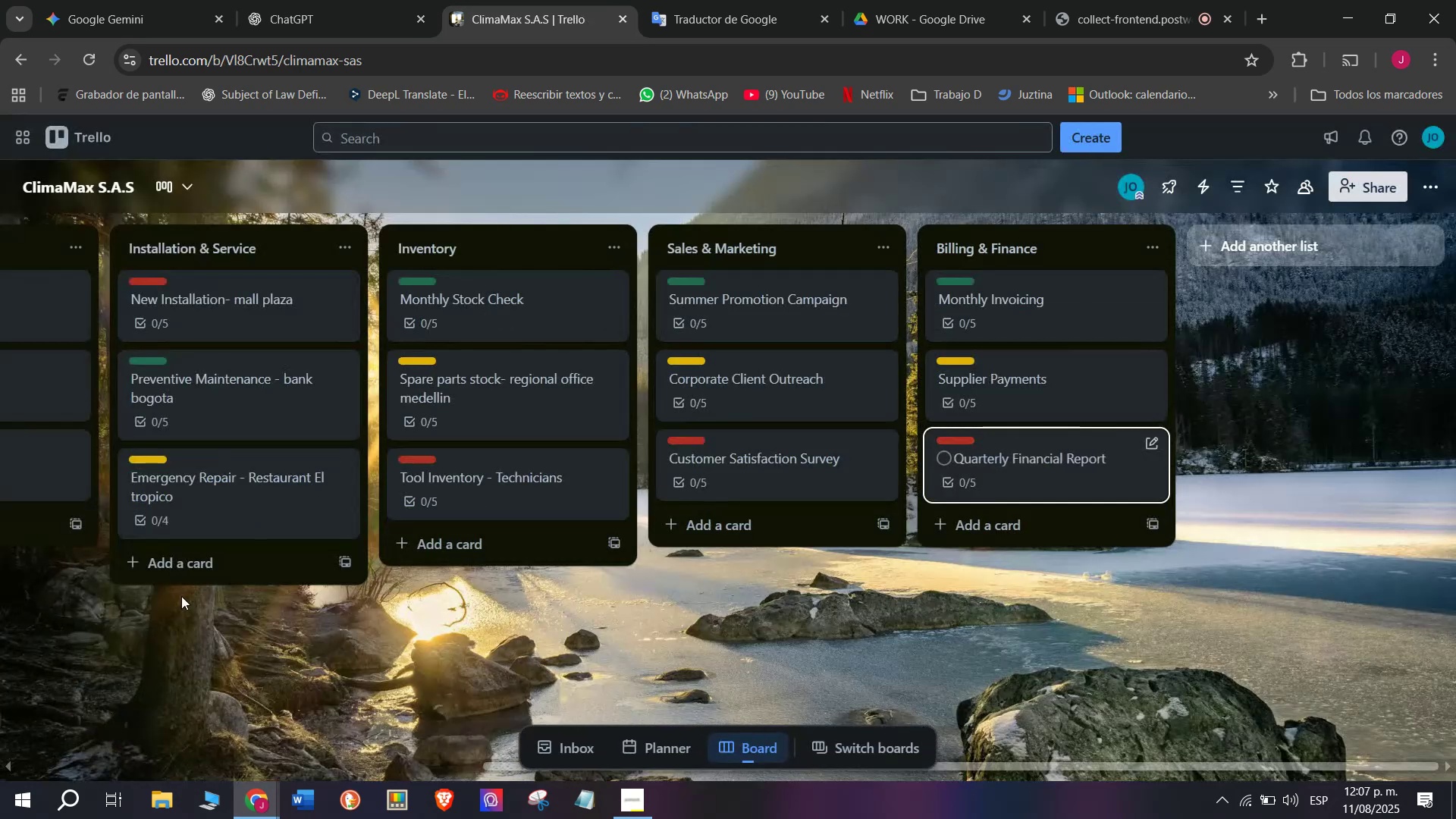 
scroll: coordinate [1031, 469], scroll_direction: up, amount: 2.0
 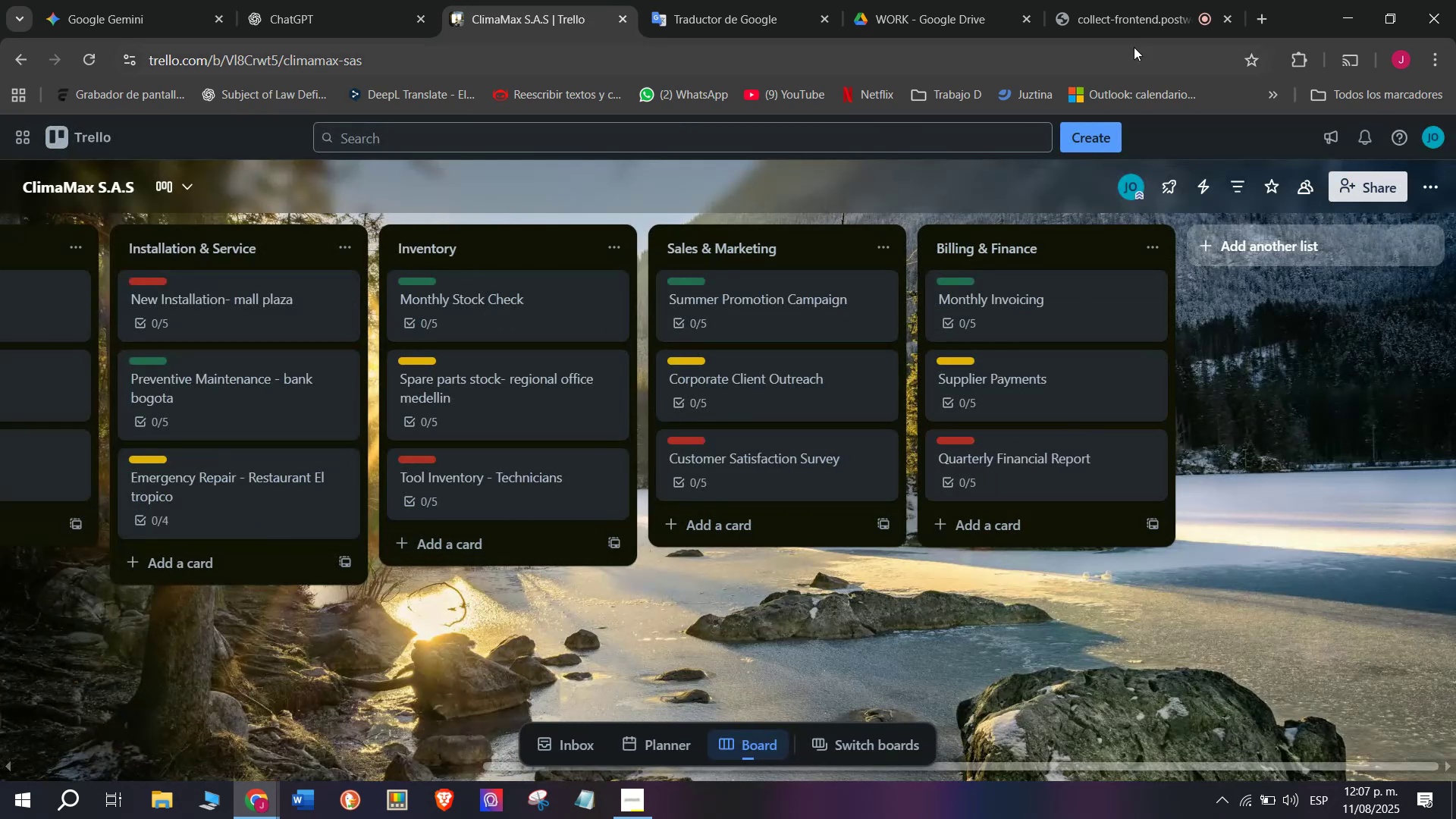 
left_click([1128, 17])
 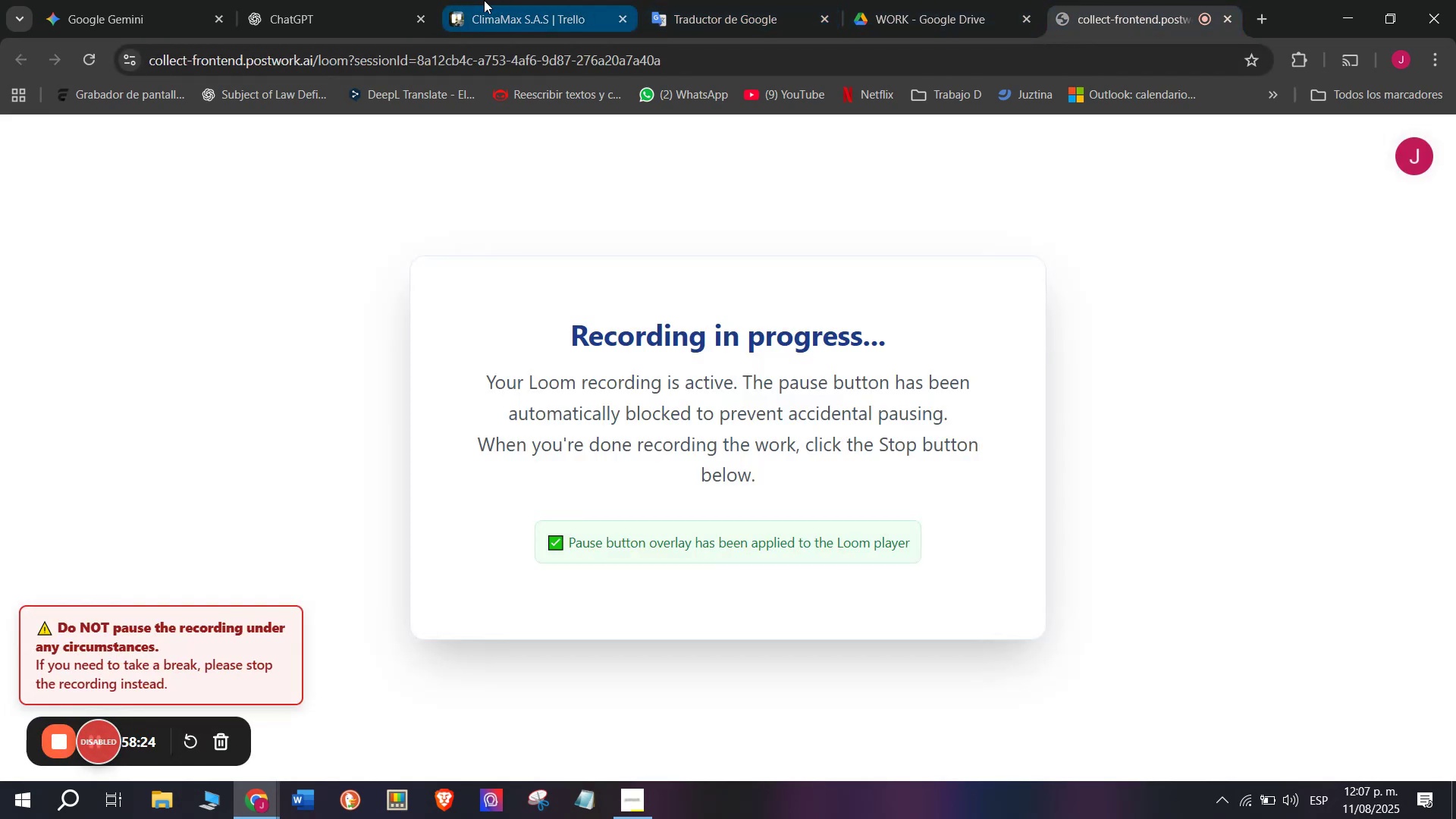 
left_click([489, 0])
 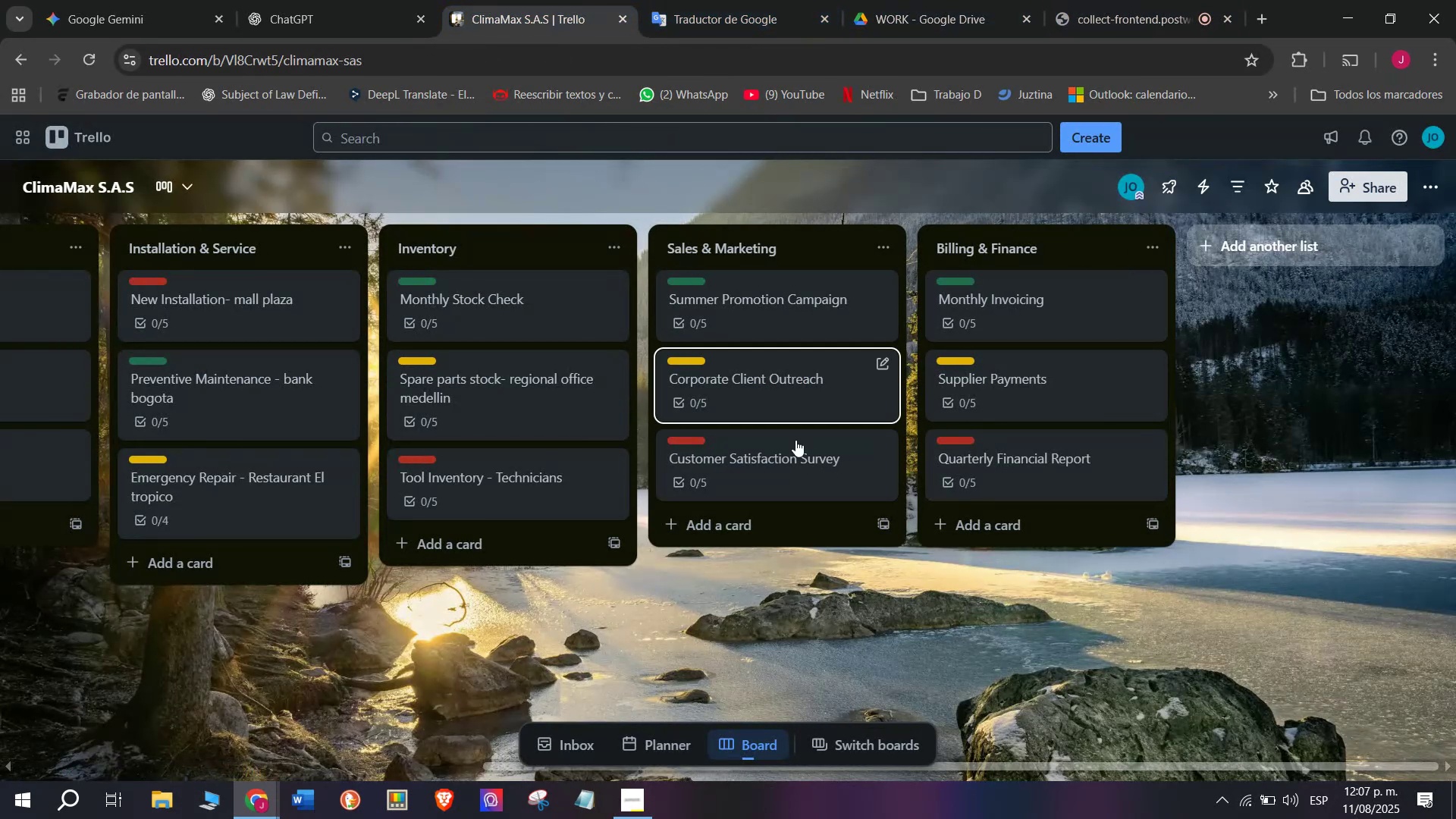 
scroll: coordinate [197, 372], scroll_direction: up, amount: 3.0
 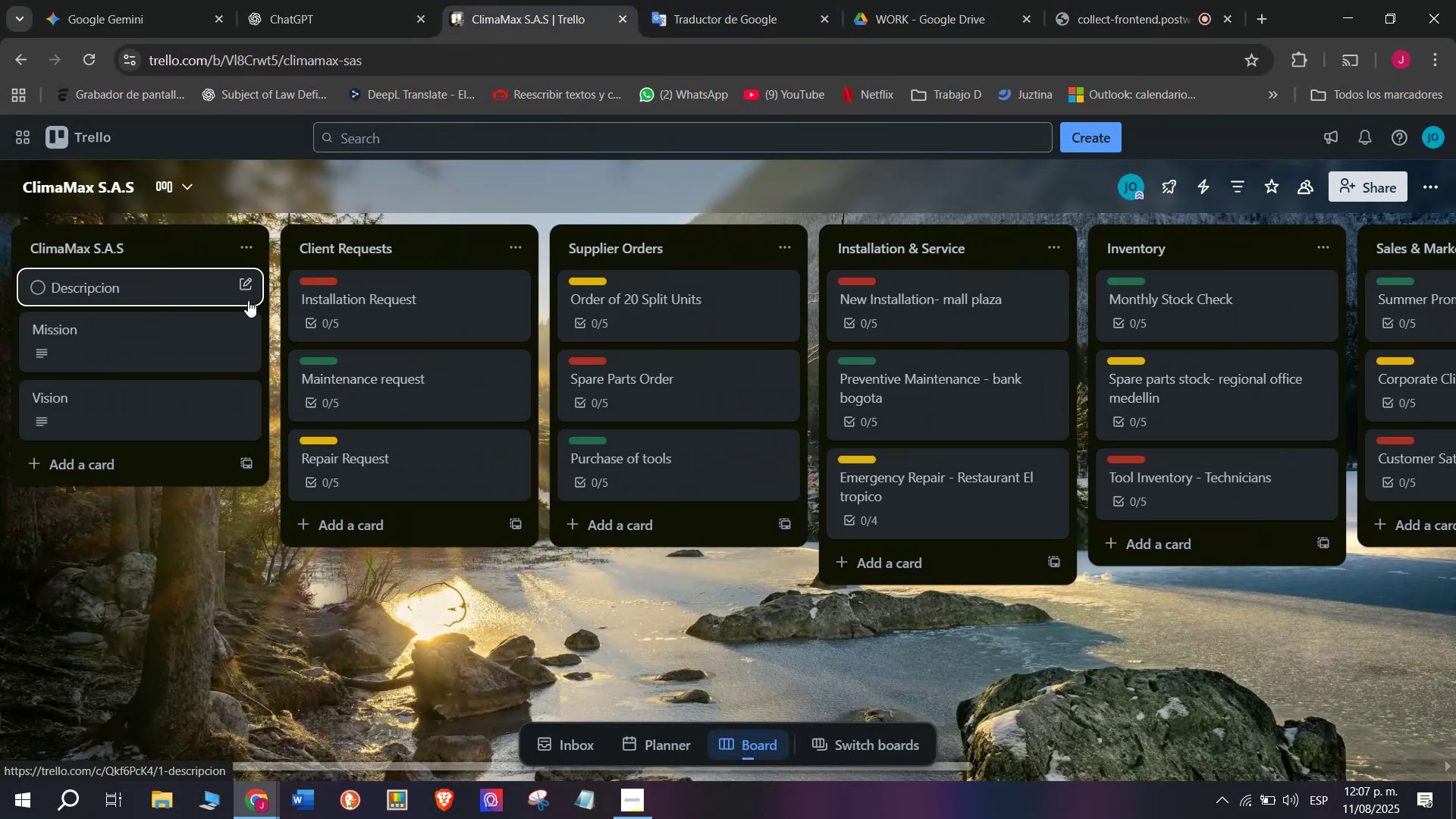 
left_click([403, 285])
 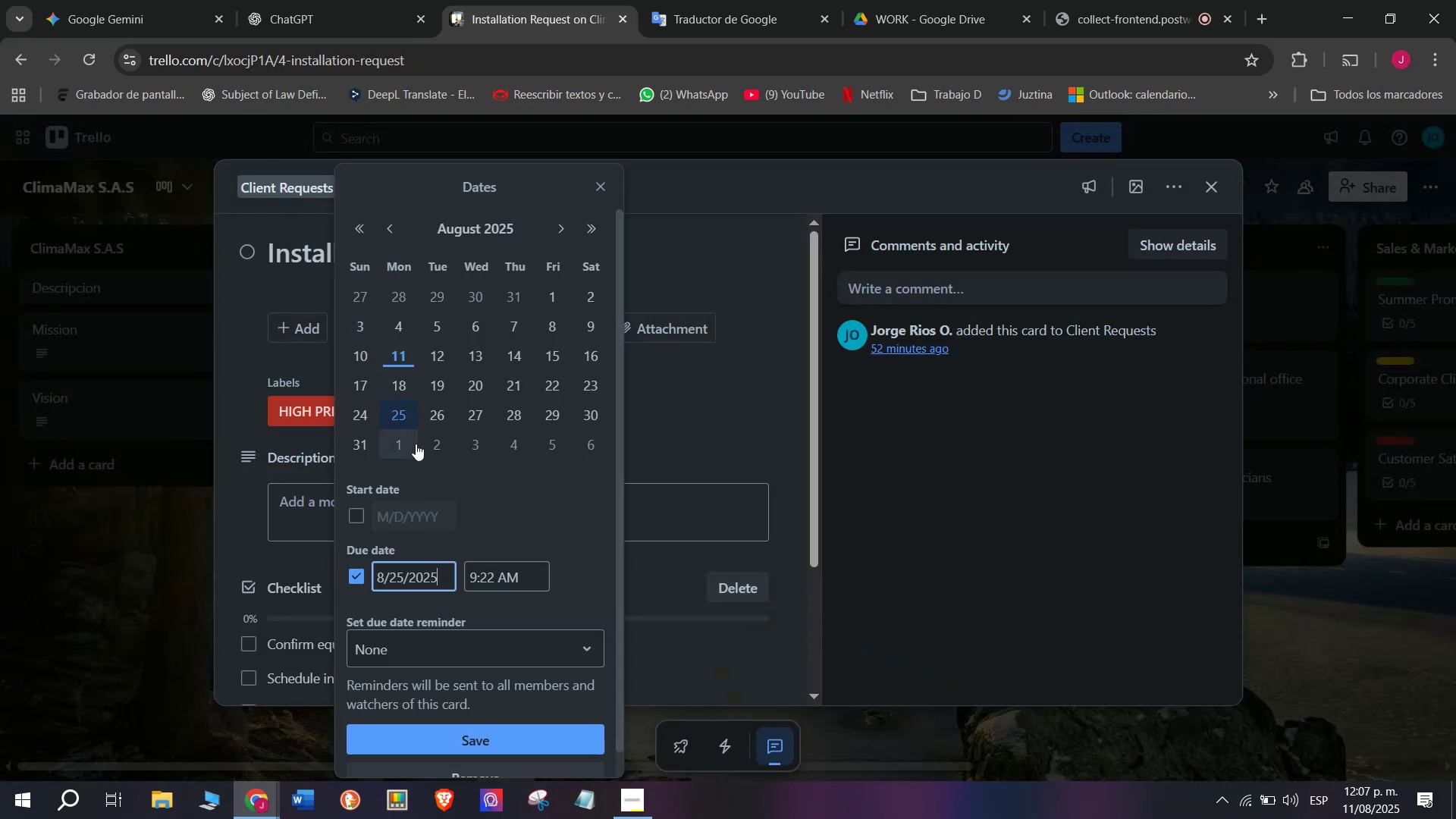 
left_click([407, 383])
 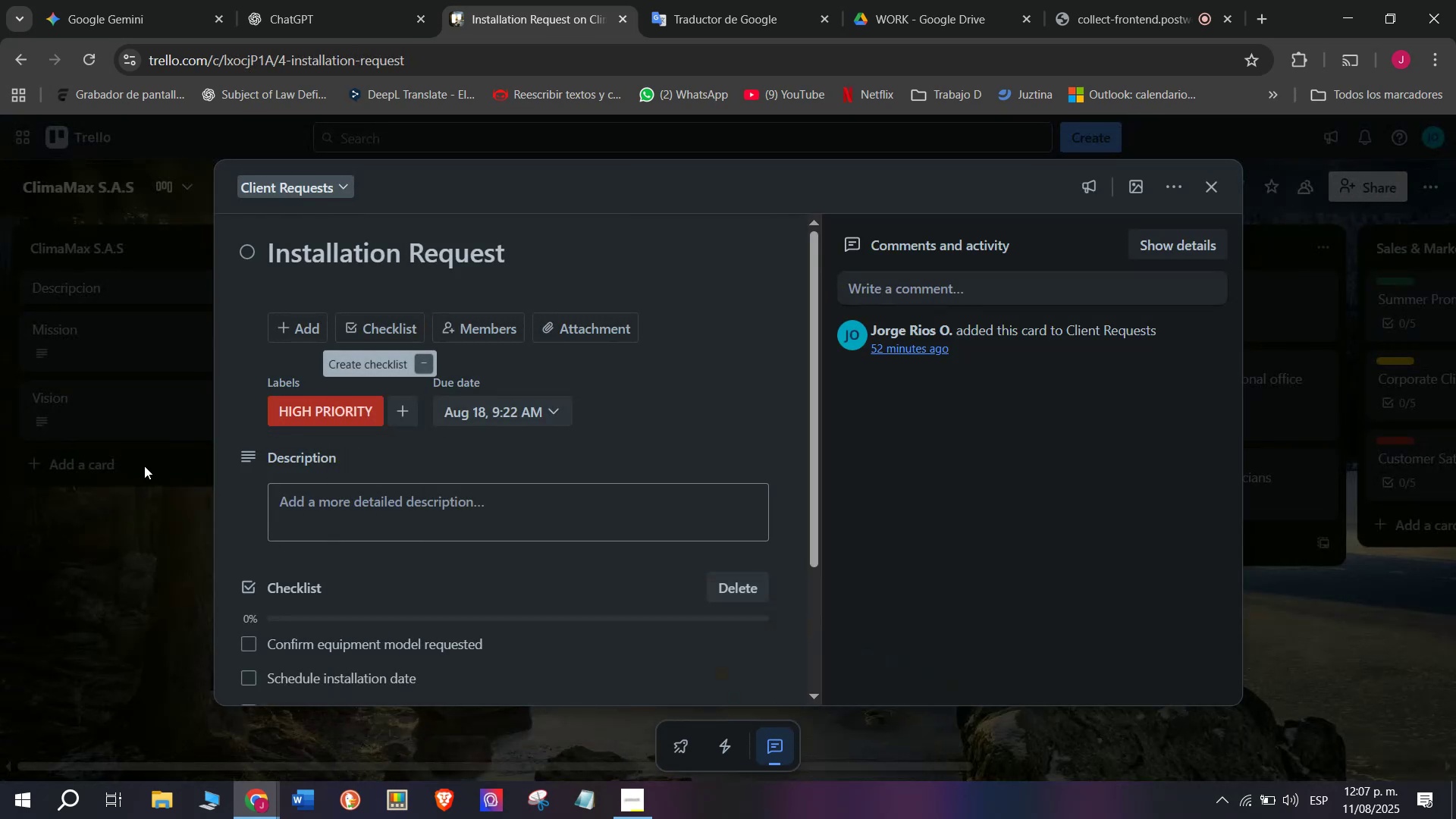 
left_click([443, 393])
 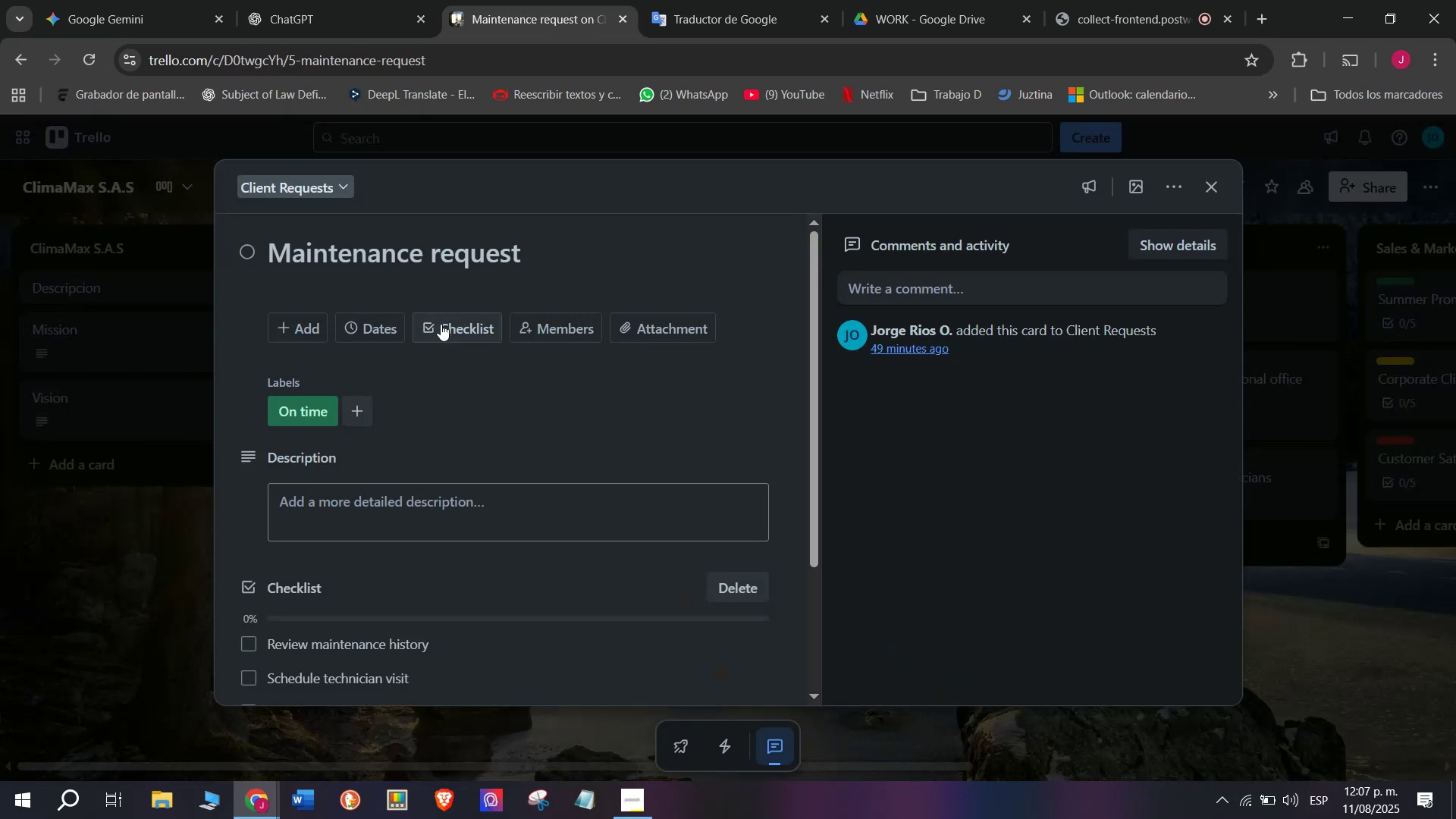 
mouse_move([385, 344])
 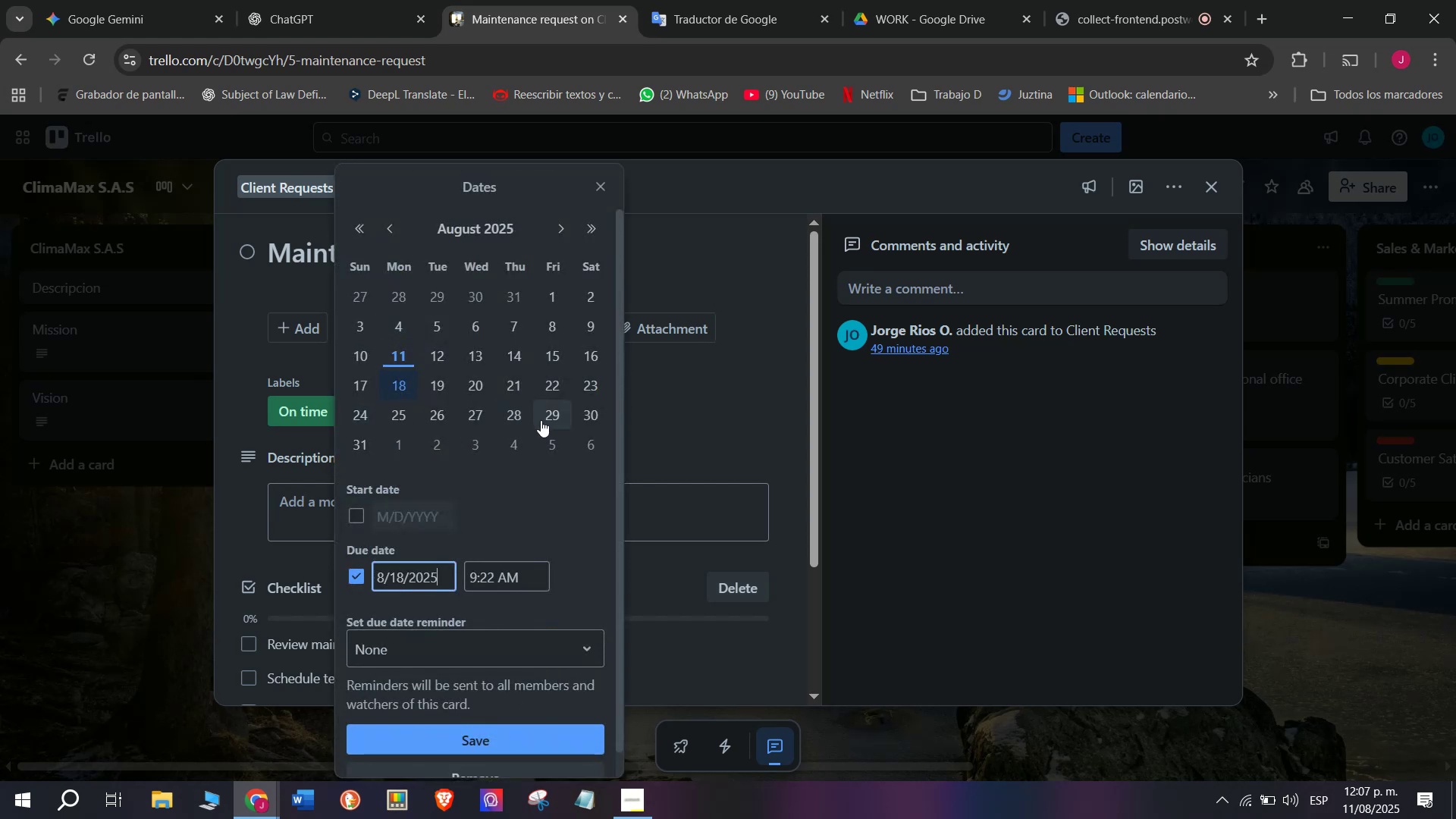 
left_click([545, 419])
 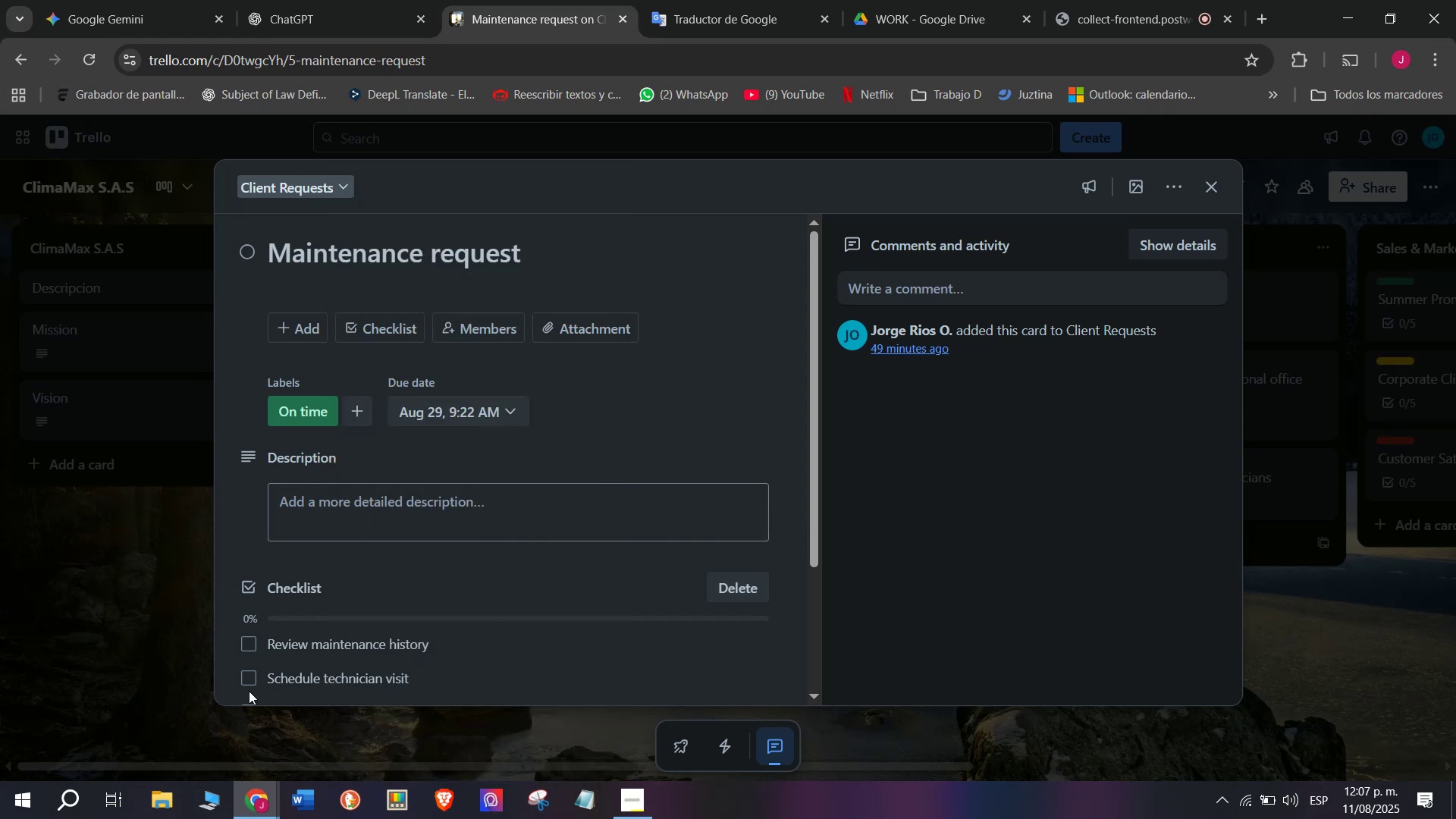 
left_click([132, 674])
 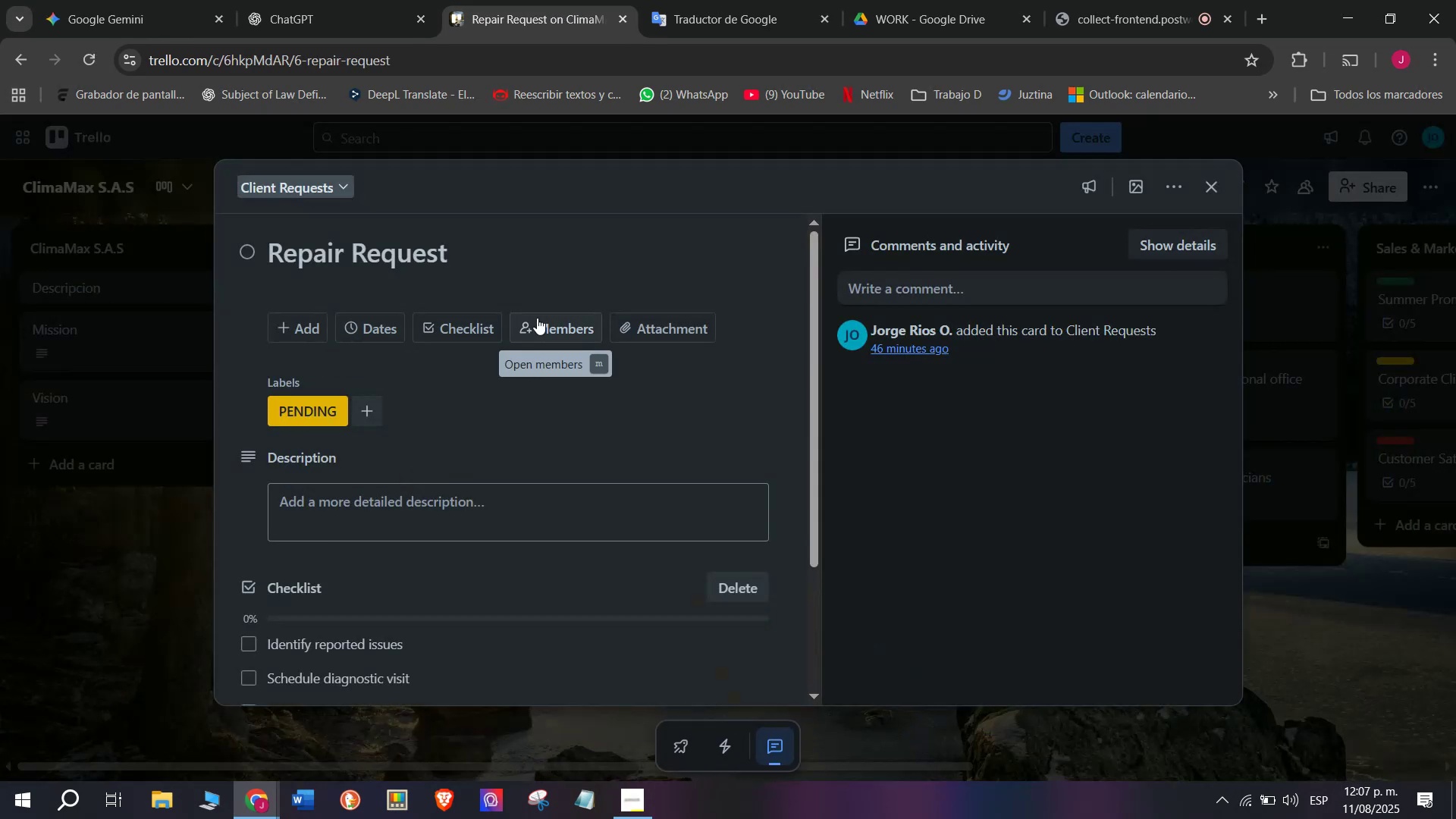 
left_click([359, 341])
 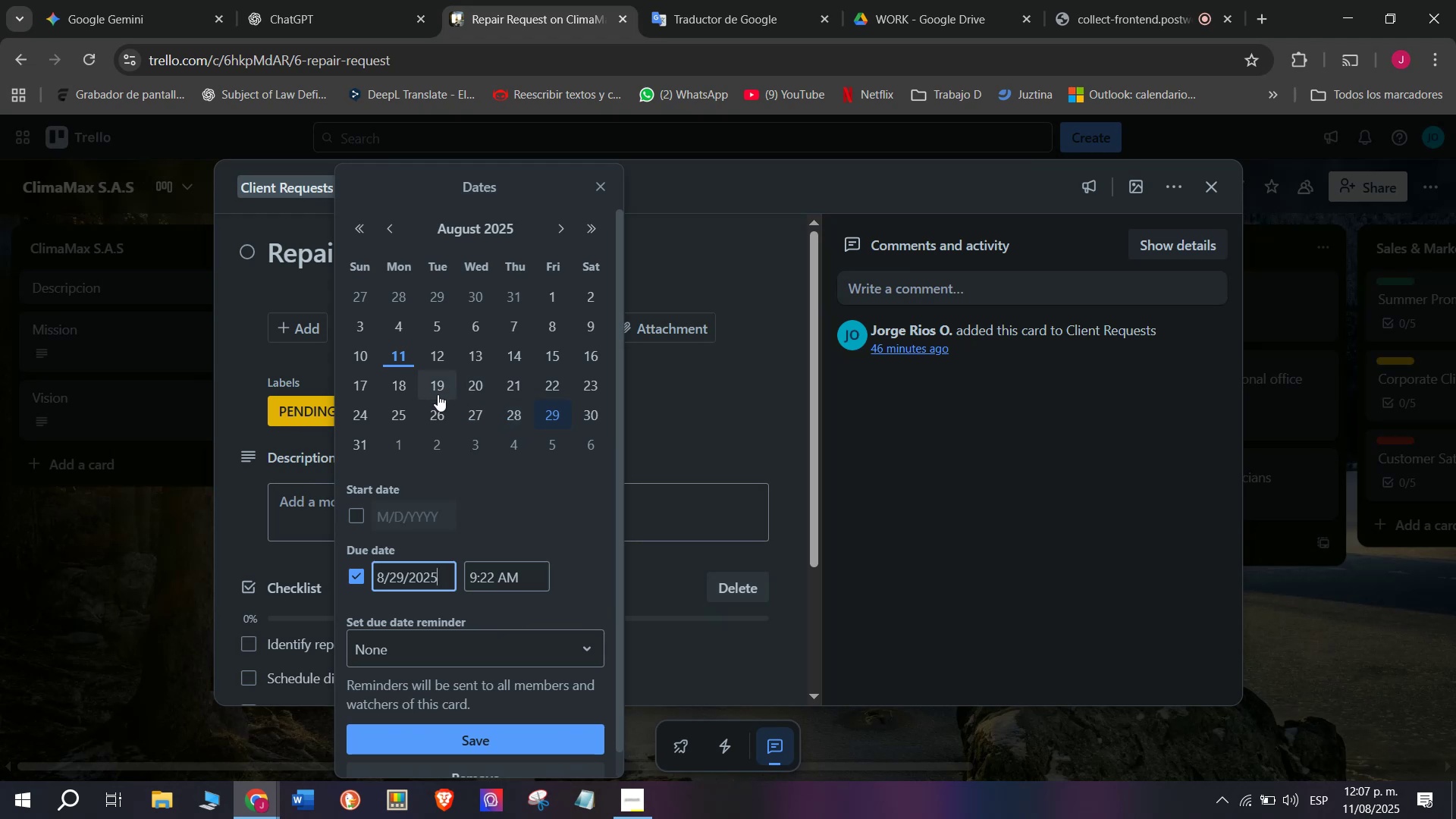 
left_click([406, 412])
 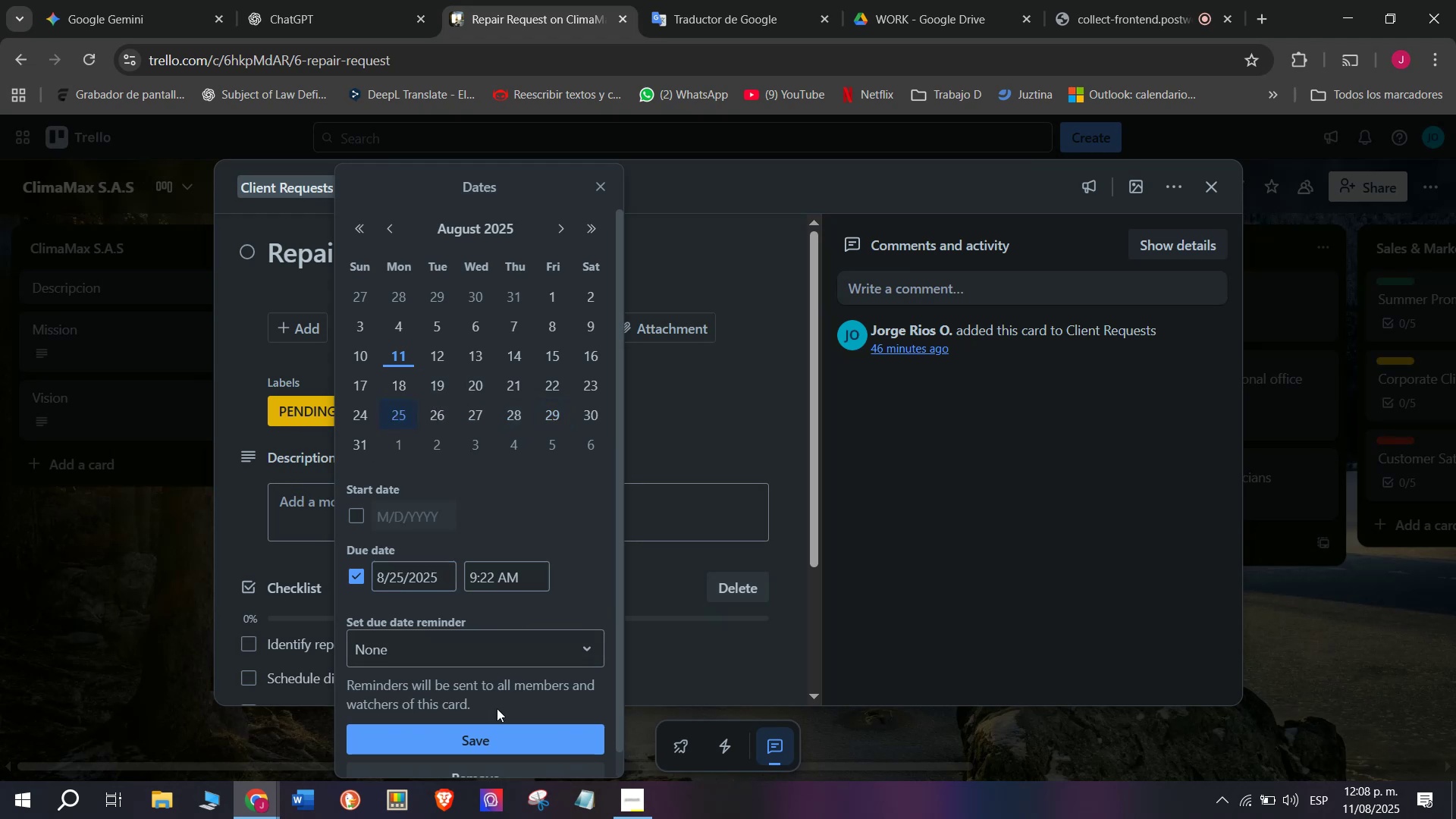 
left_click([503, 738])
 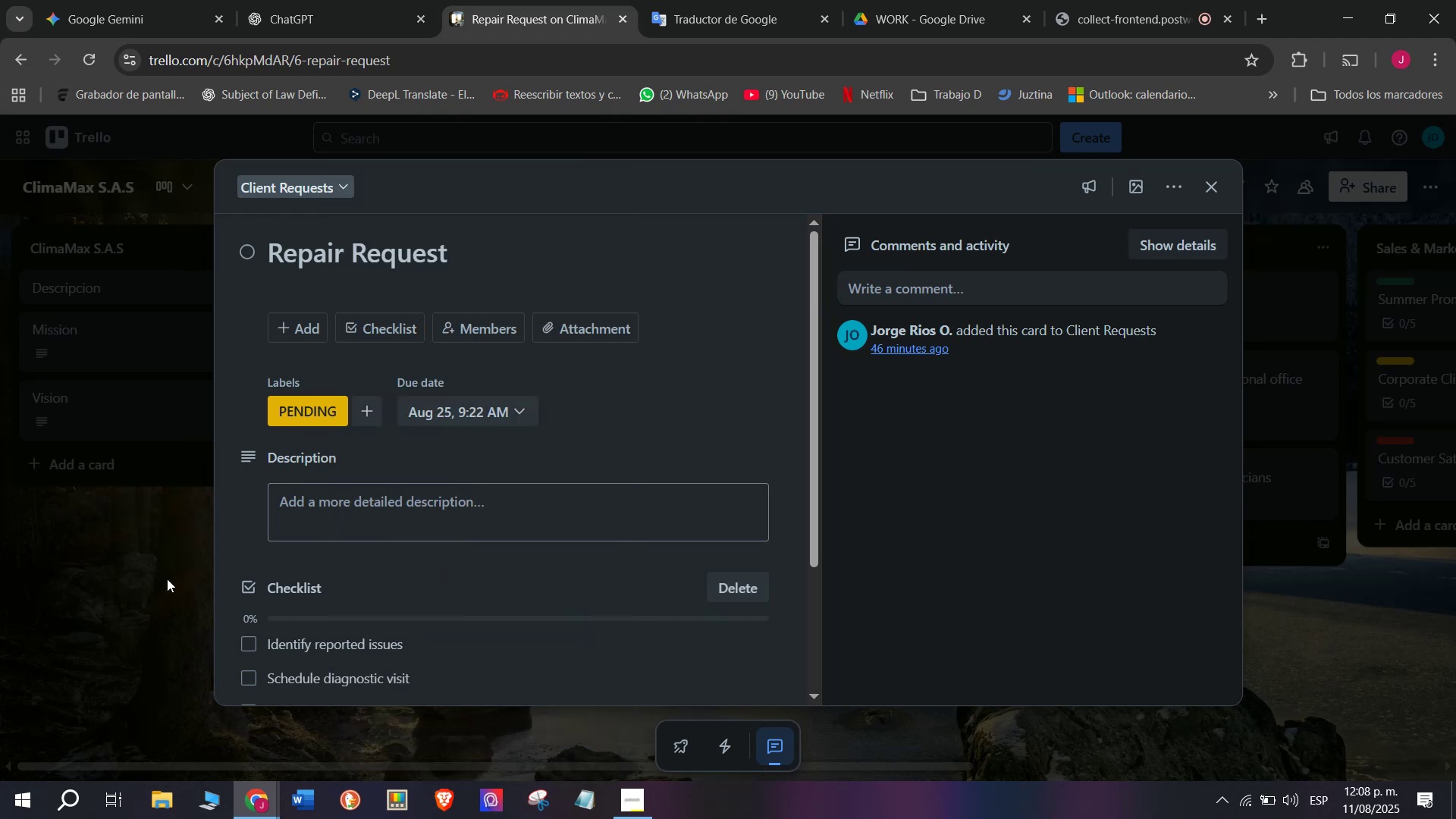 
left_click([146, 587])
 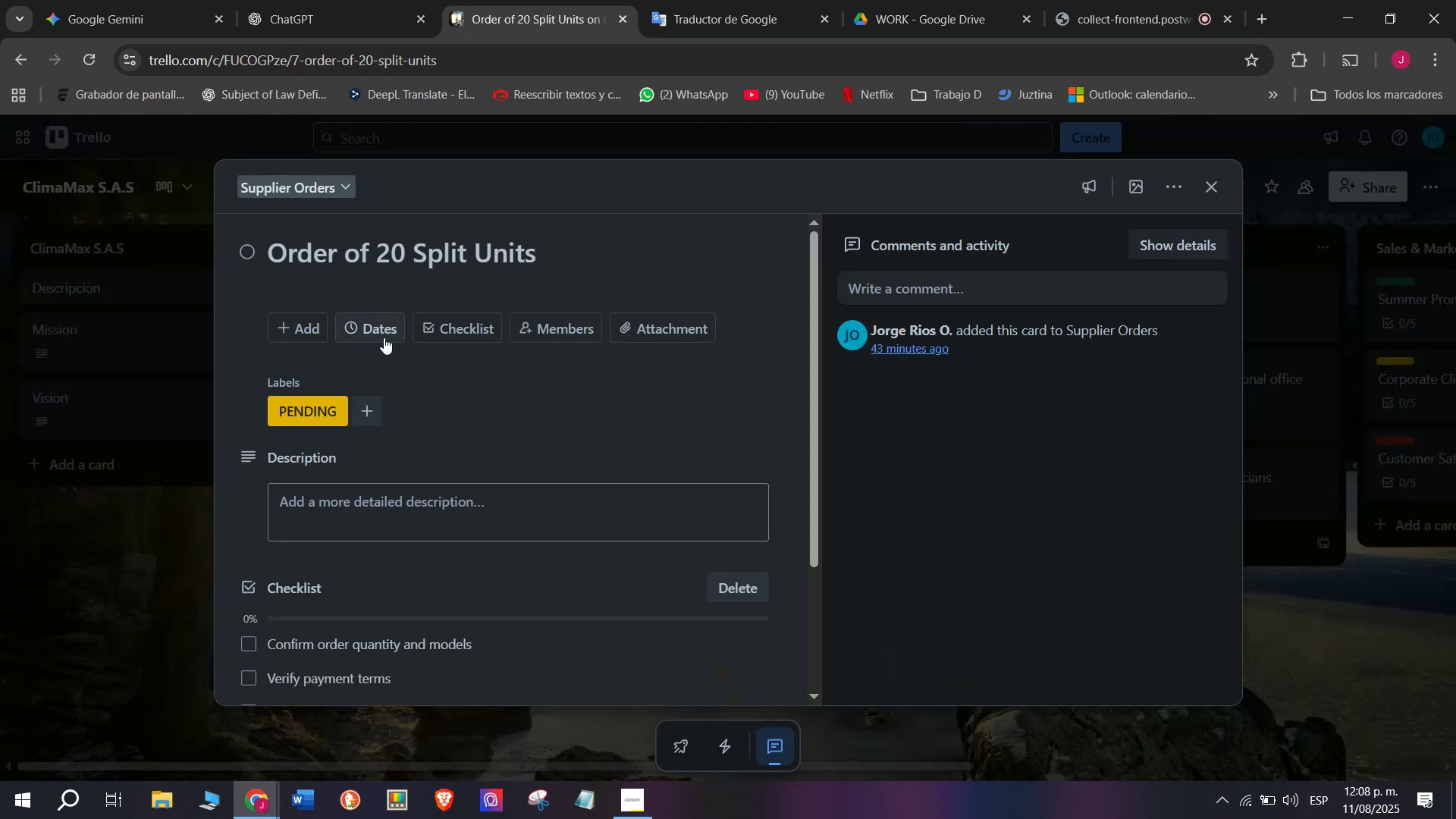 
mouse_move([381, 361])
 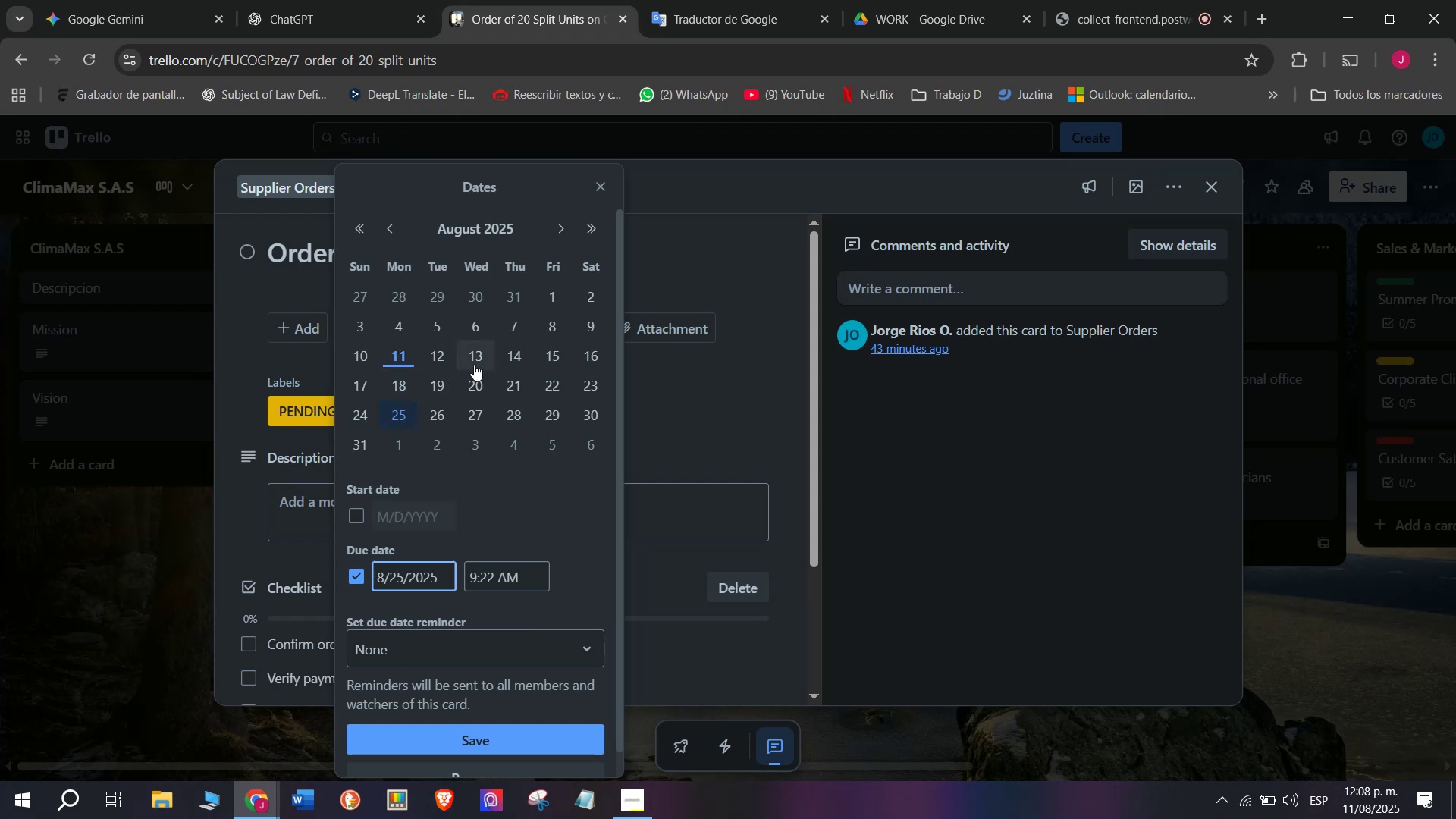 
left_click([505, 364])
 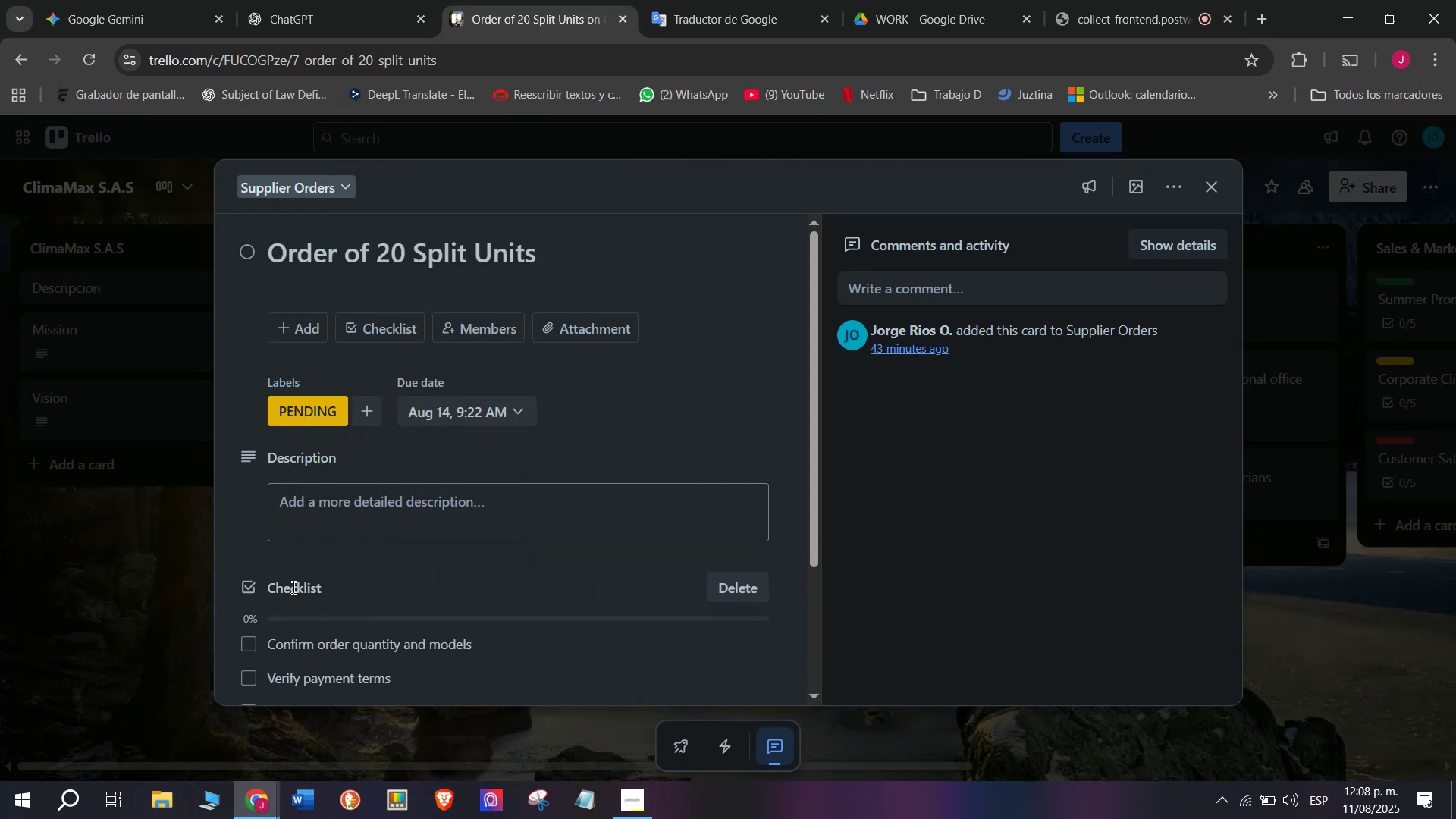 
left_click([159, 576])
 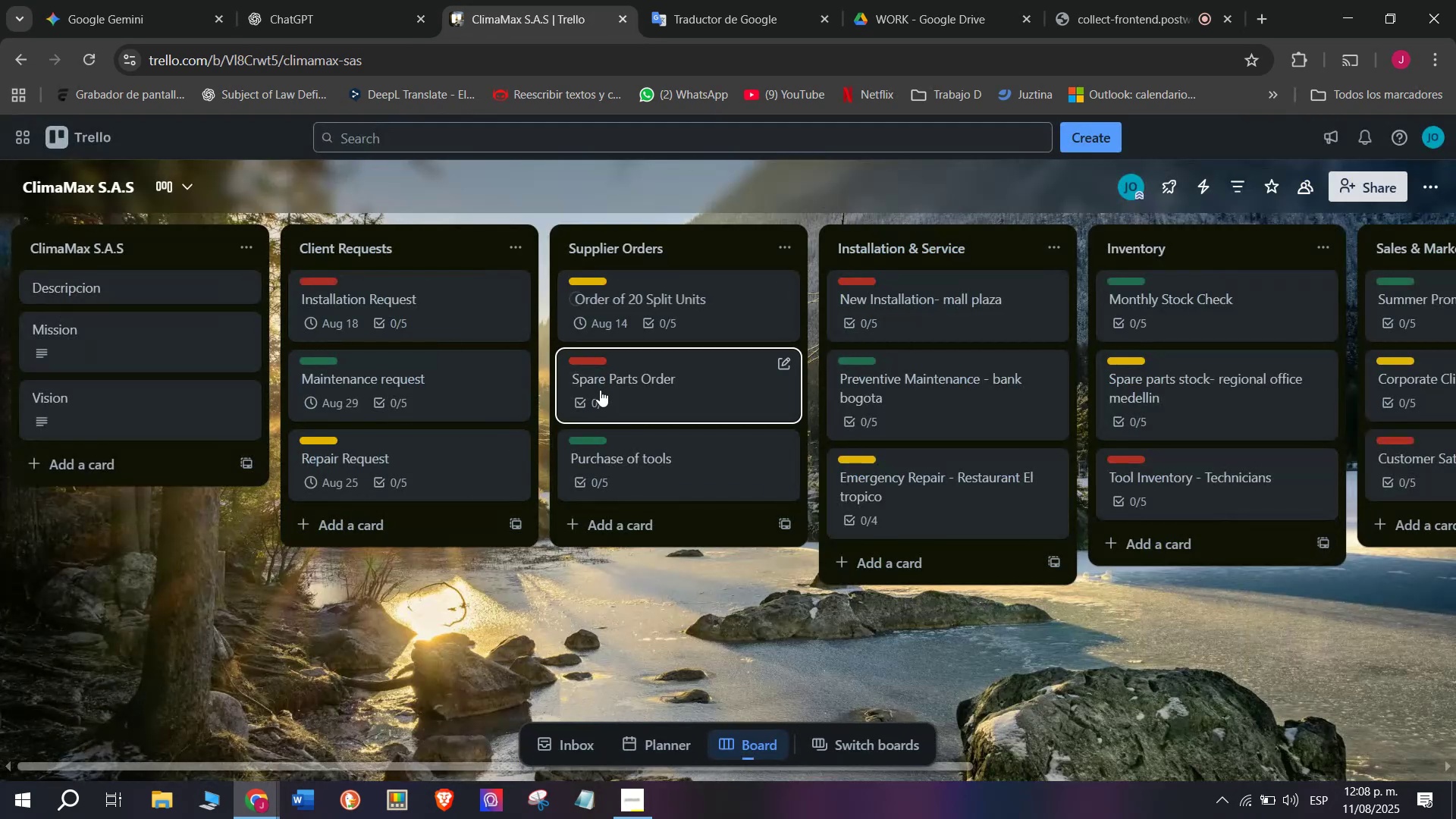 
left_click([607, 387])
 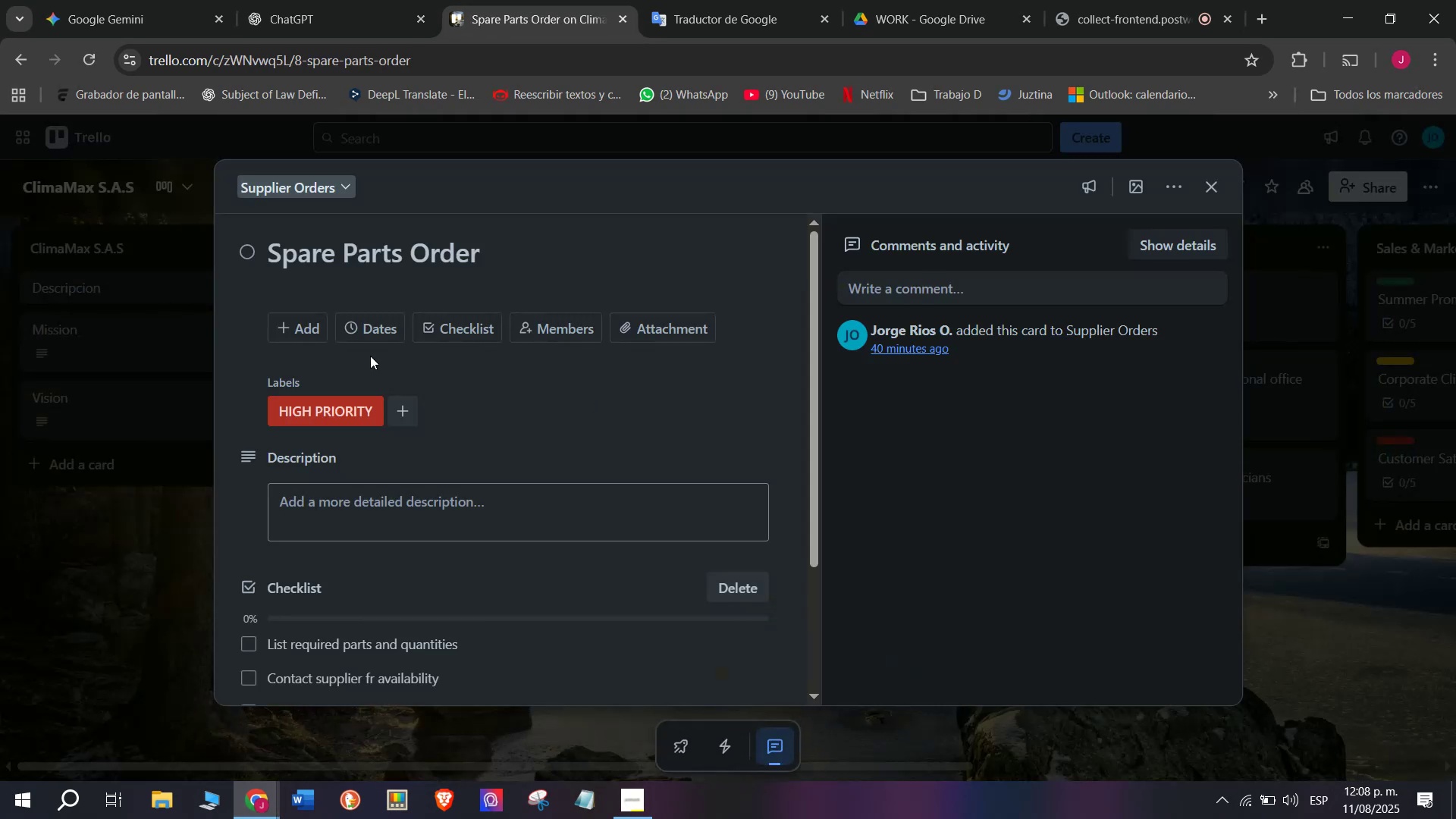 
mouse_move([392, 349])
 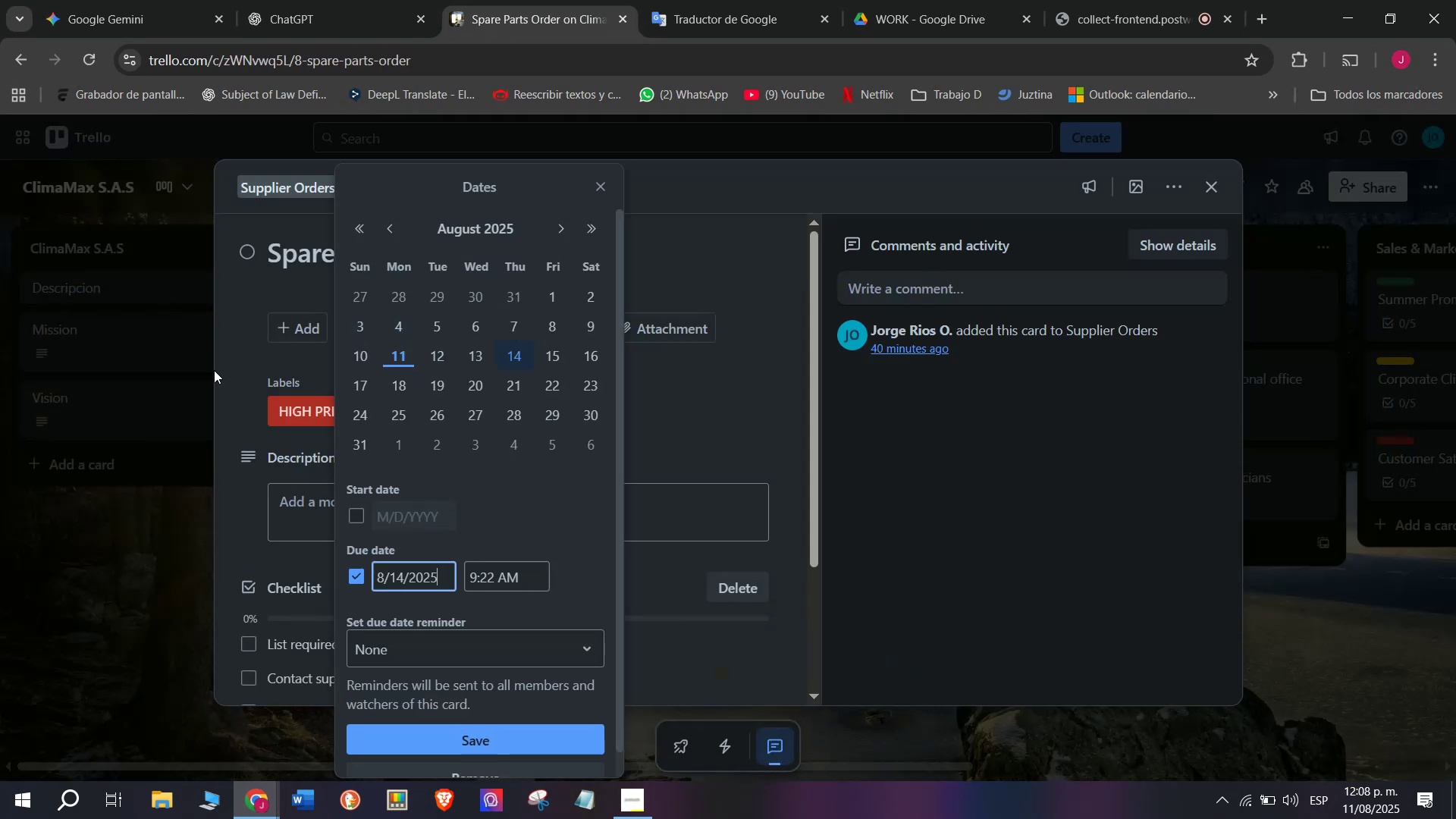 
left_click([214, 368])
 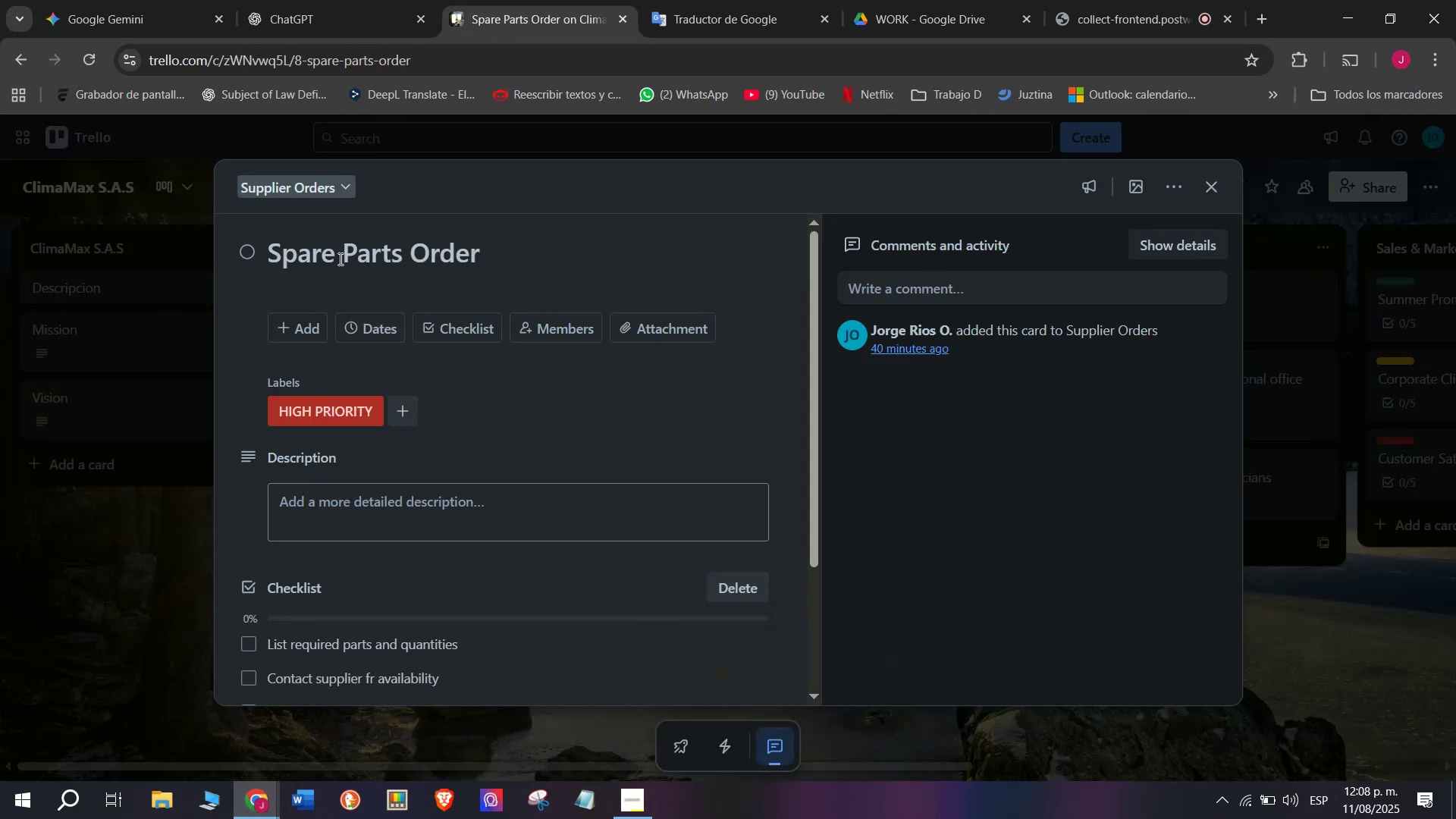 
scroll: coordinate [500, 386], scroll_direction: down, amount: 2.0
 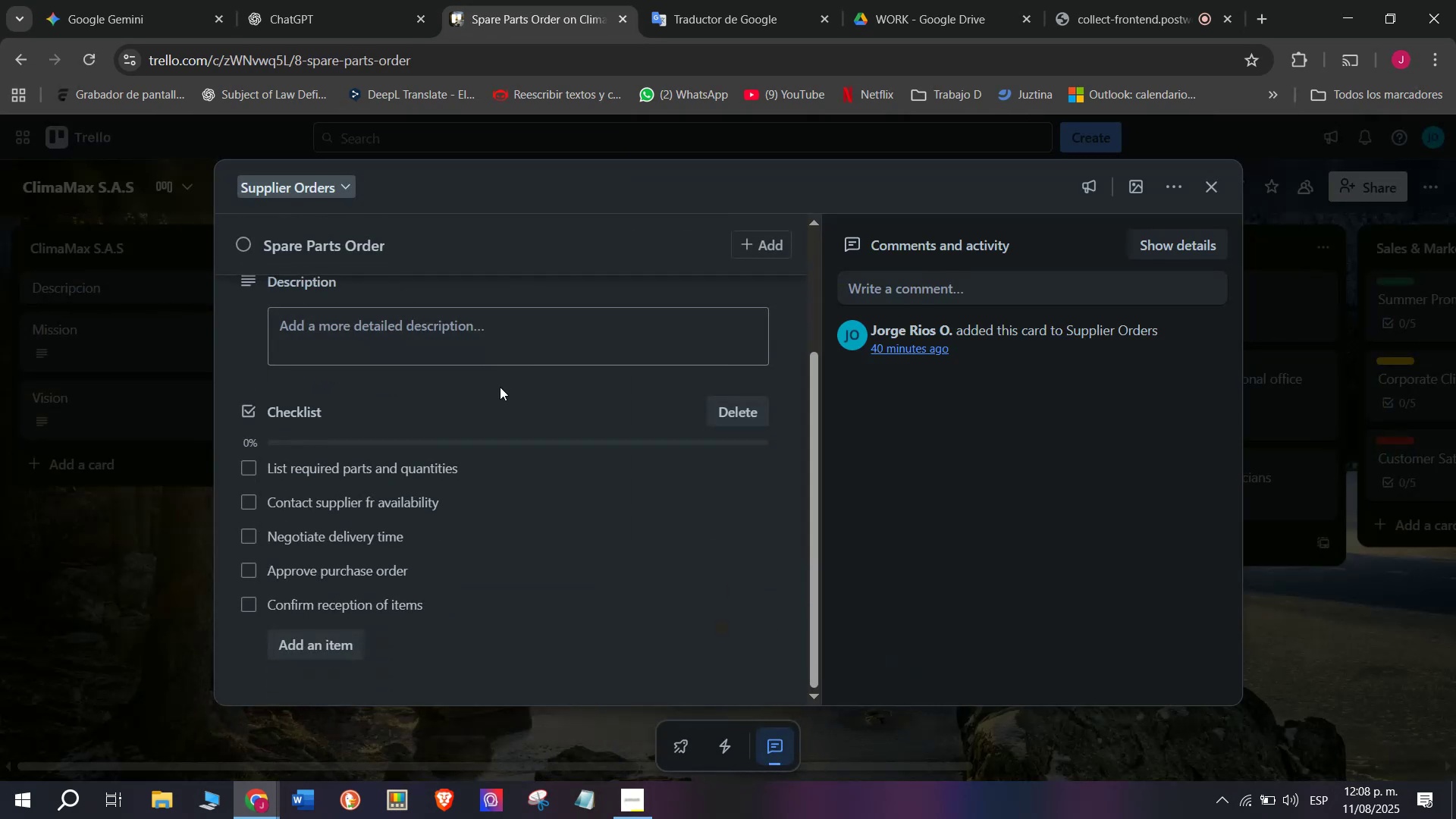 
scroll: coordinate [500, 387], scroll_direction: up, amount: 2.0
 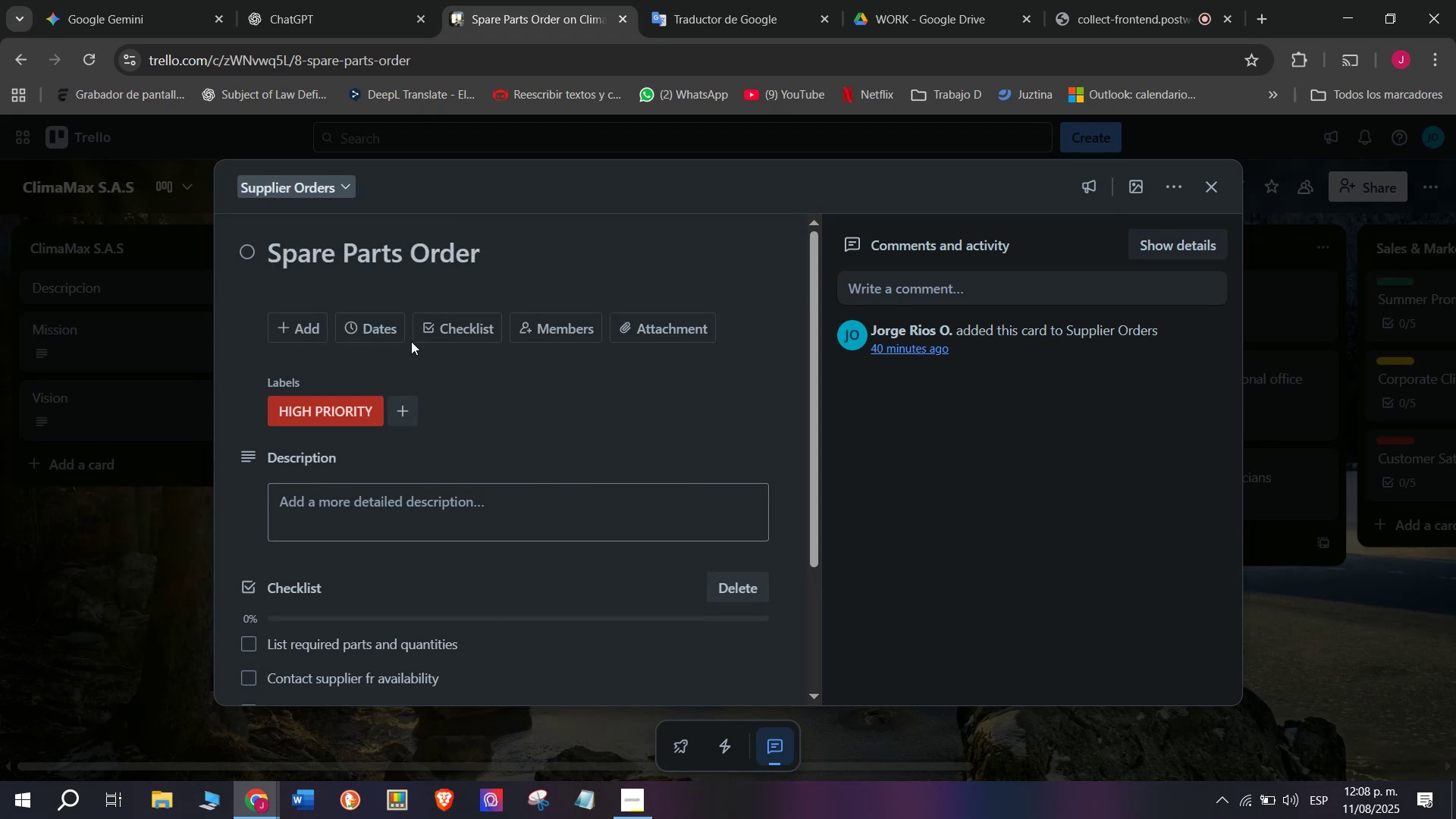 
left_click([432, 328])
 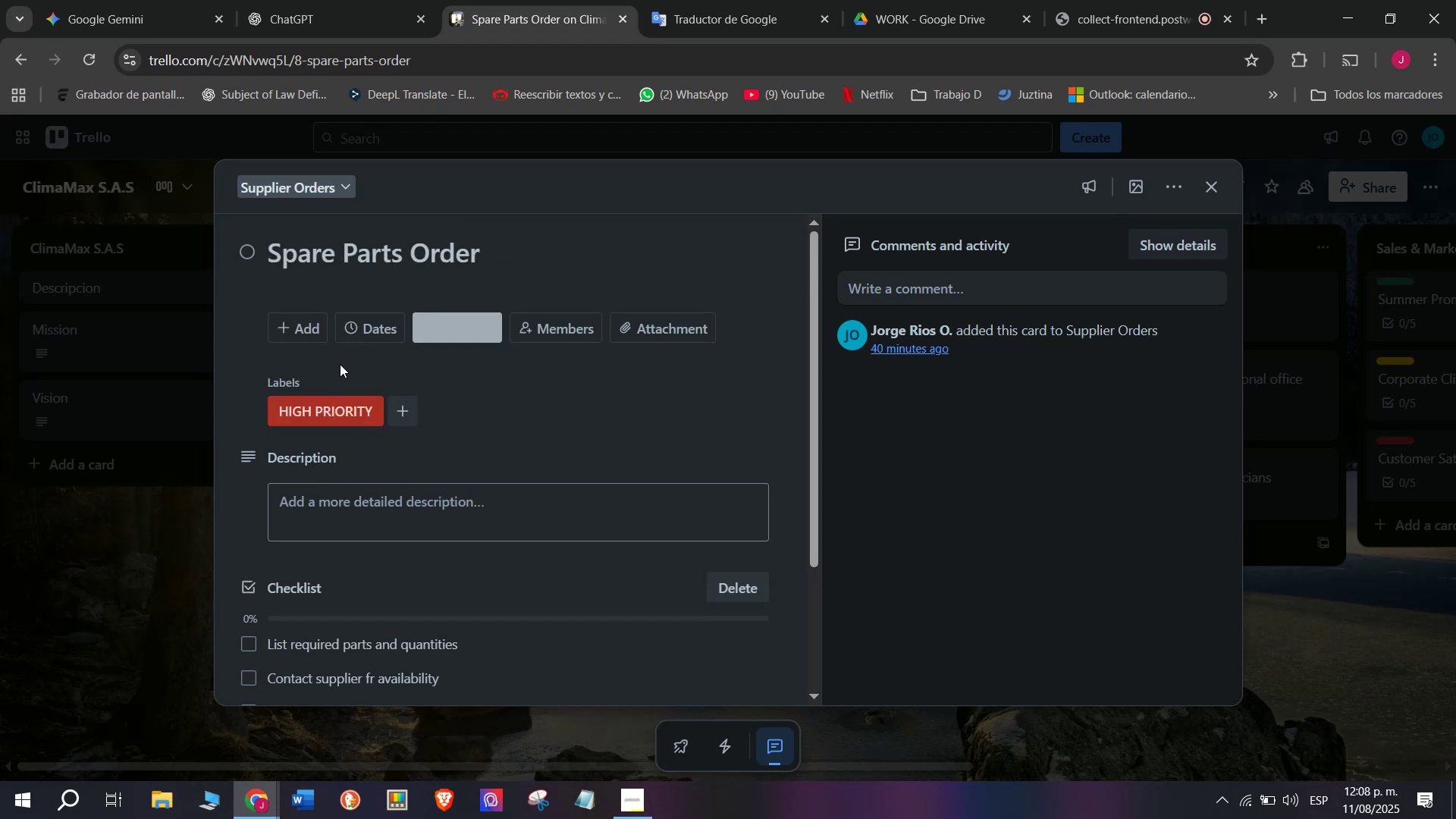 
double_click([367, 331])
 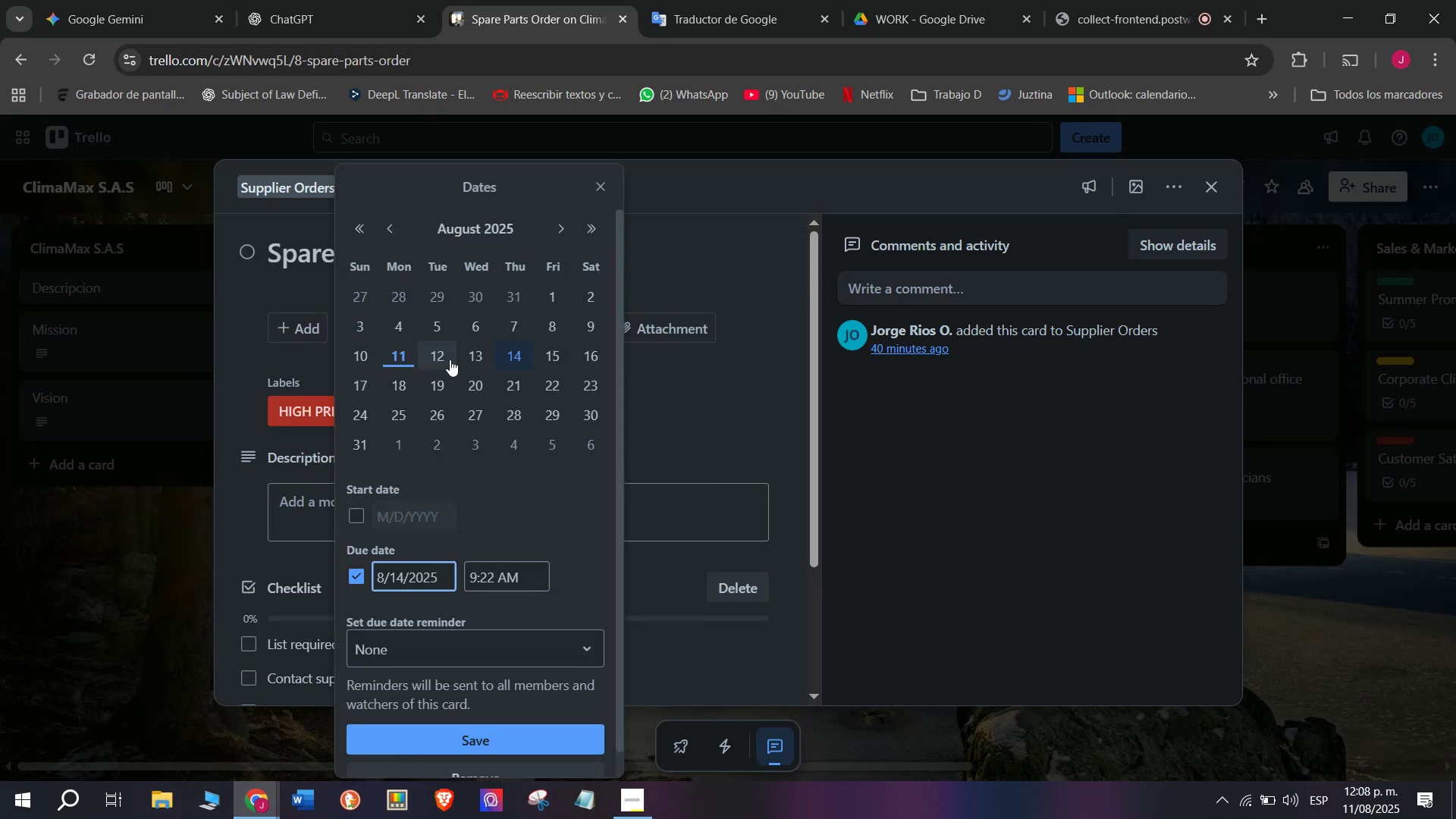 
left_click([446, 353])
 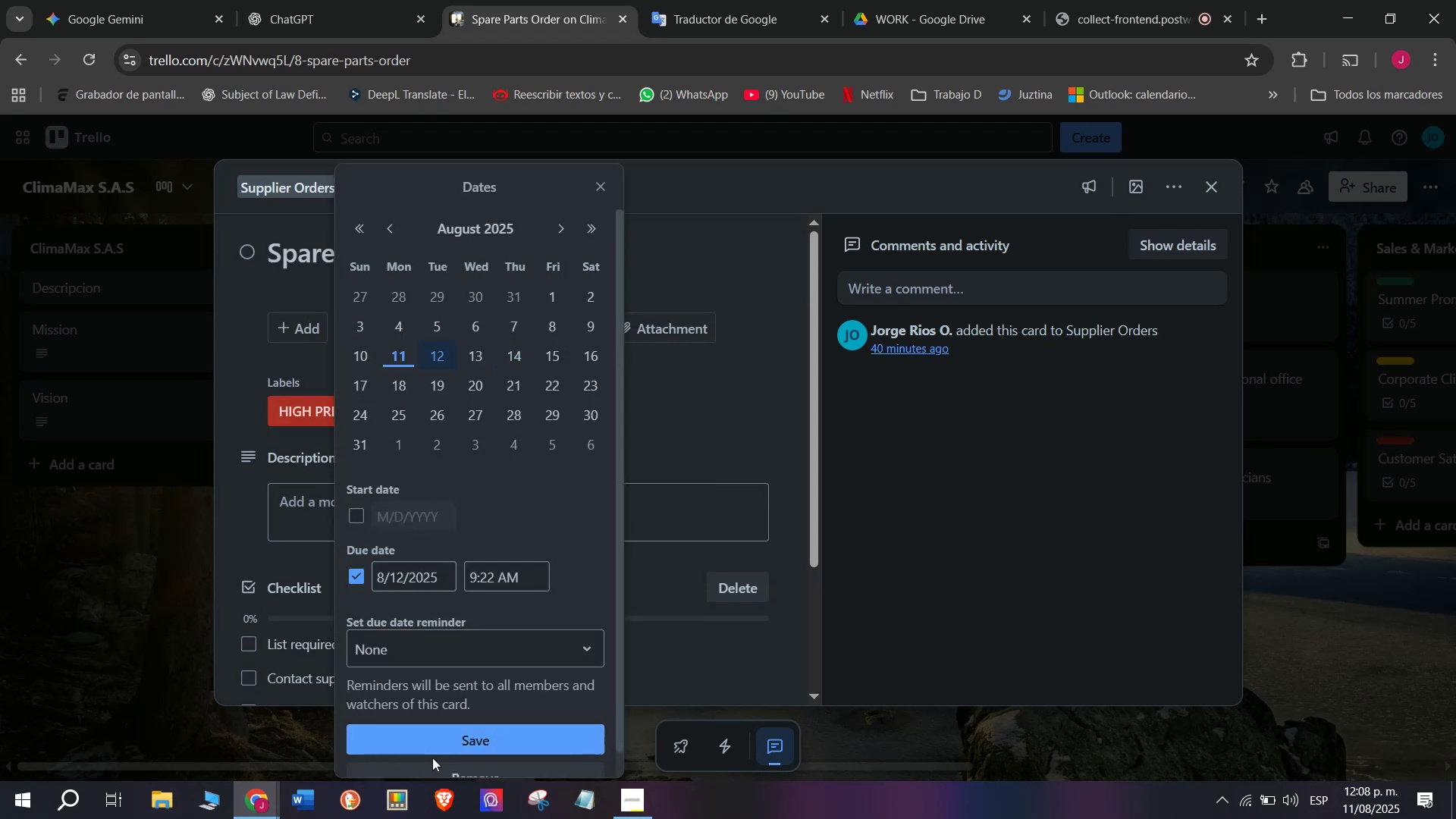 
left_click([441, 743])
 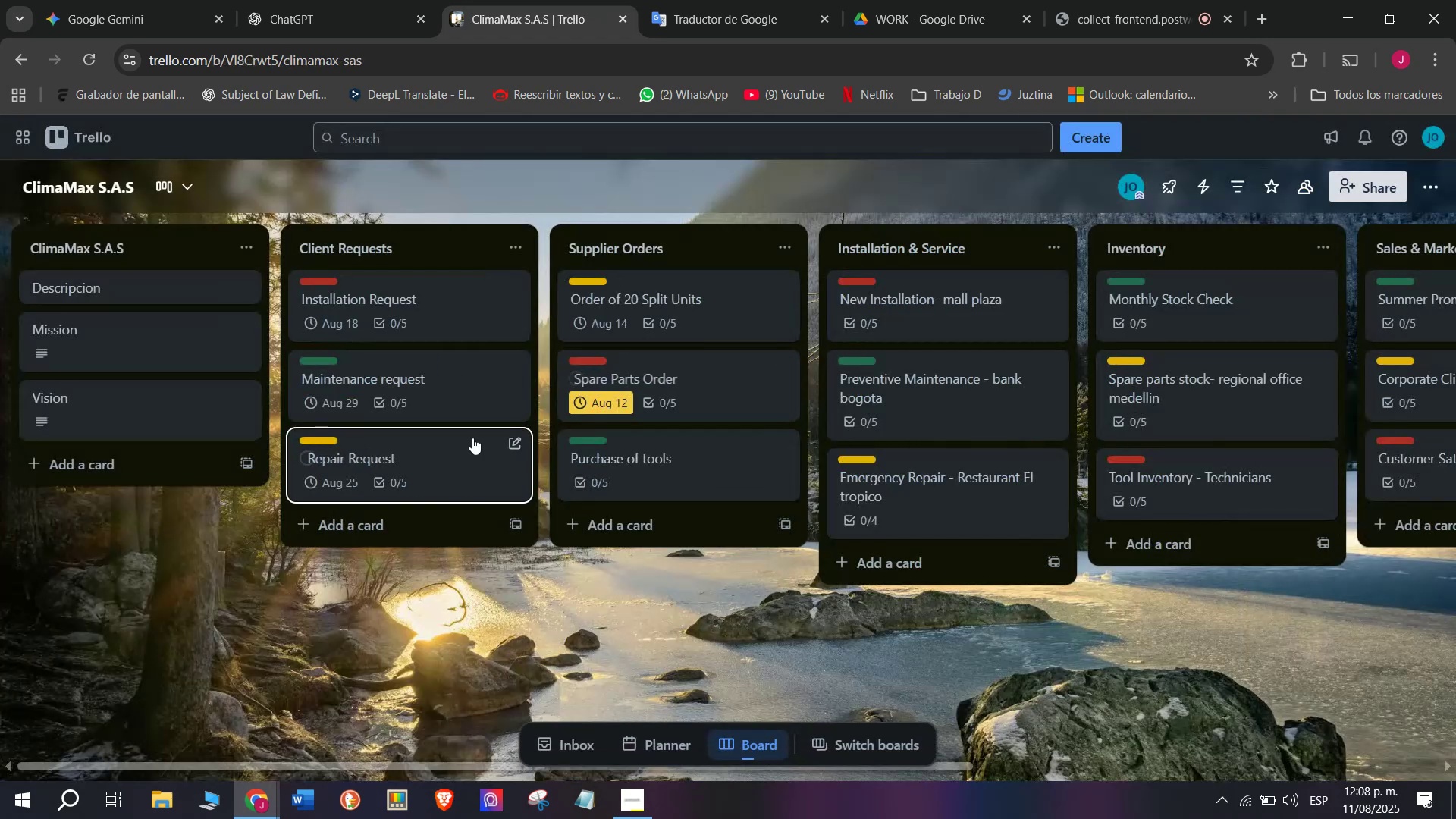 
left_click([626, 447])
 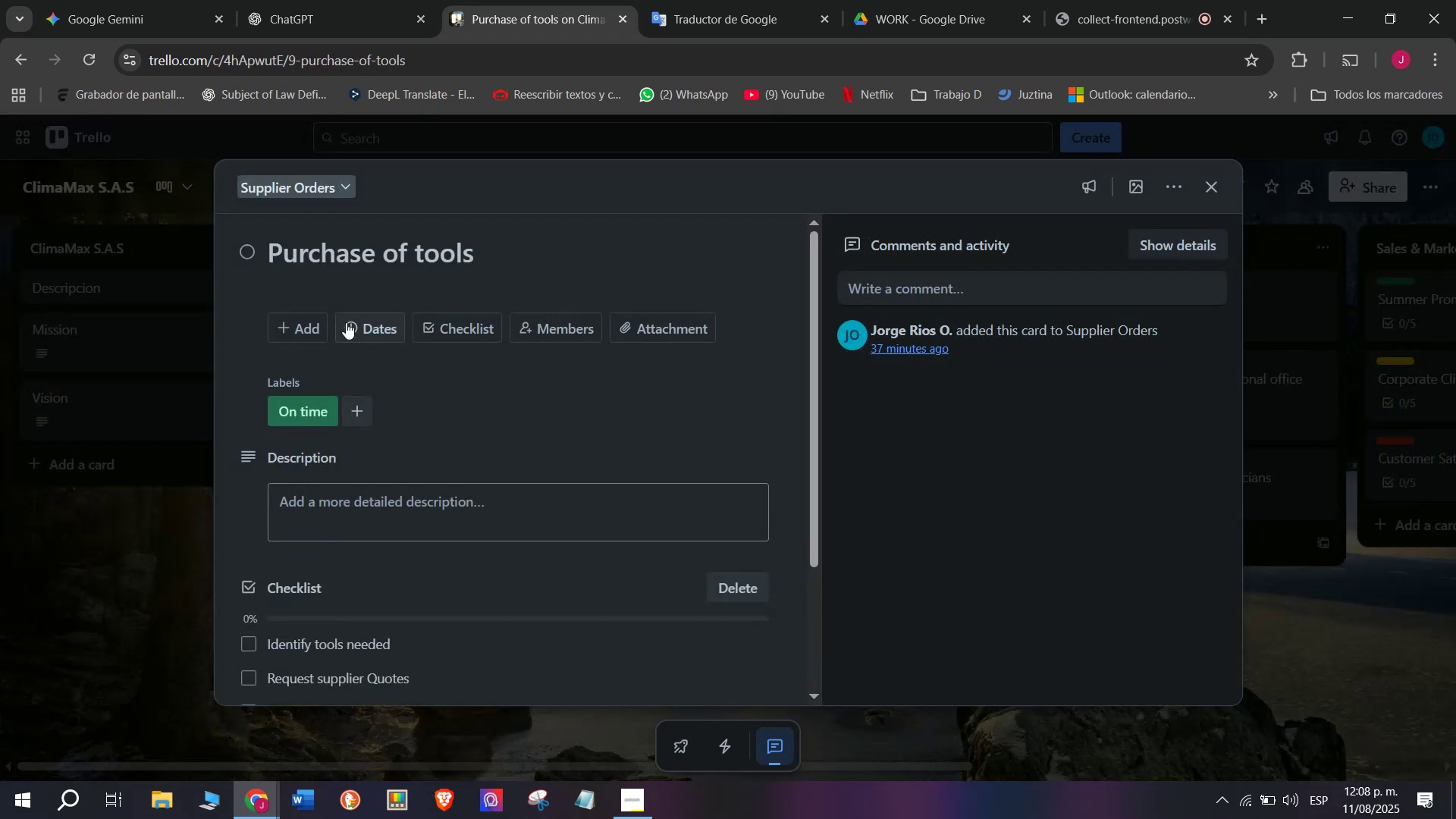 
left_click([367, 315])
 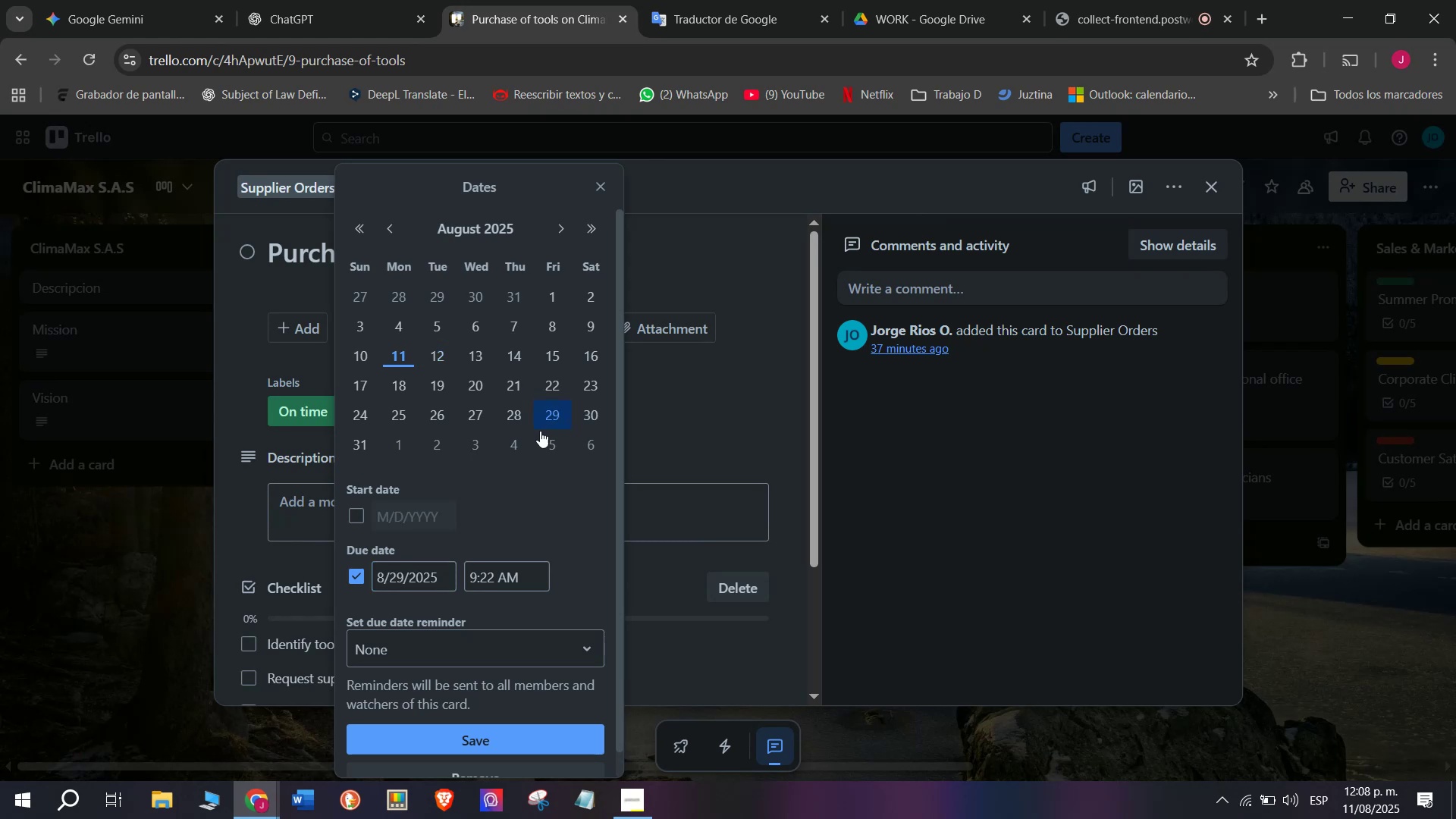 
left_click([459, 752])
 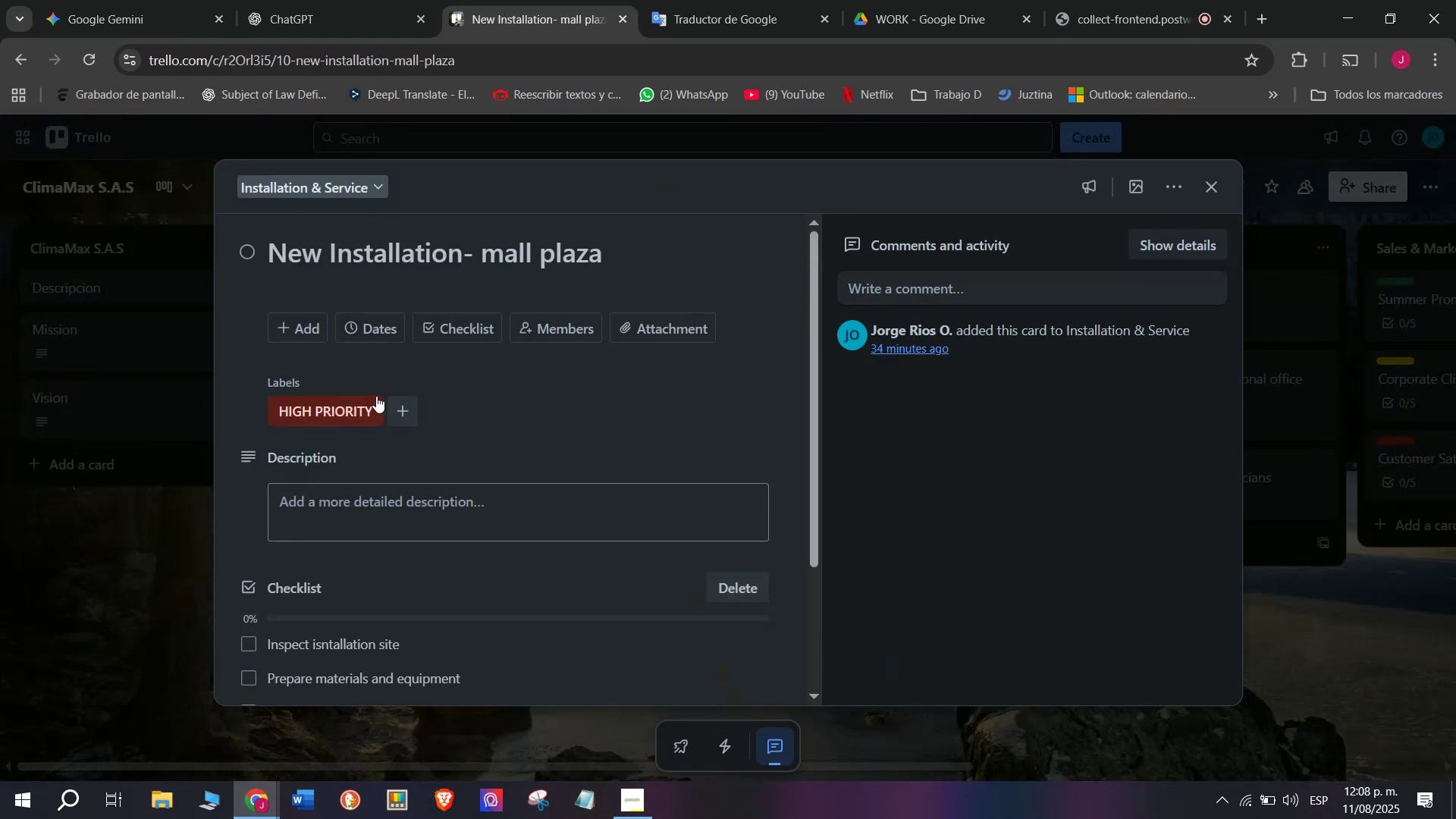 
wait(5.33)
 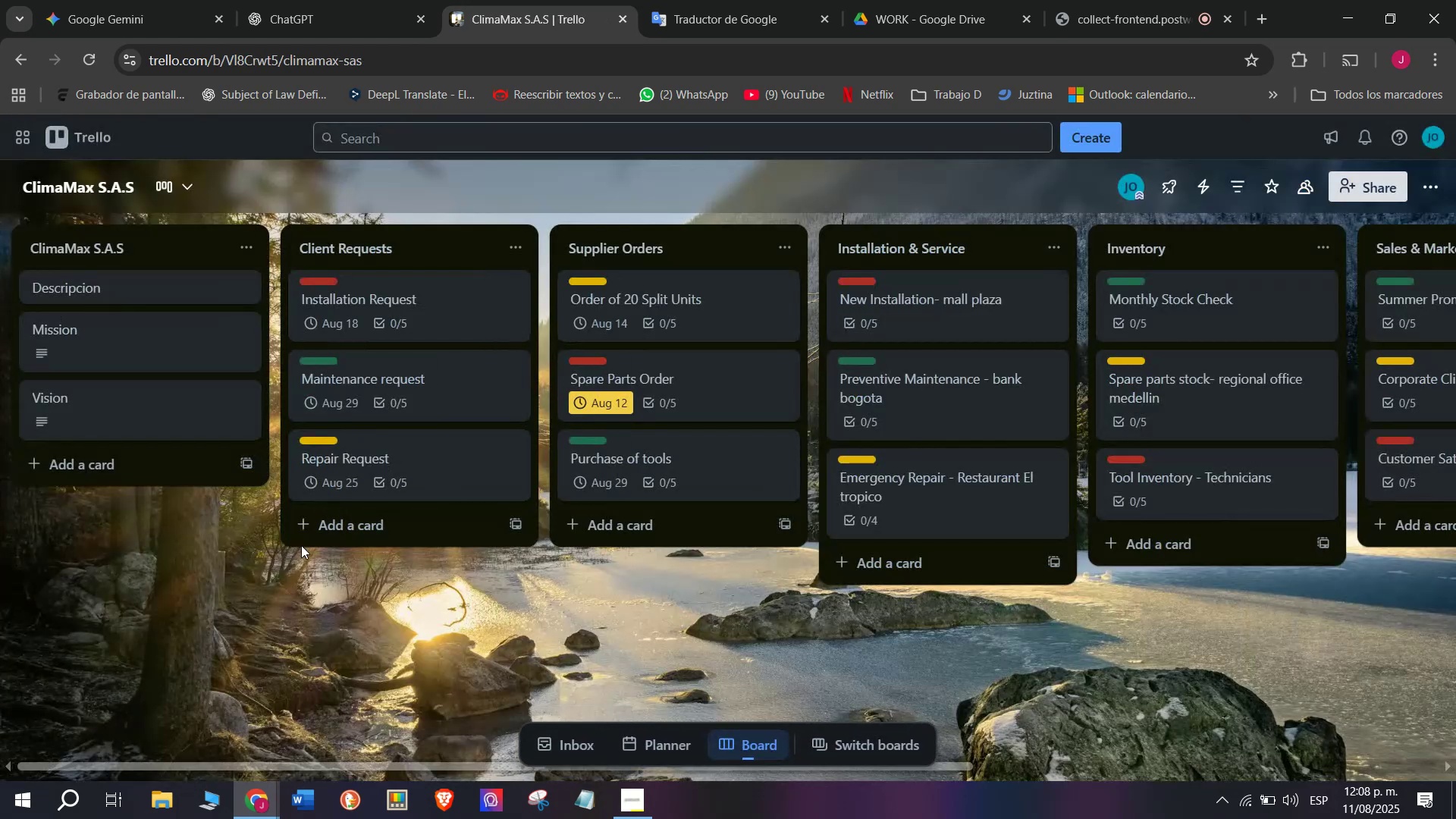 
left_click([465, 333])
 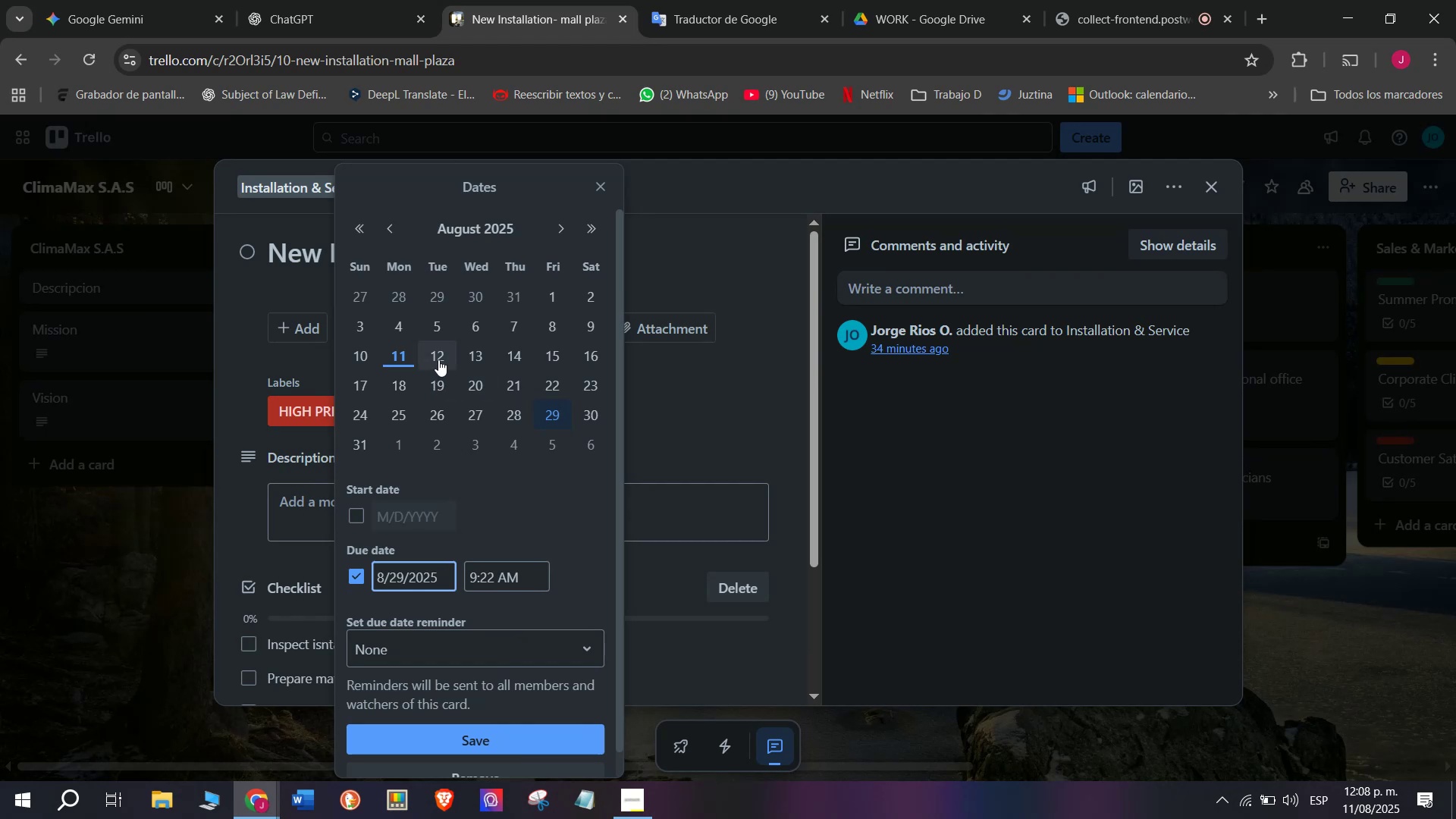 
wait(7.06)
 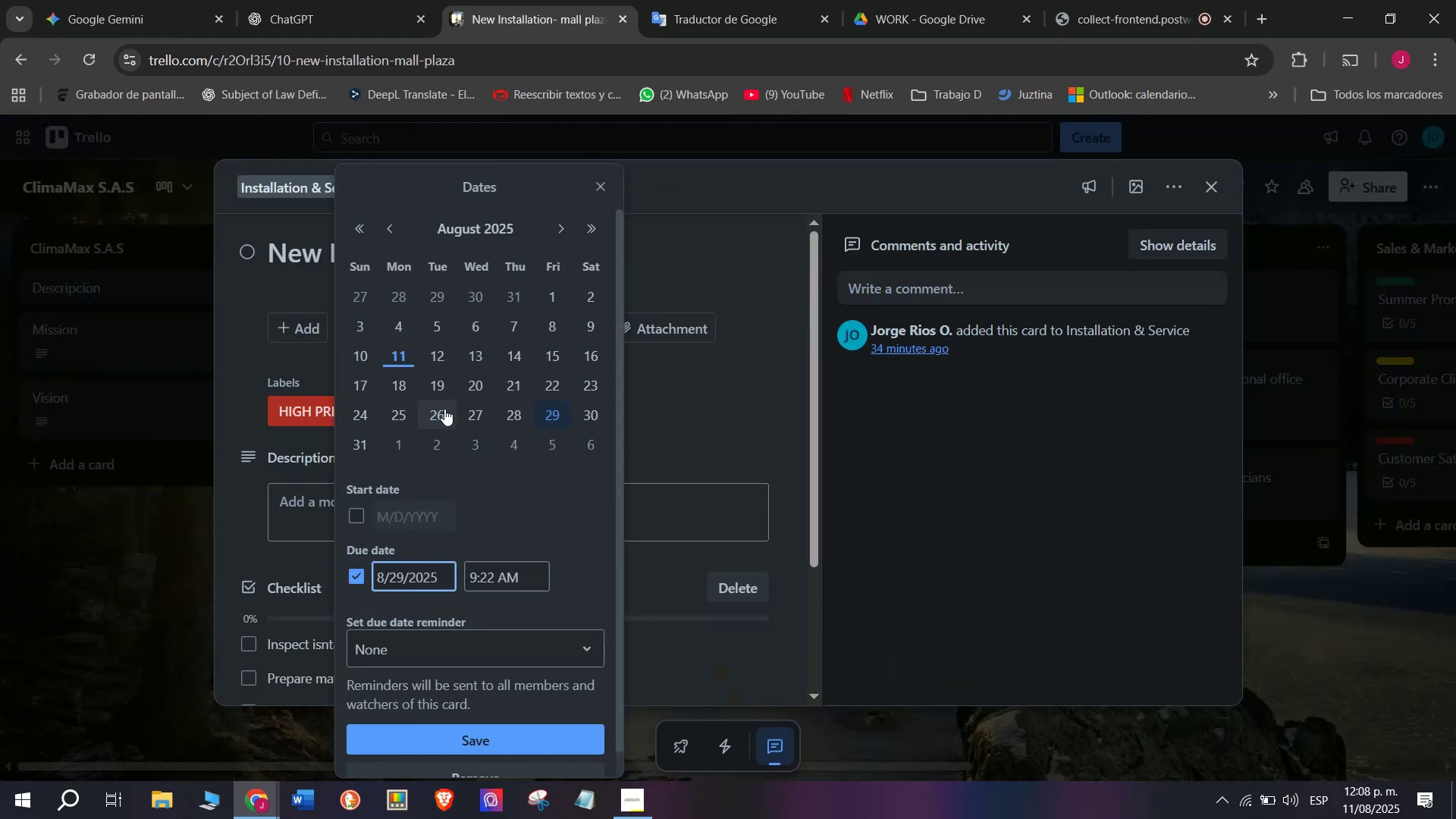 
left_click([469, 747])
 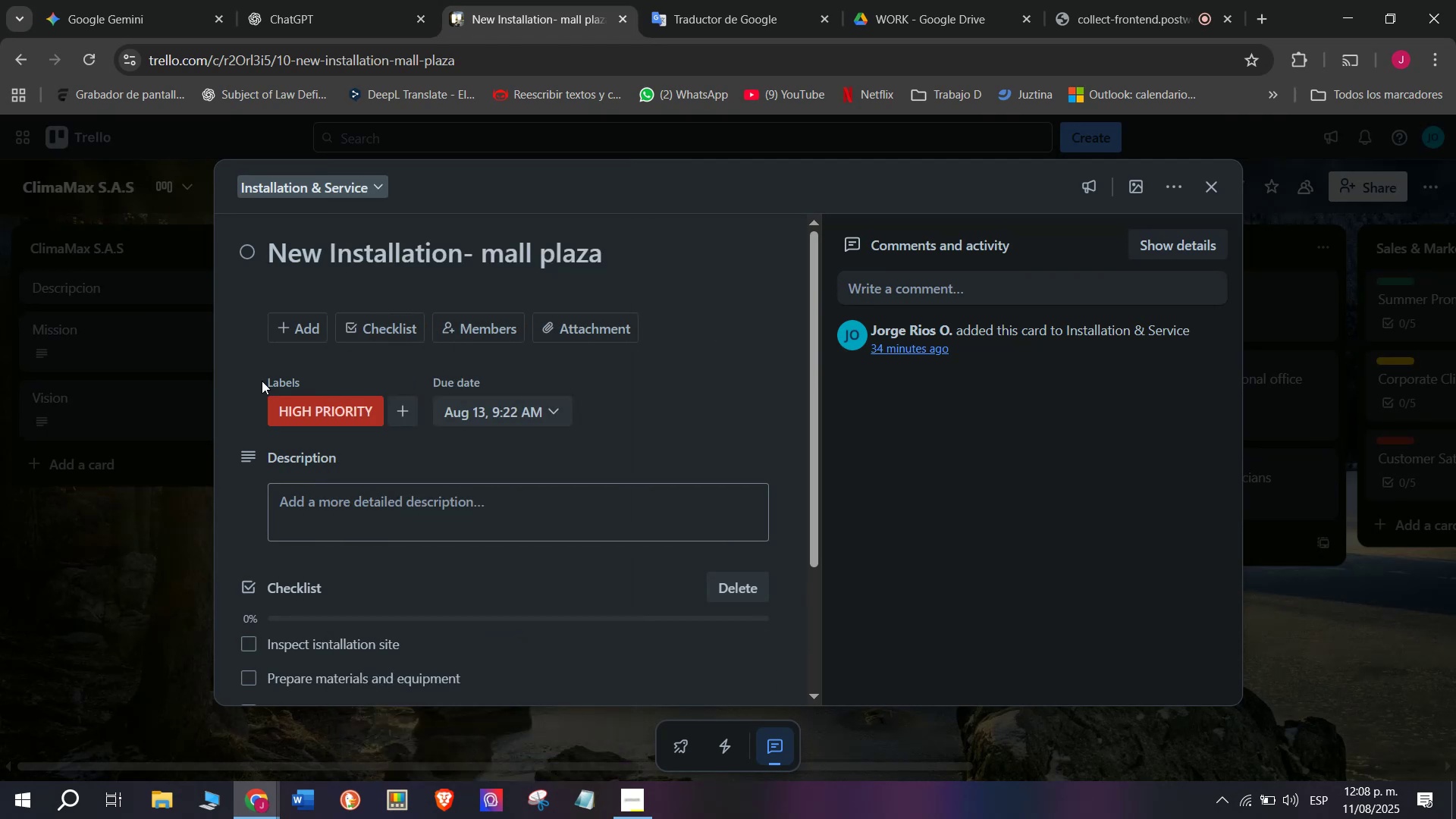 
left_click([125, 485])
 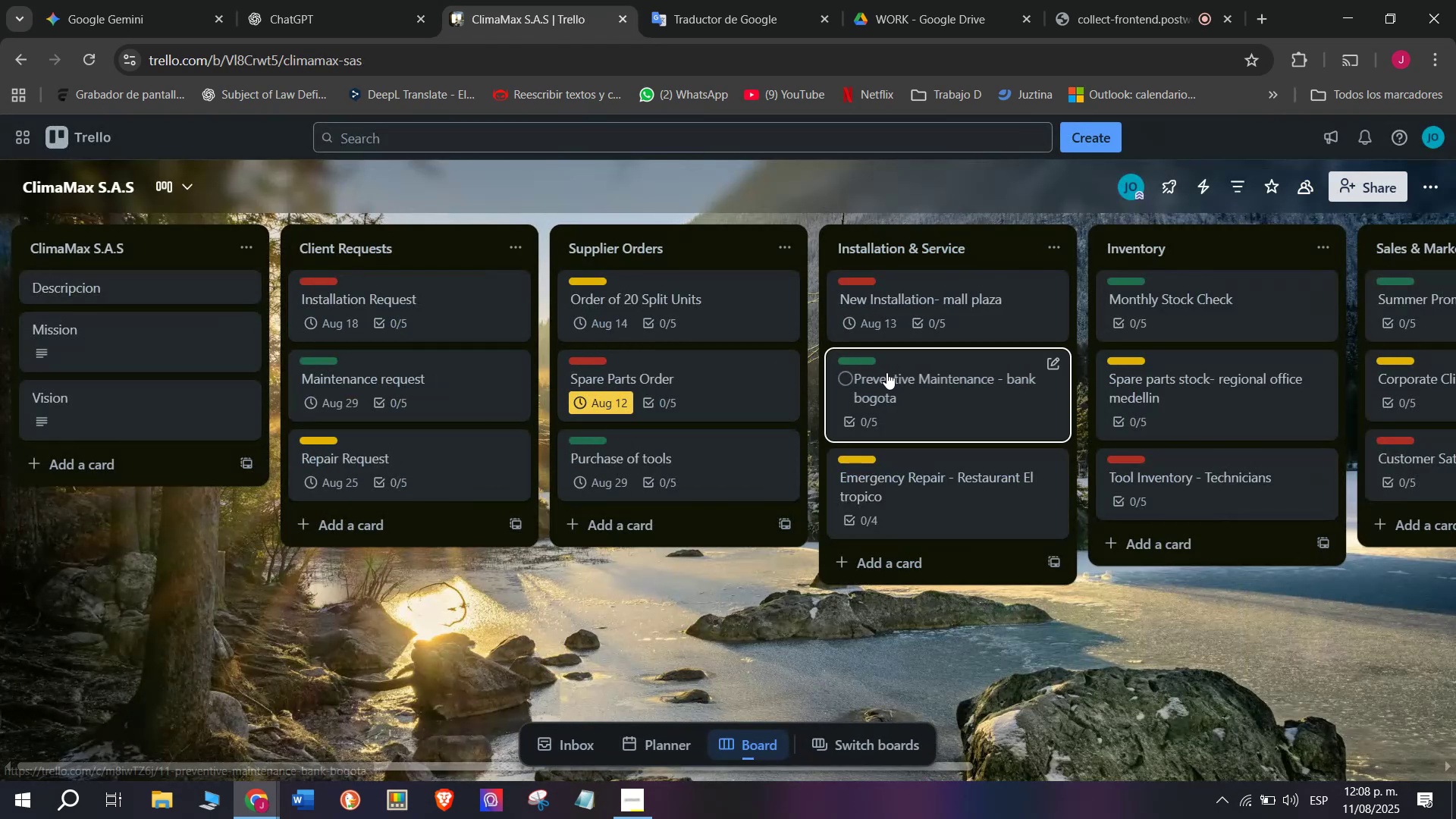 
left_click([889, 372])
 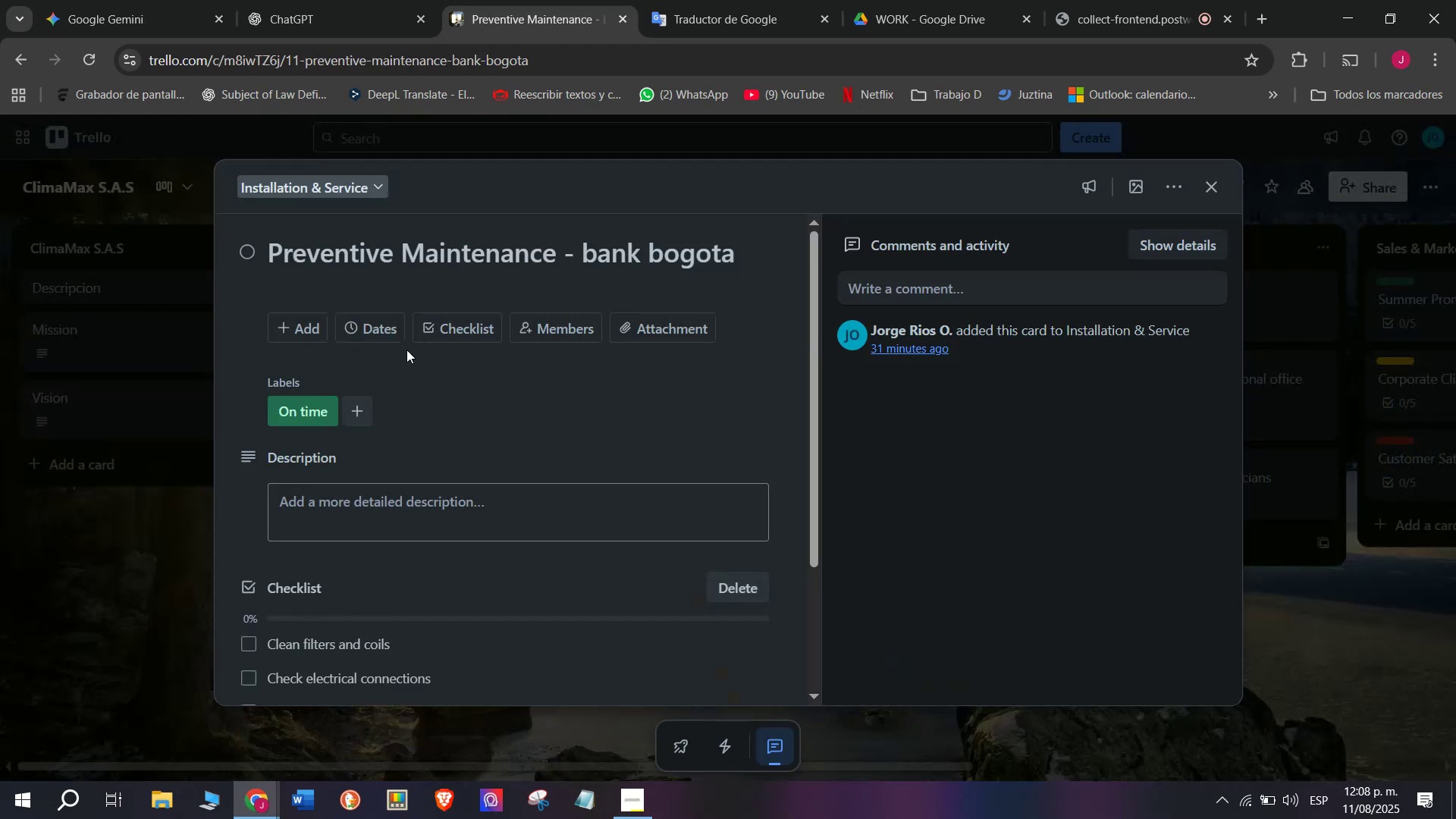 
left_click([438, 326])
 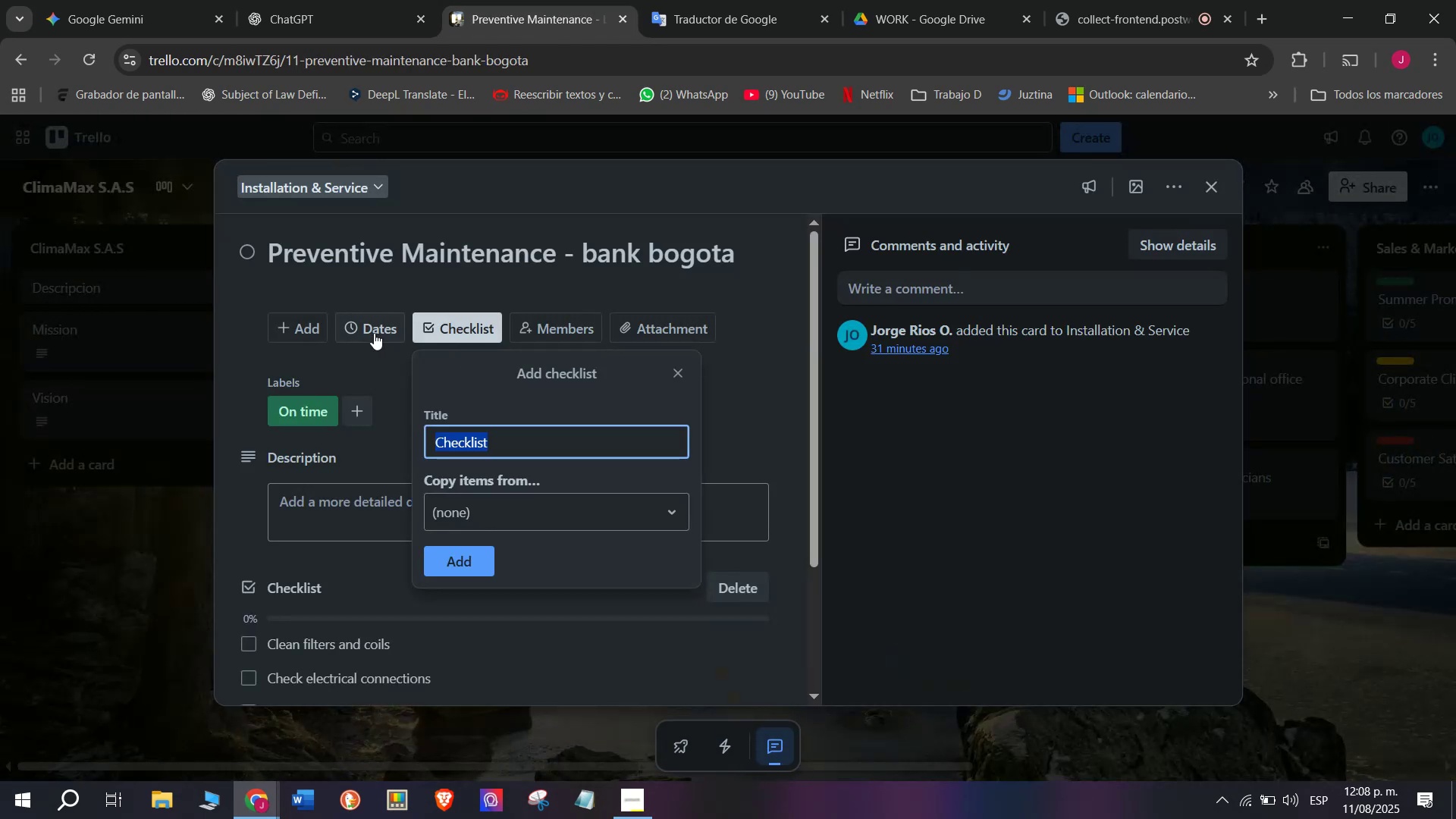 
left_click([374, 315])
 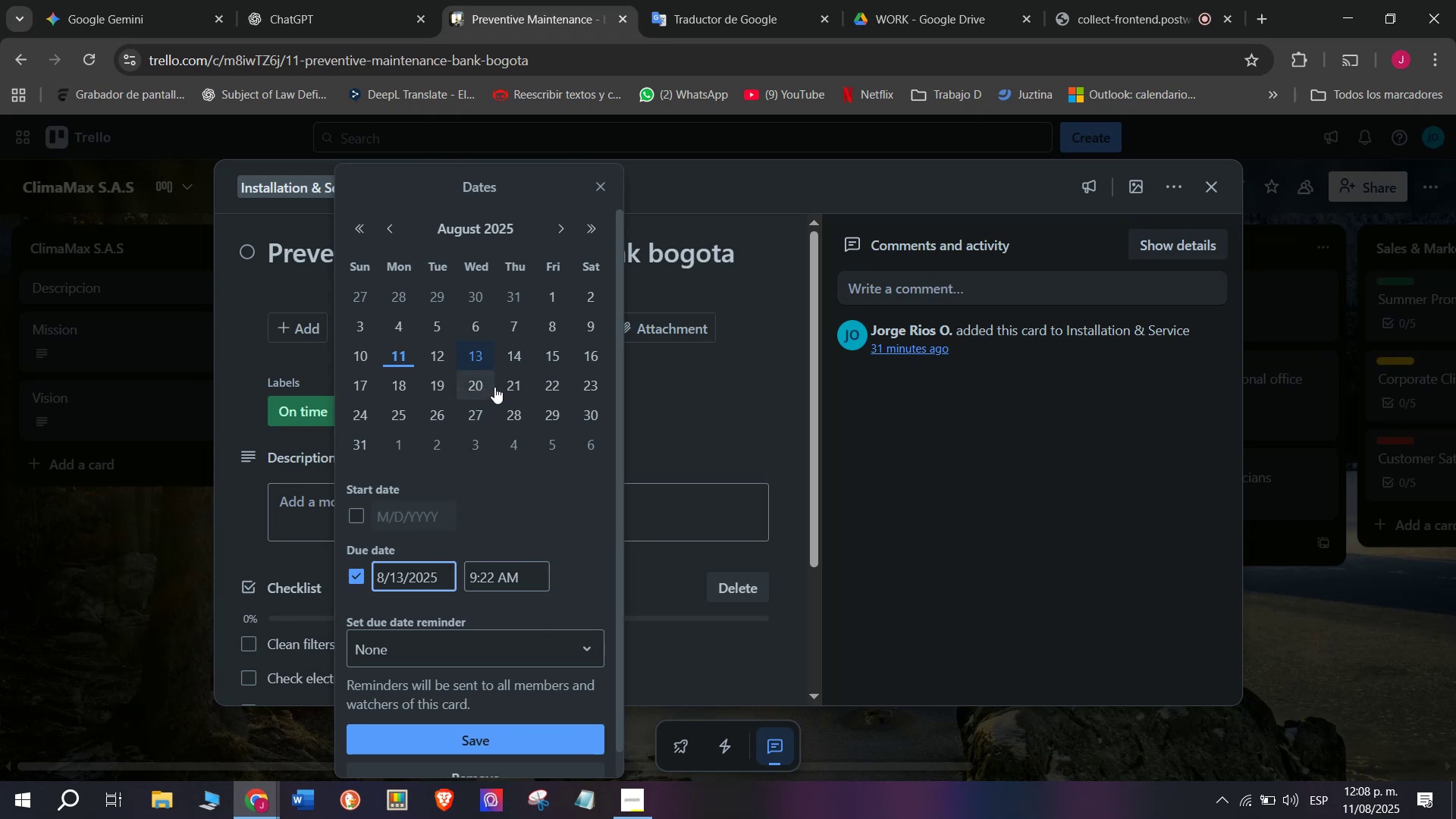 
left_click([554, 381])
 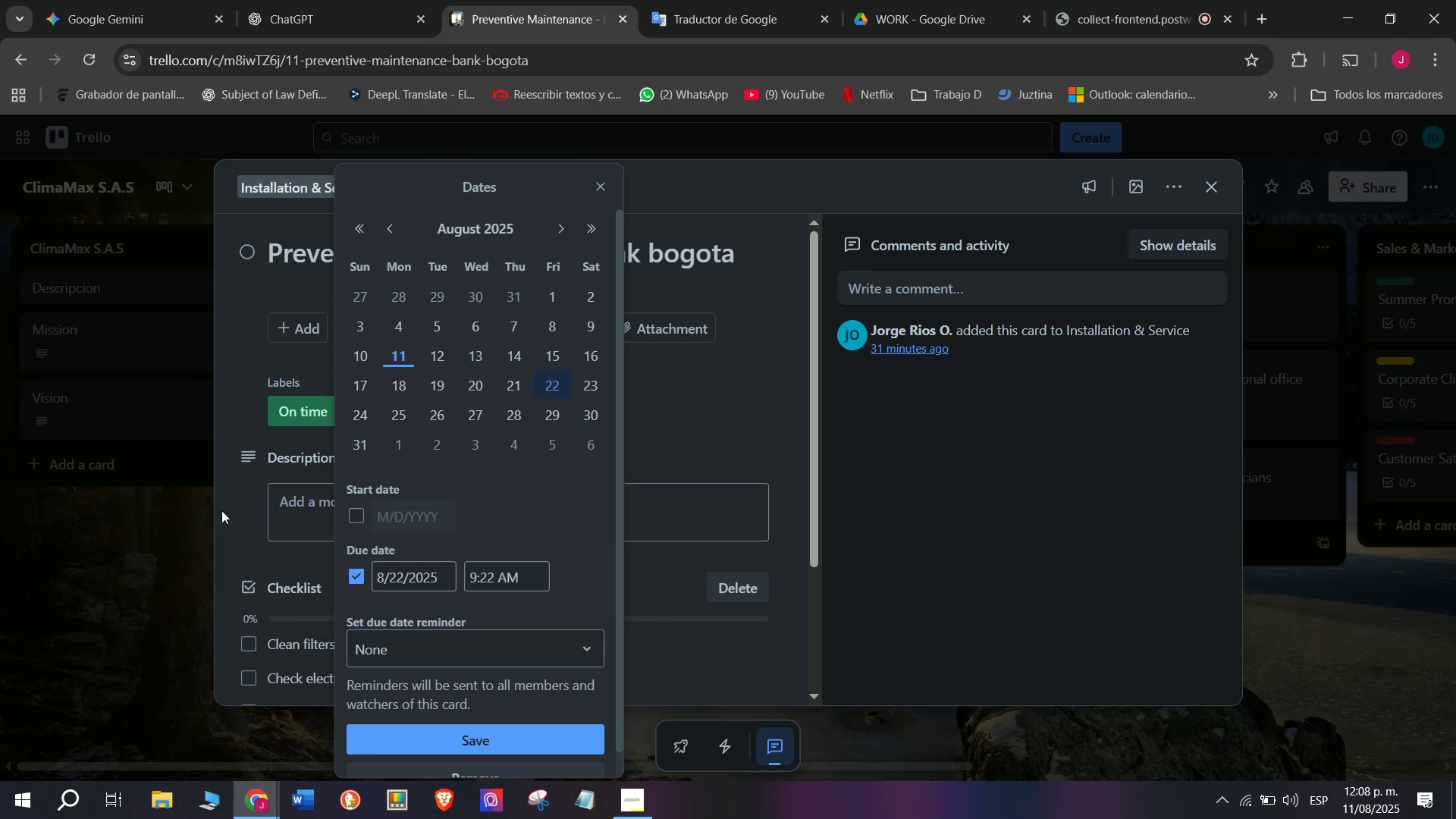 
left_click([221, 510])
 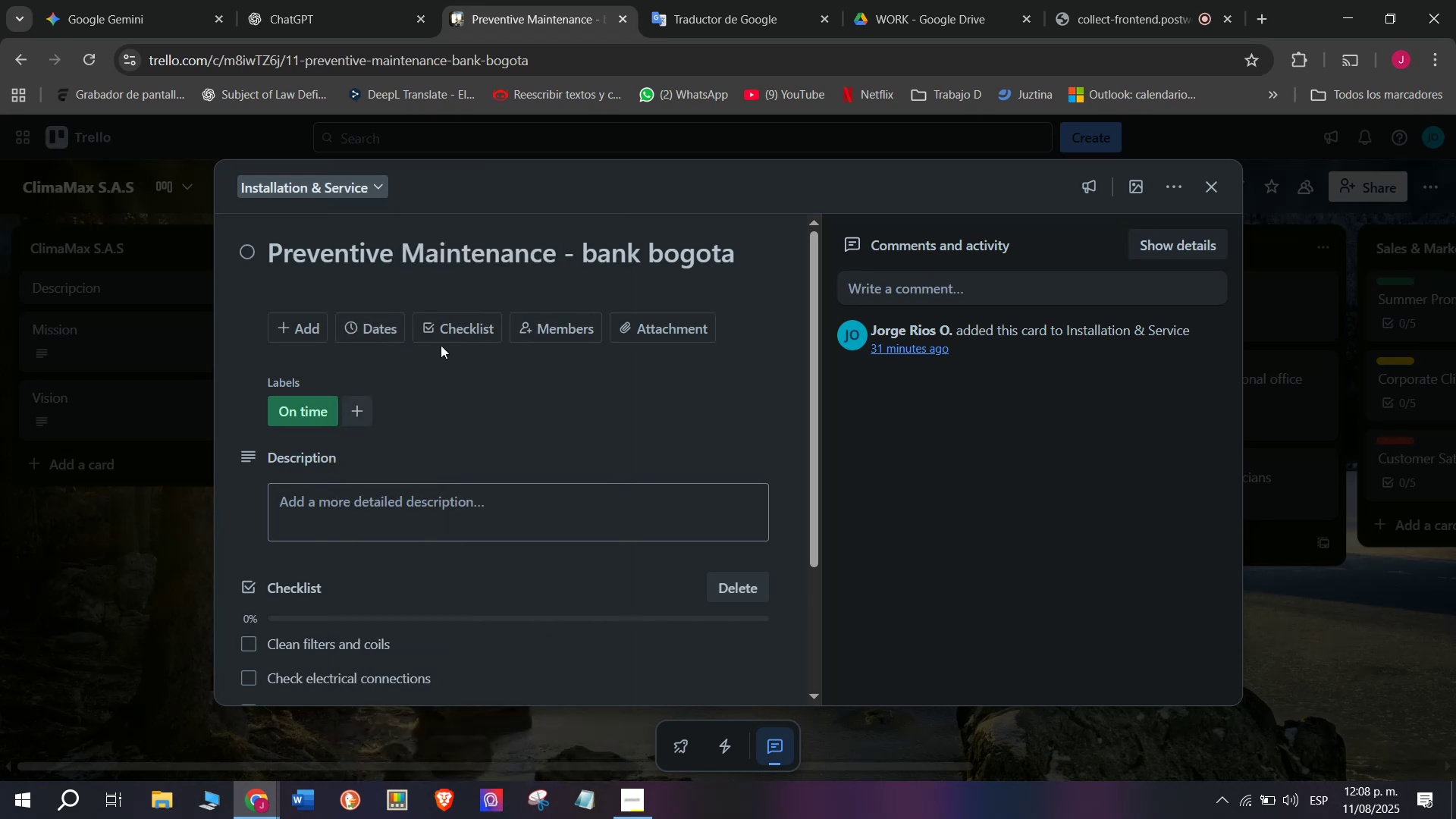 
left_click([362, 337])
 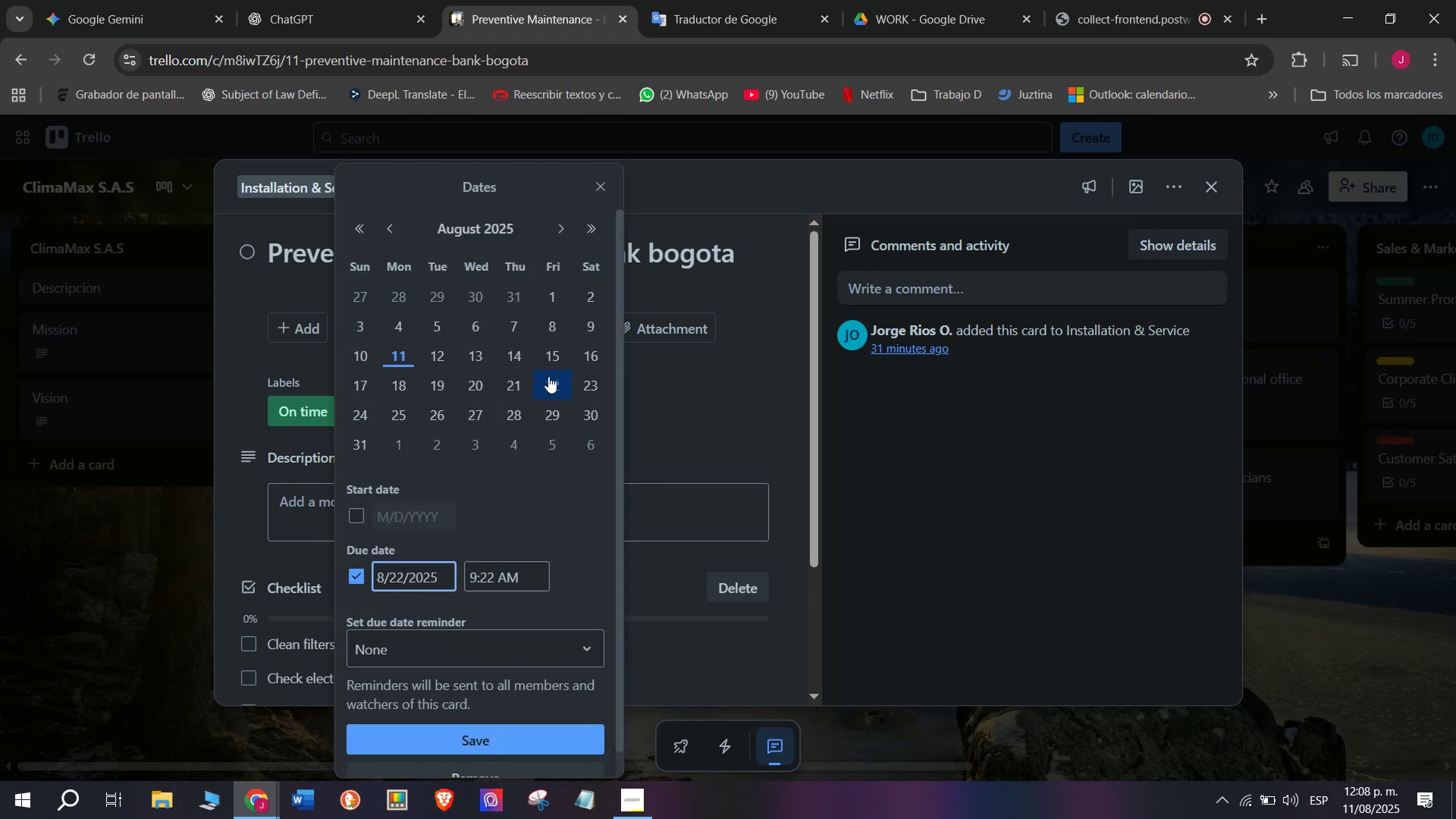 
left_click([558, 382])
 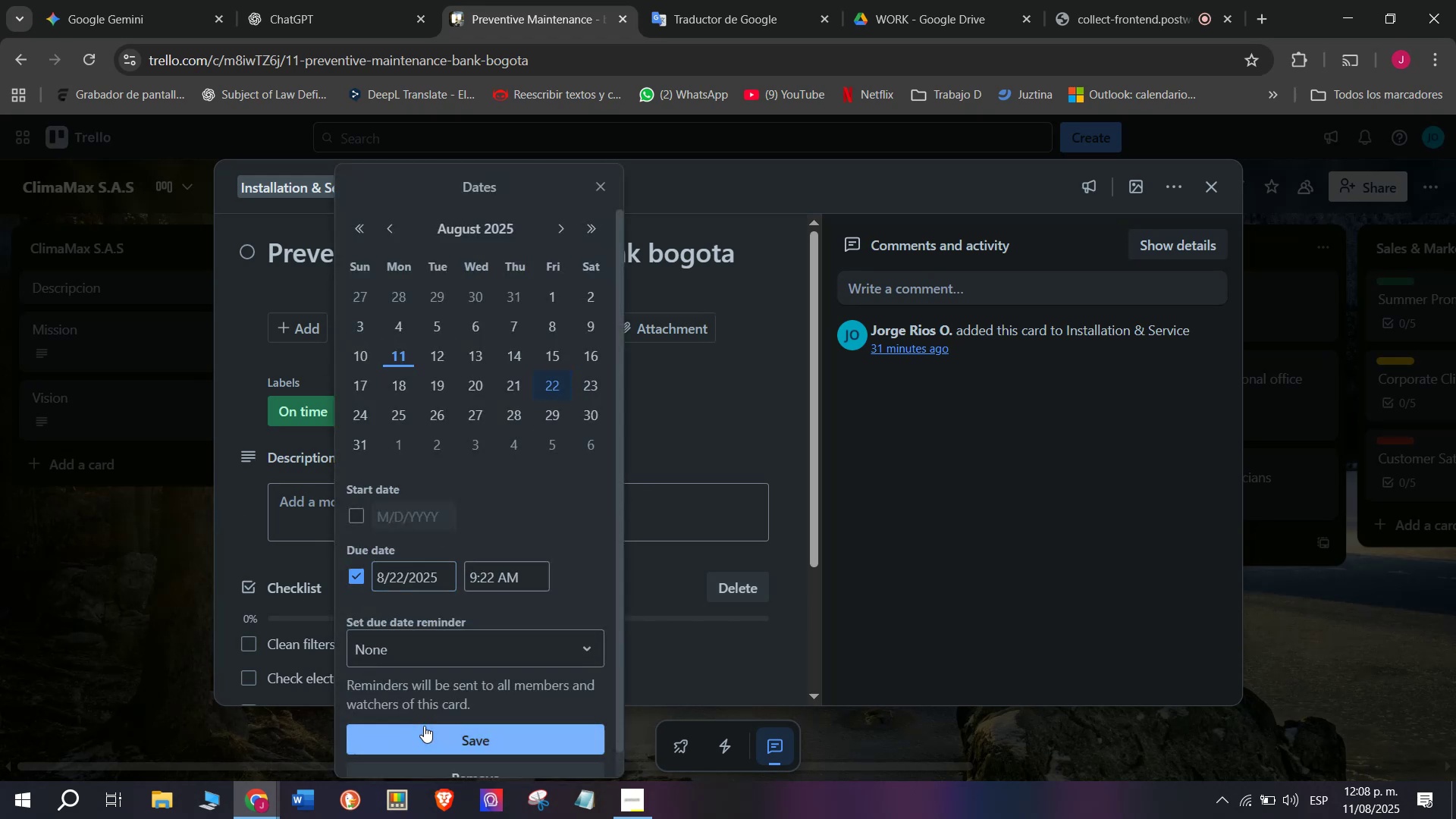 
left_click([440, 738])
 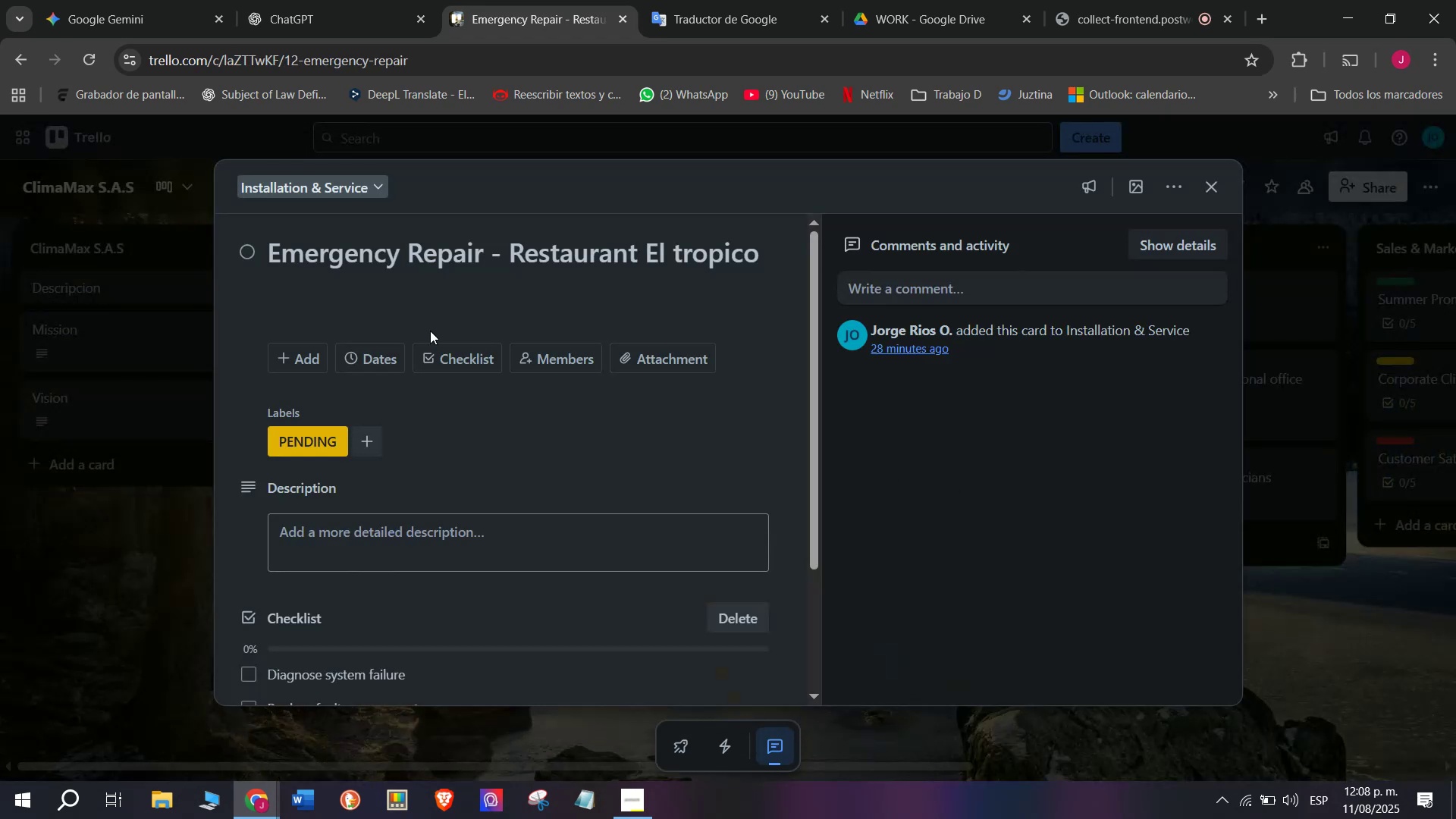 
left_click([392, 349])
 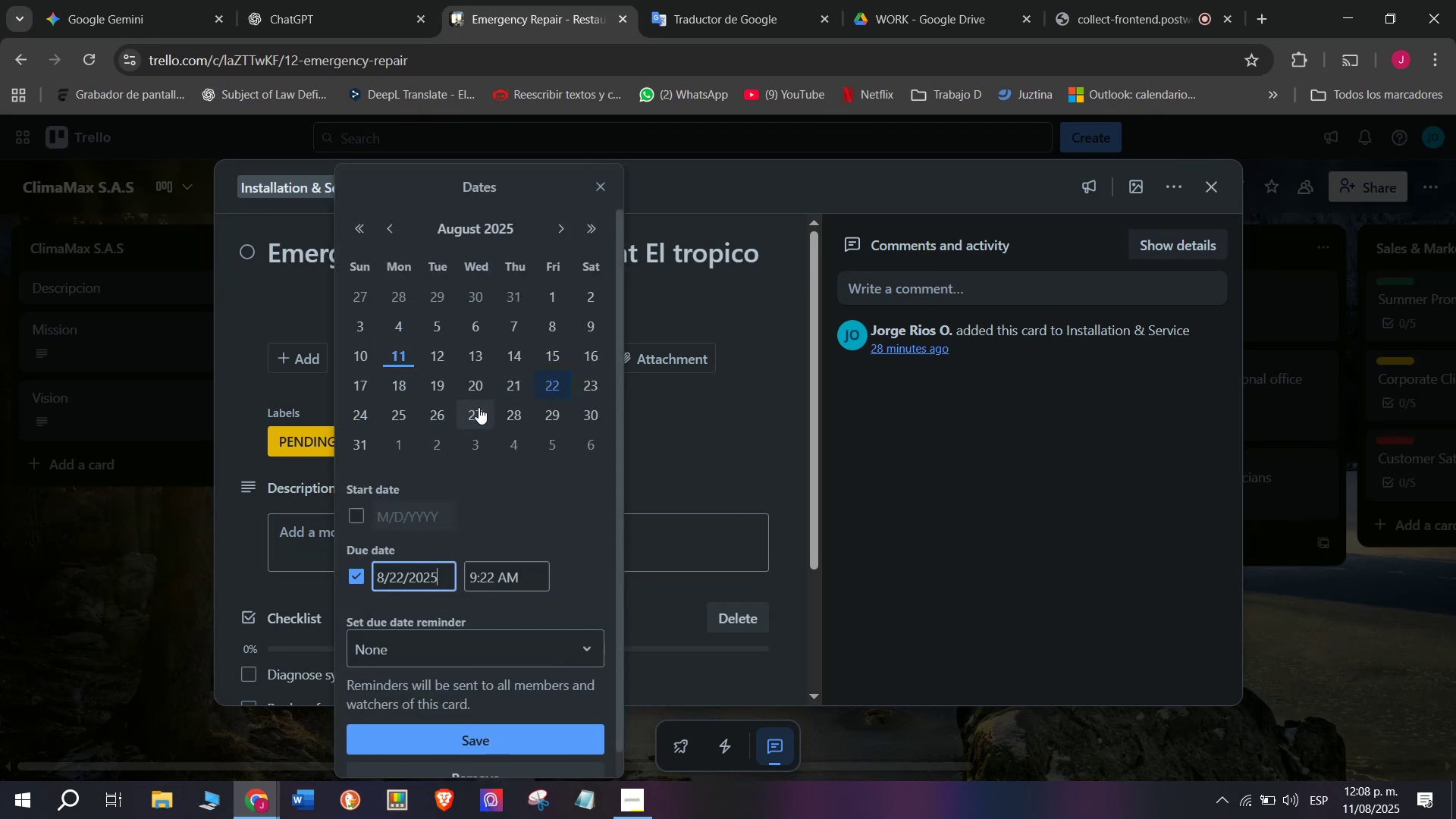 
left_click([231, 391])
 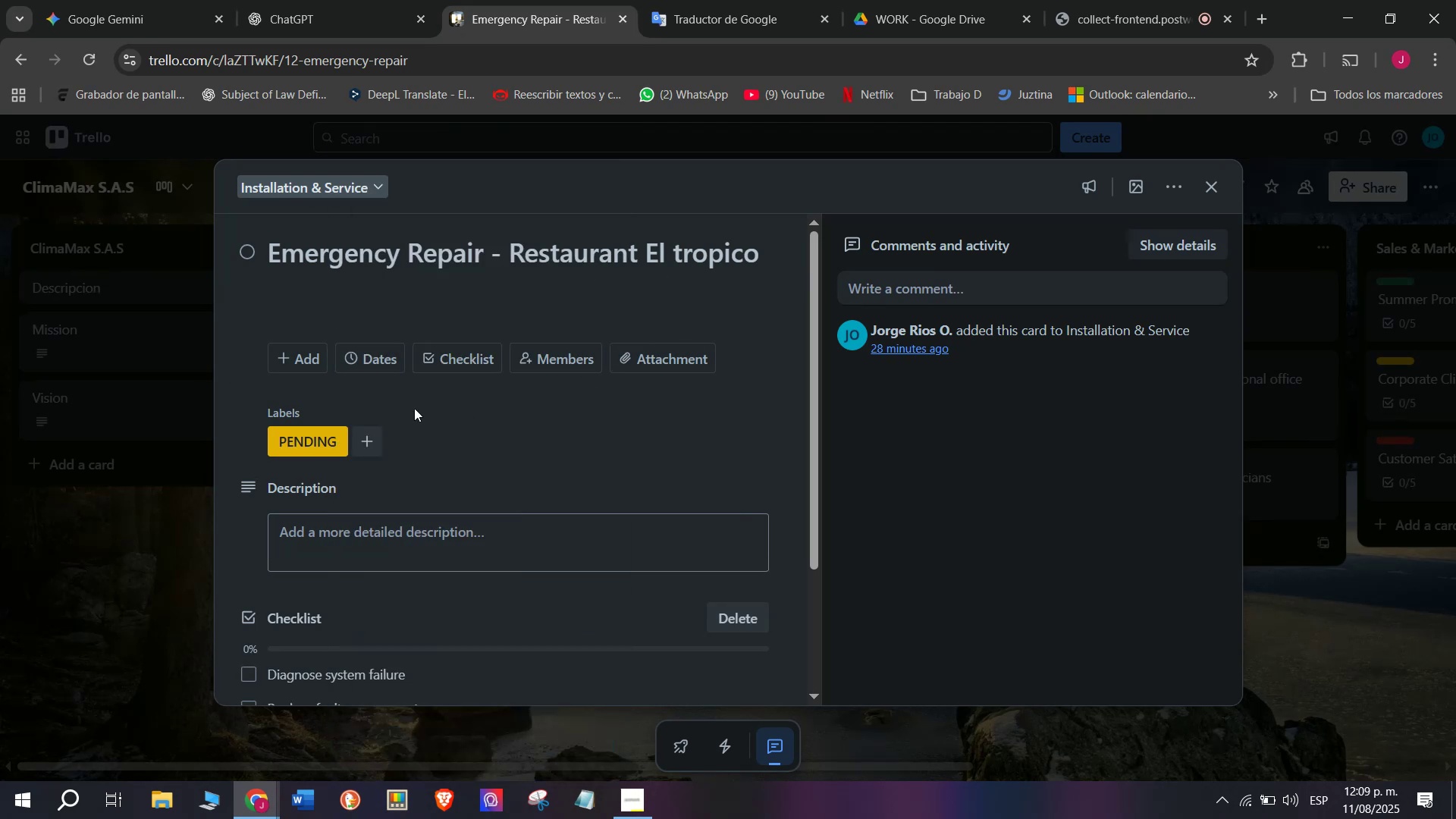 
left_click([438, 362])
 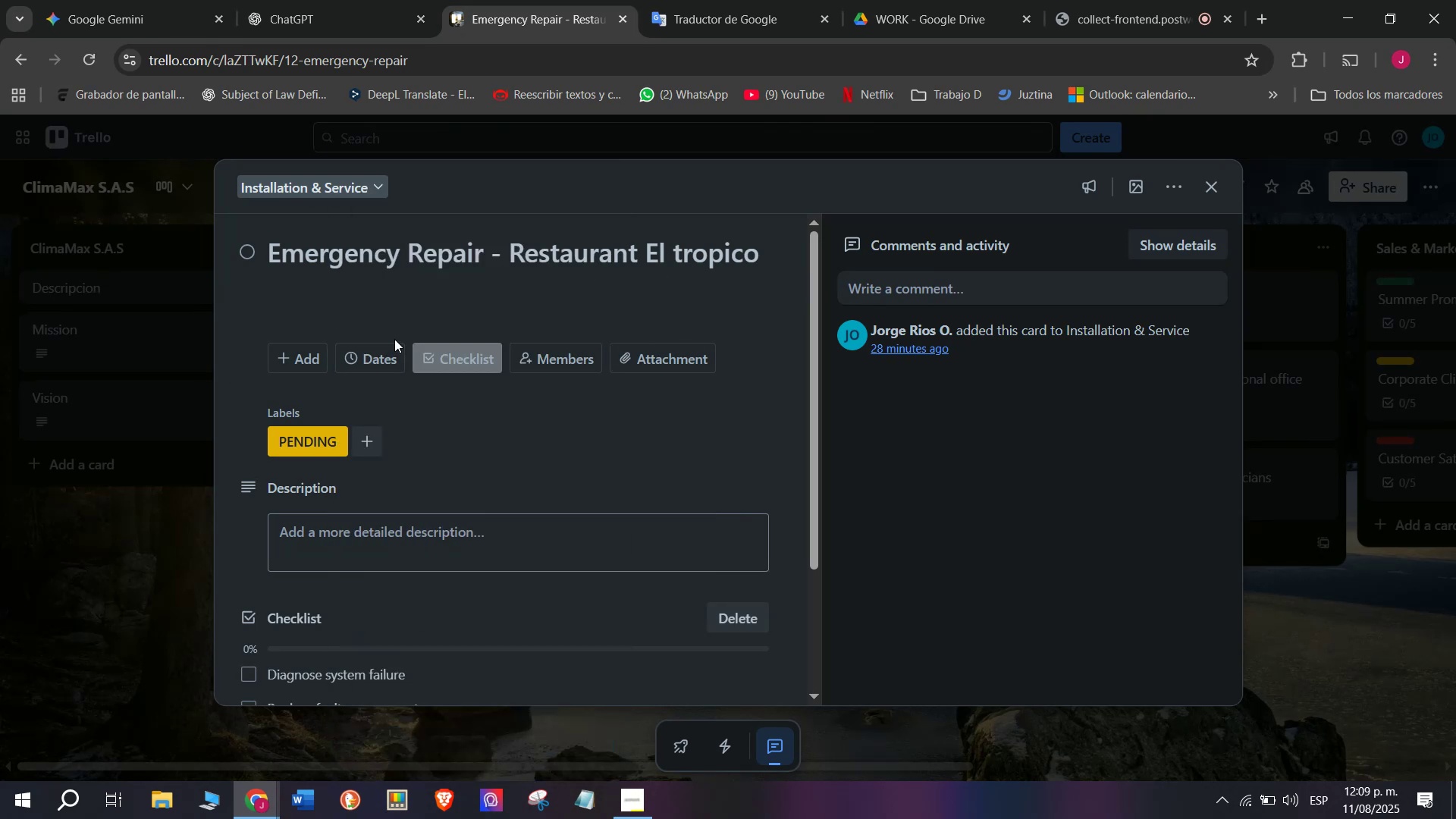 
double_click([393, 342])
 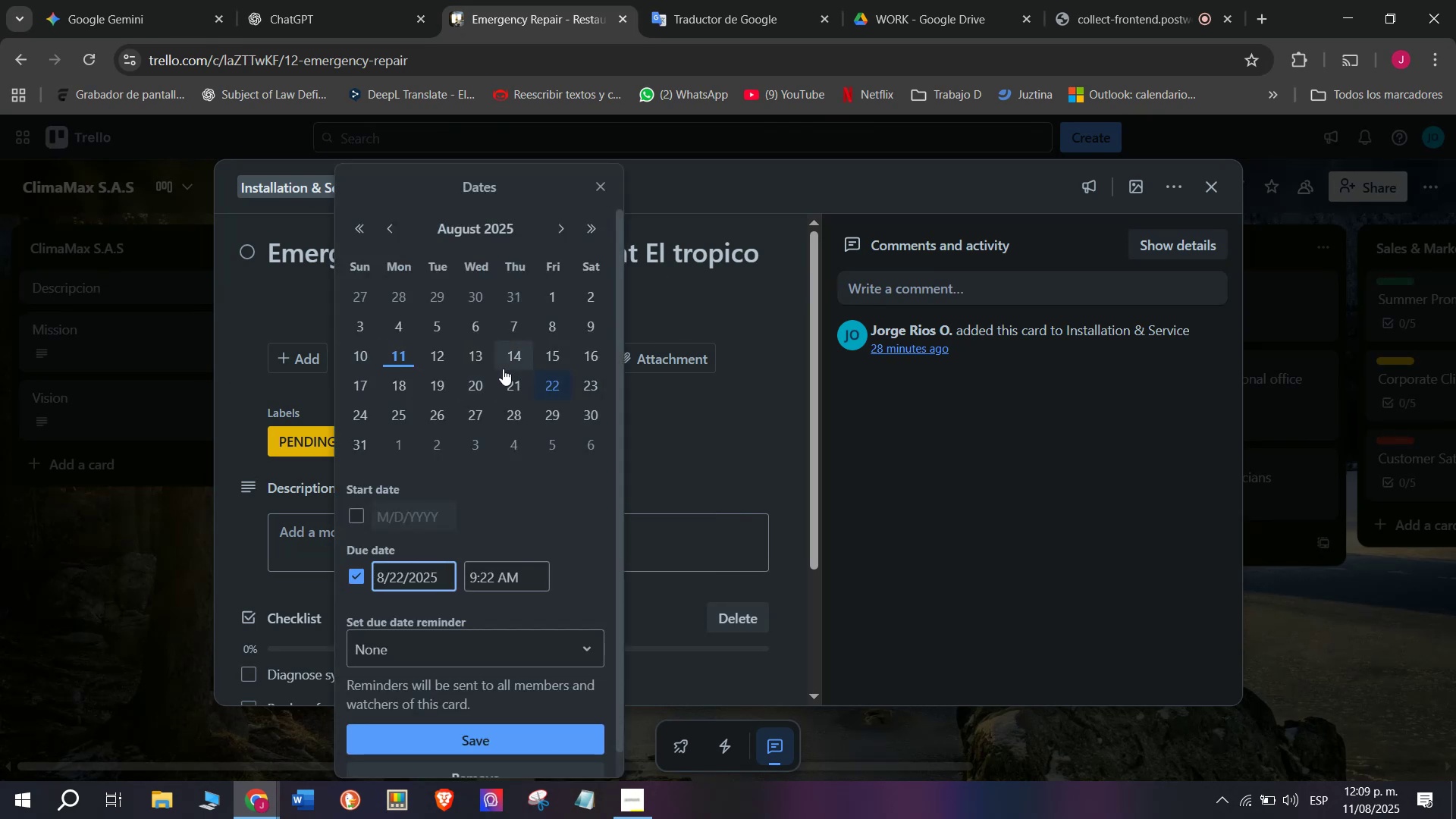 
left_click([443, 359])
 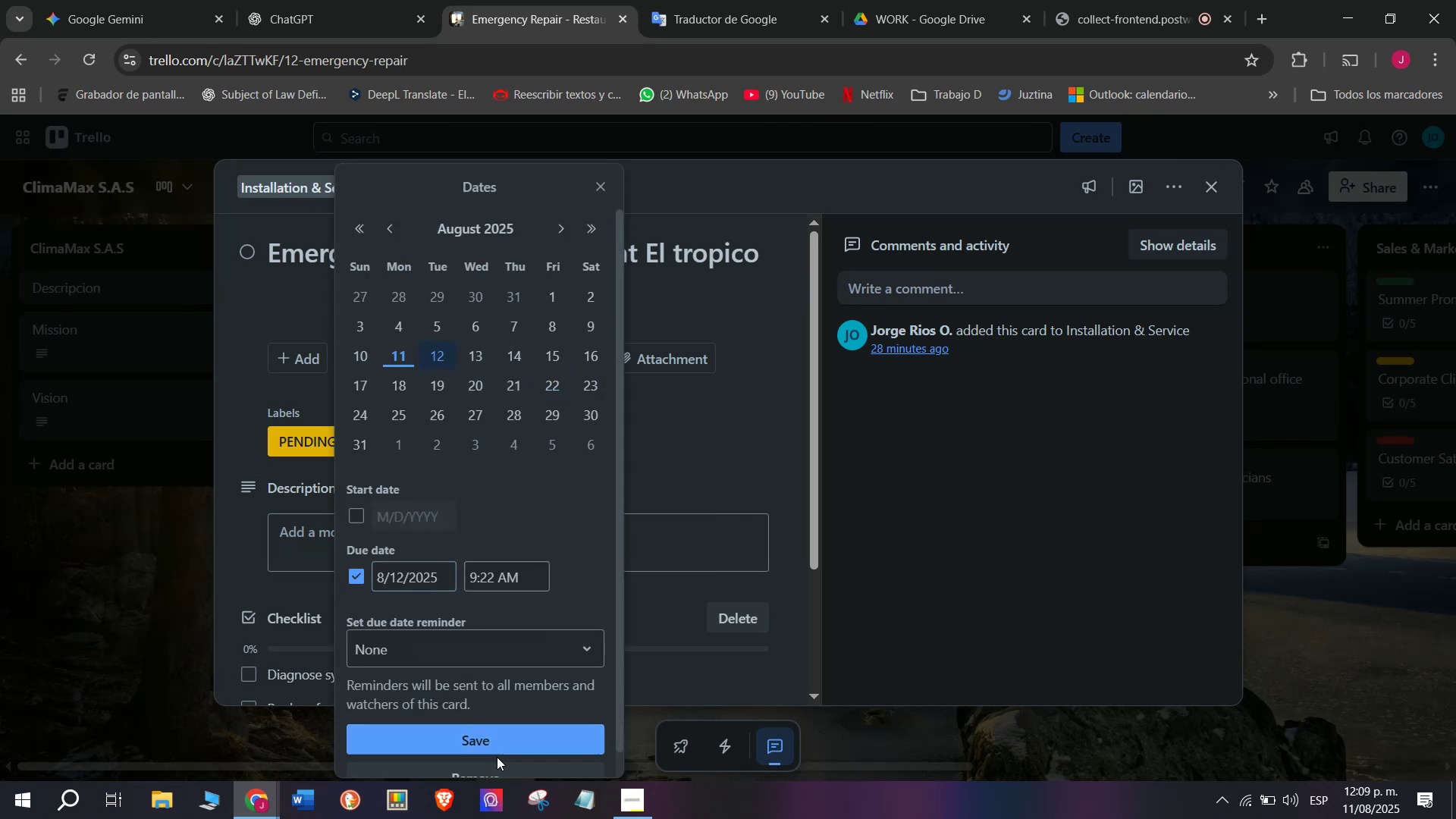 
left_click([495, 736])
 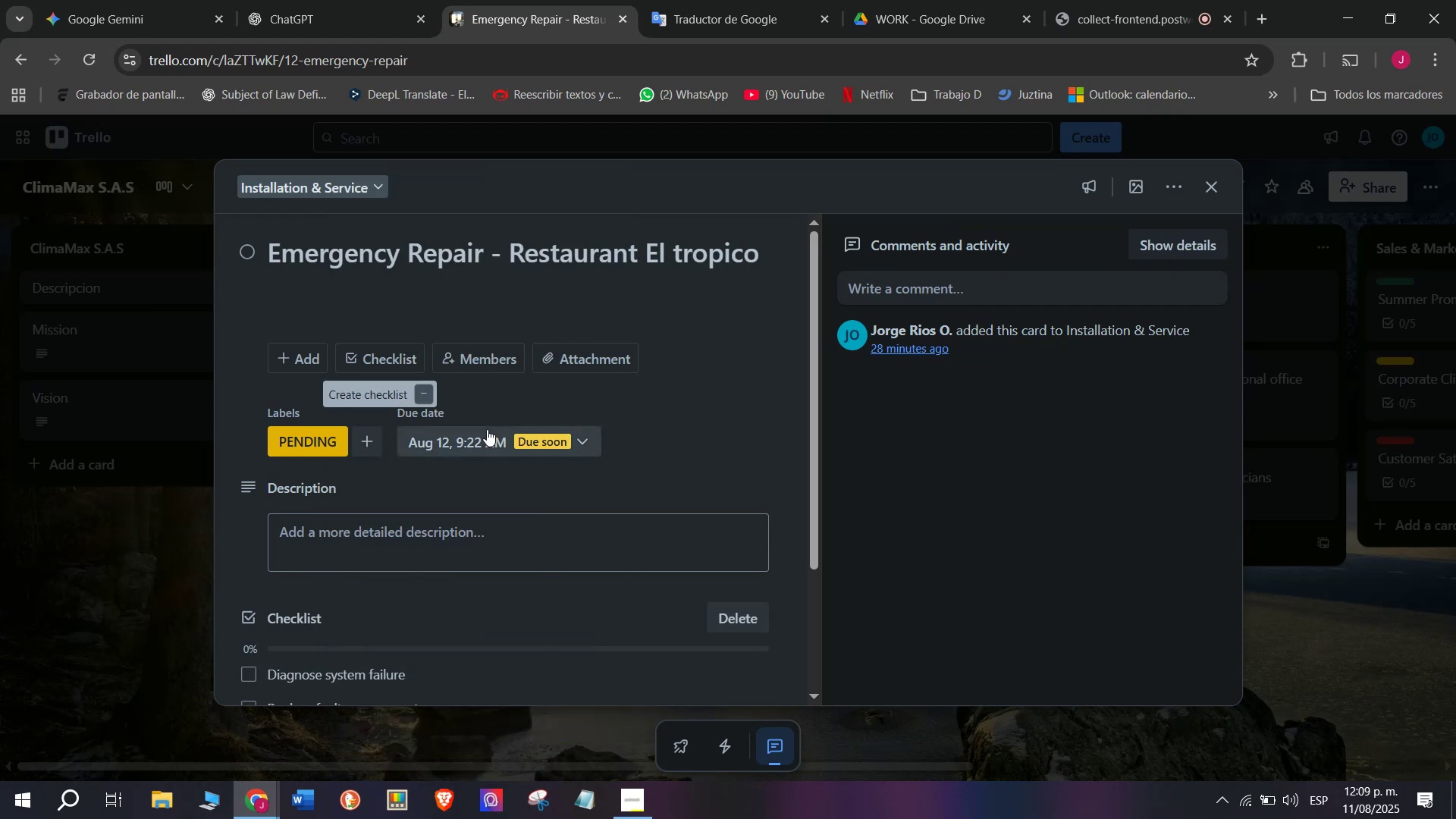 
left_click([522, 441])
 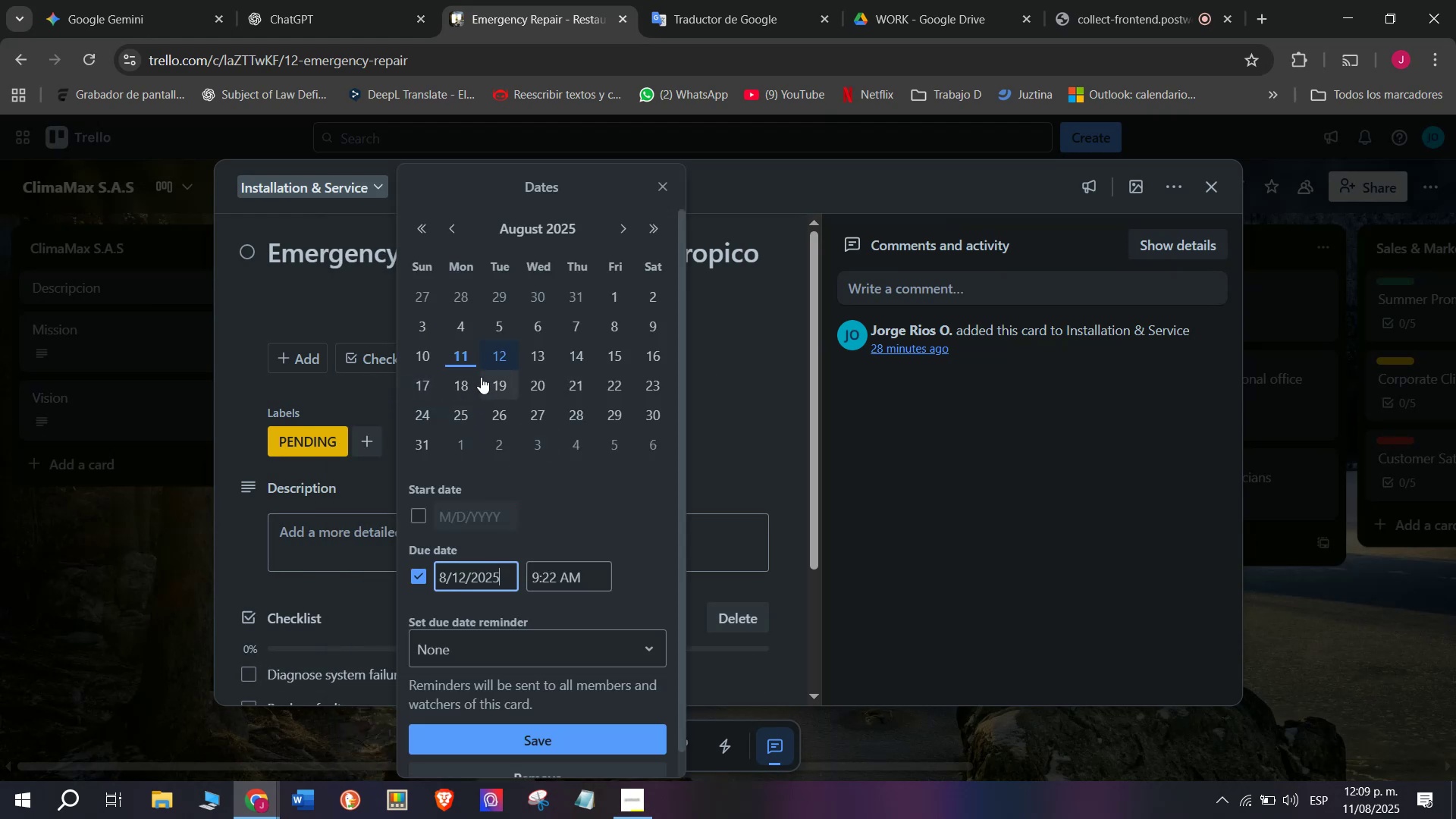 
left_click([494, 362])
 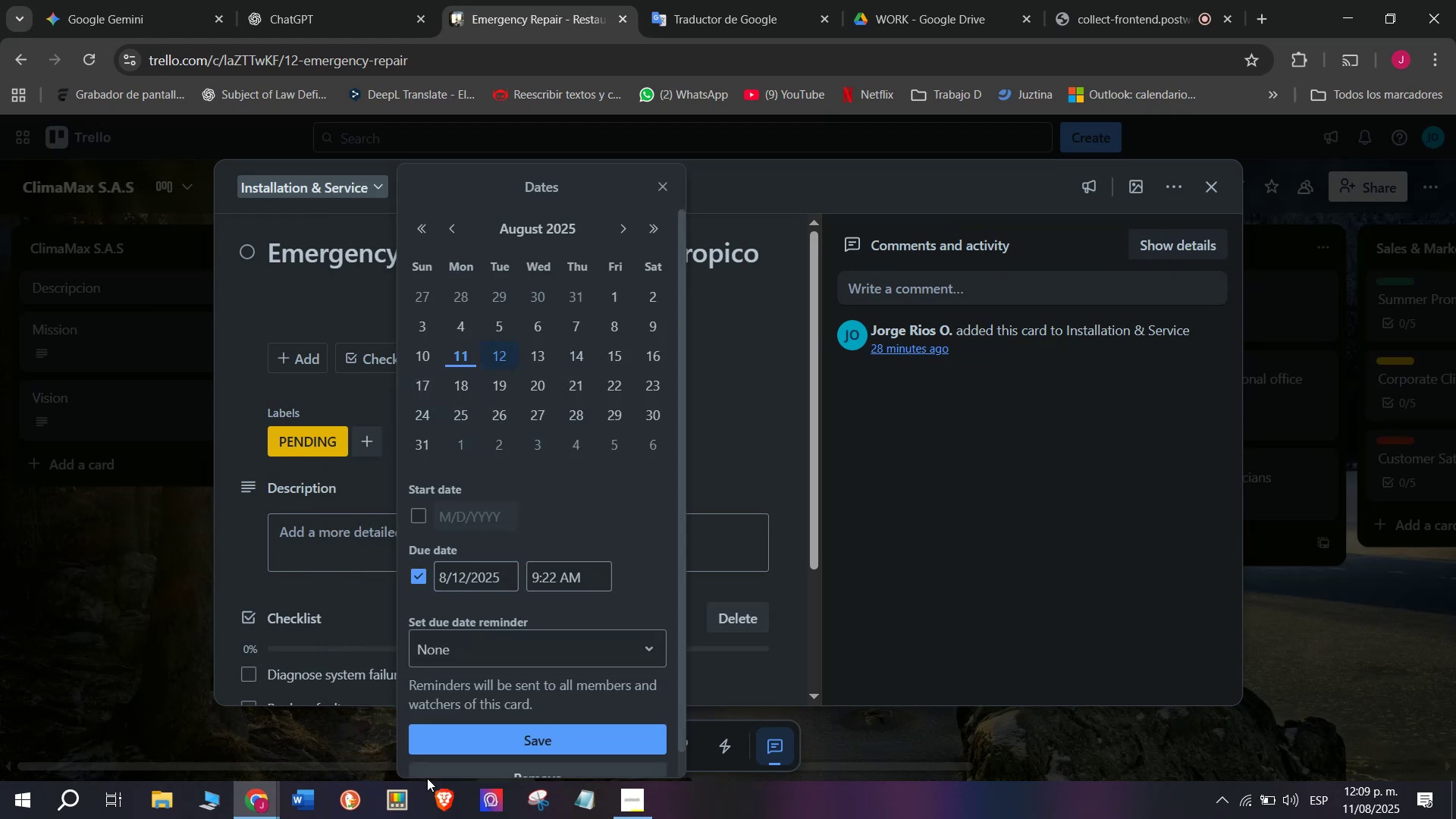 
left_click([497, 726])
 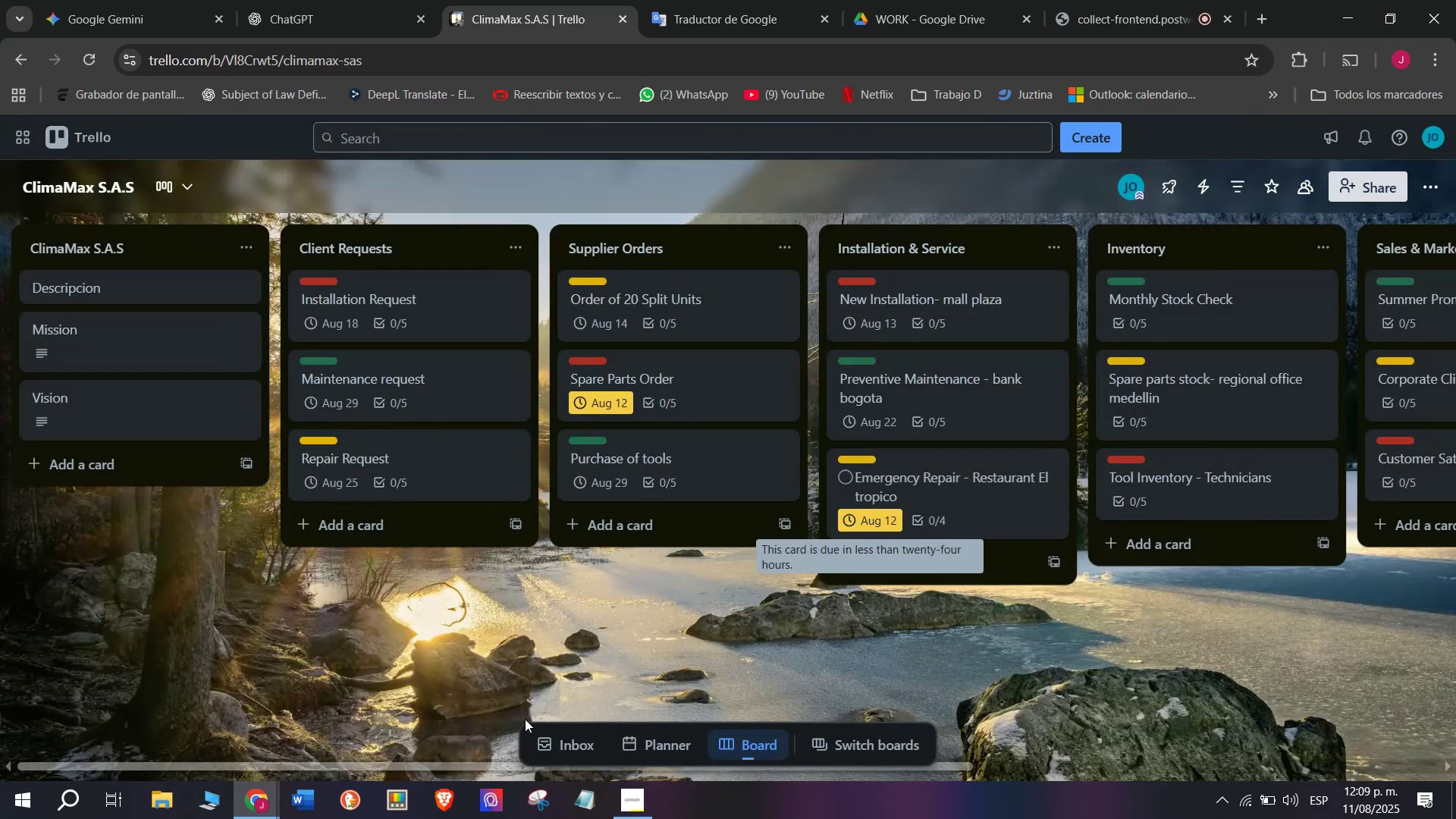 
left_click_drag(start_coordinate=[497, 762], to_coordinate=[817, 762])
 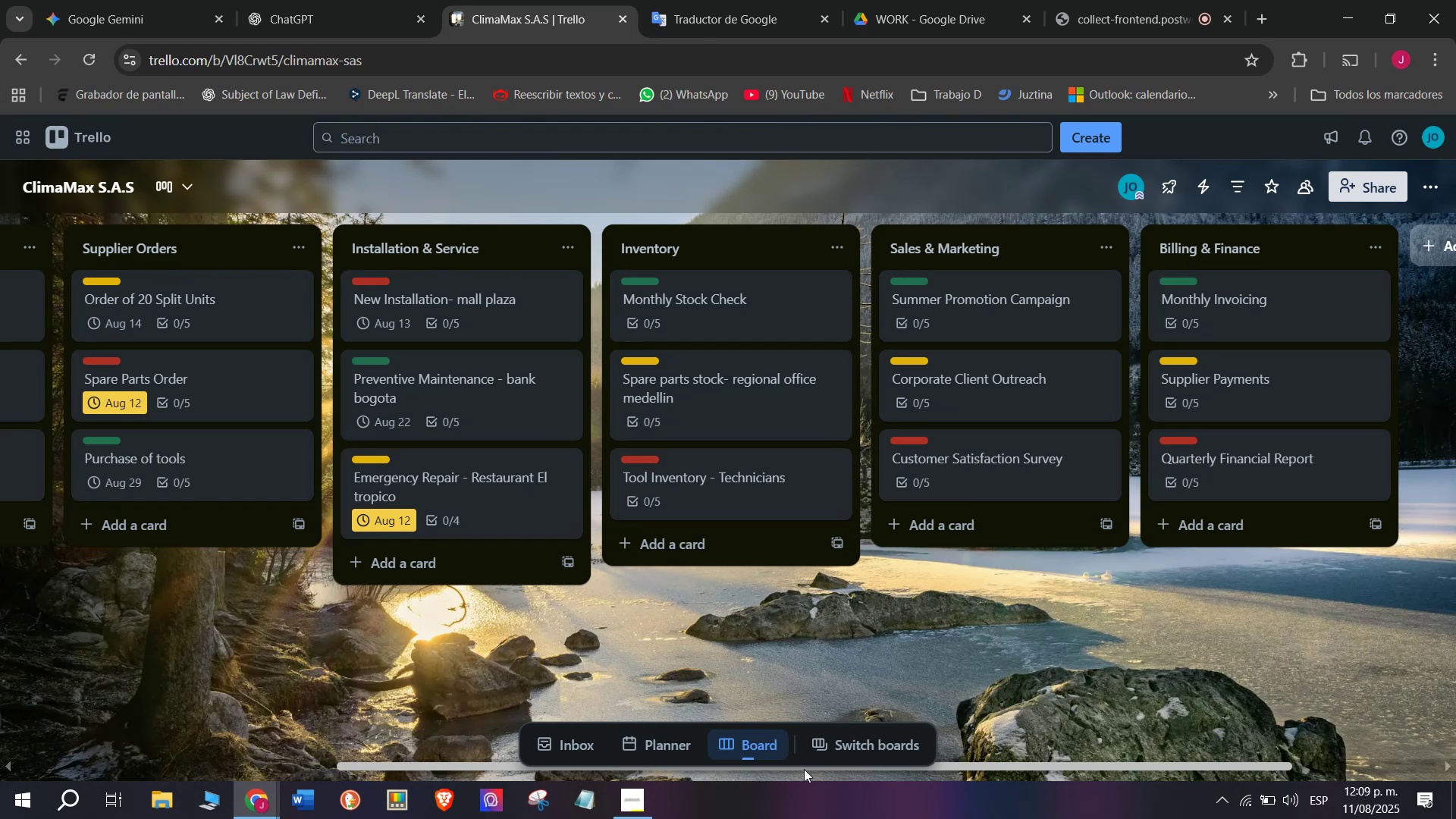 
wait(40.06)
 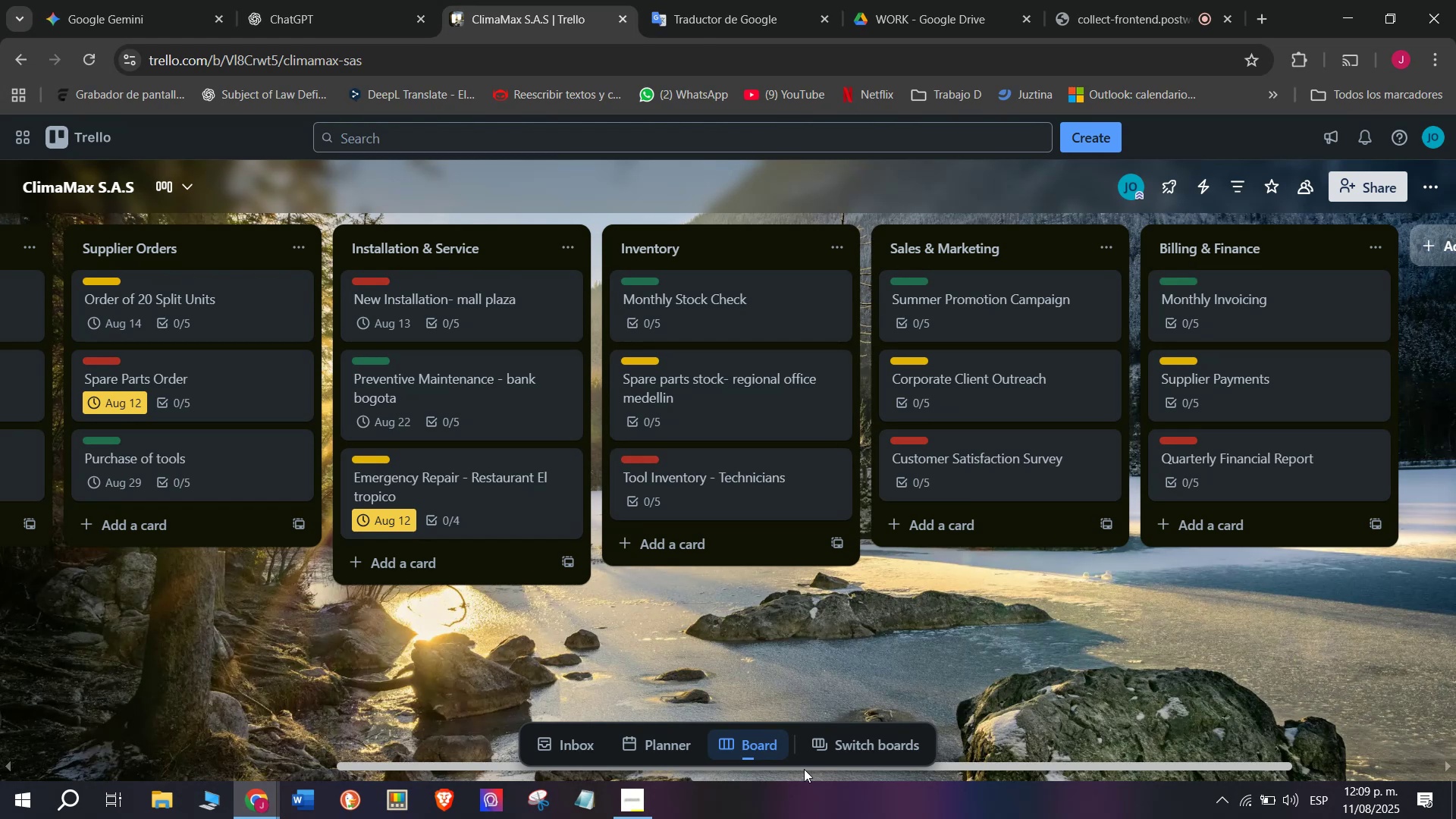 
left_click([1072, 0])
 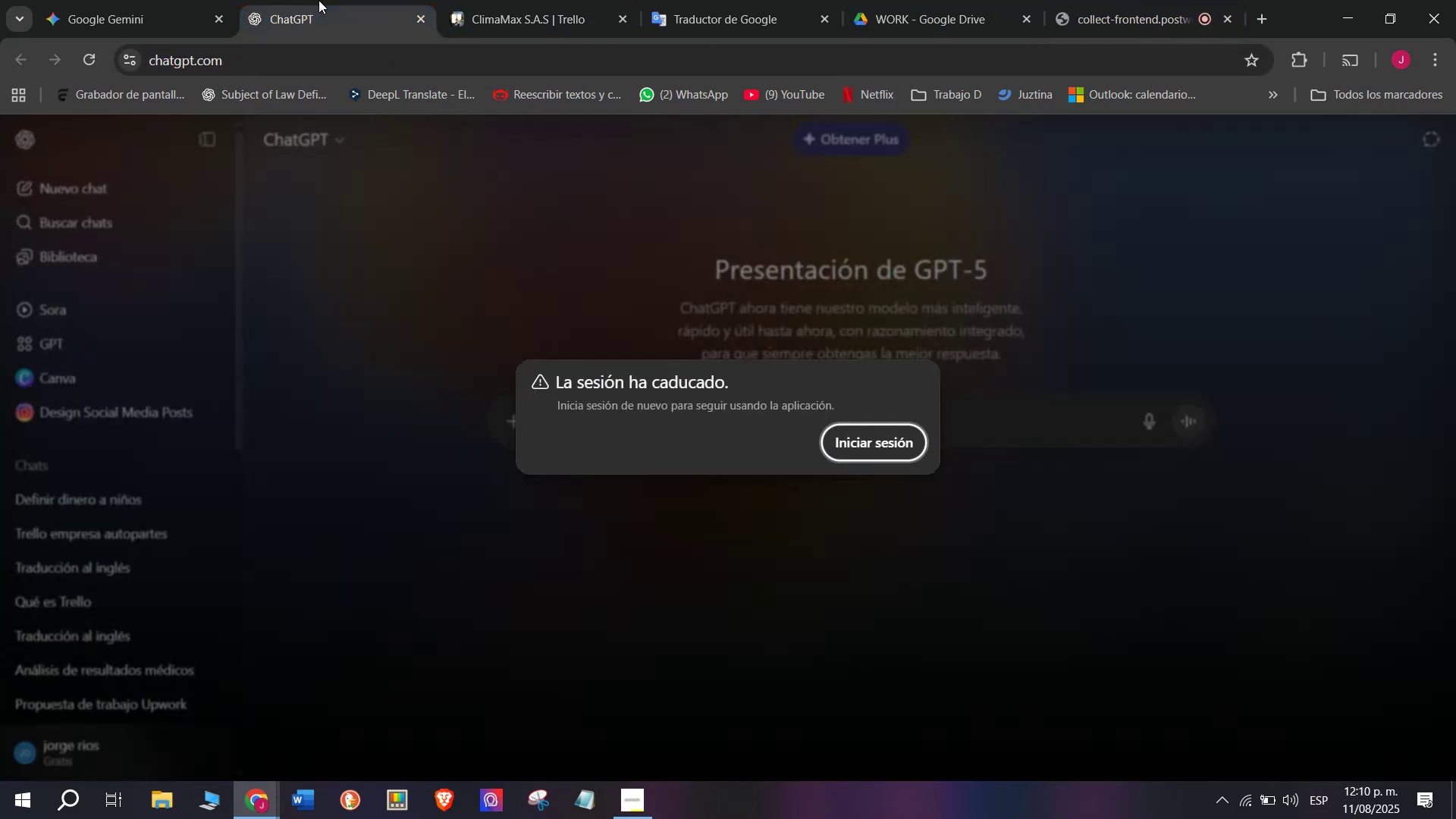 
double_click([506, 0])
 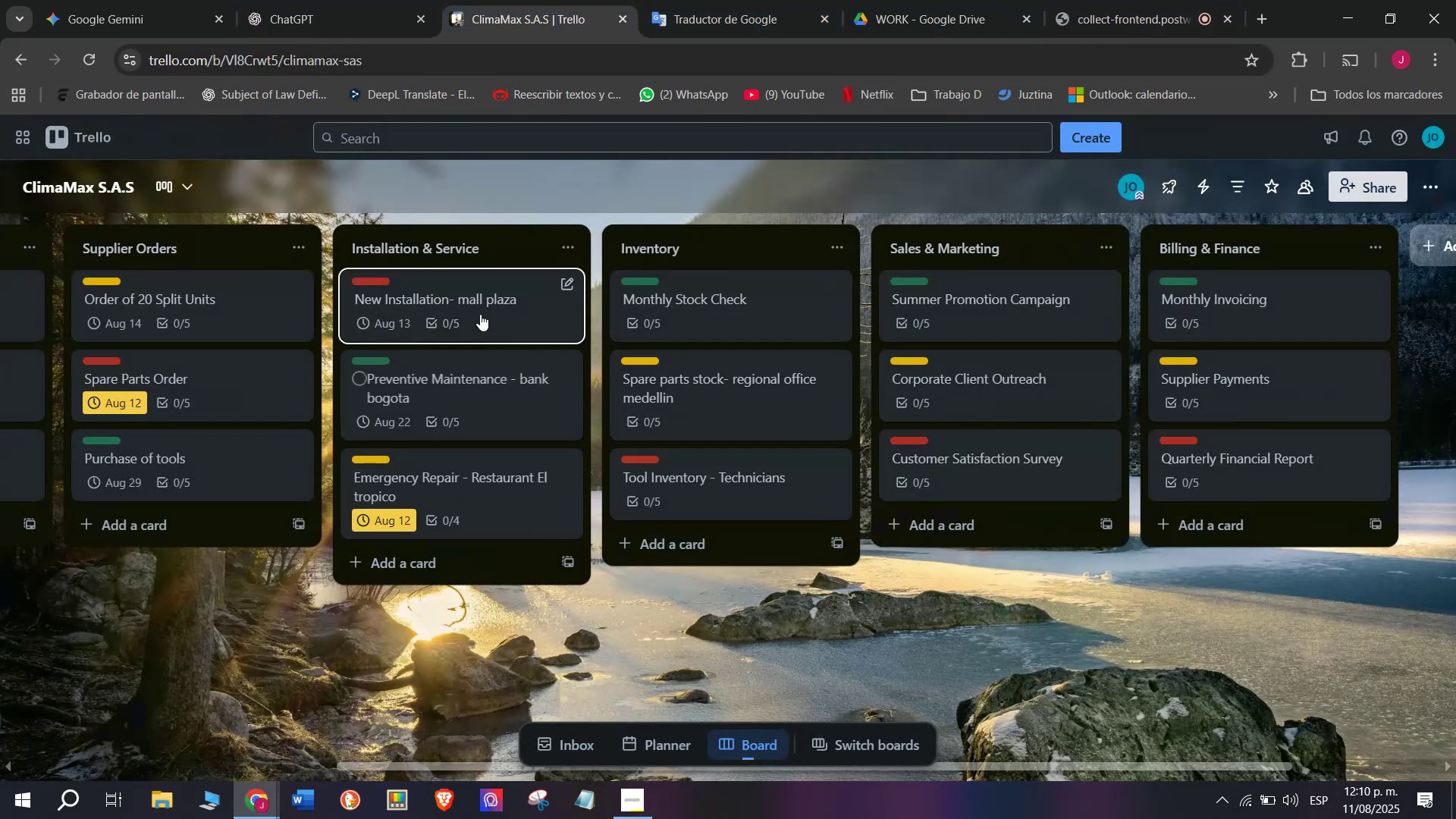 
scroll: coordinate [818, 407], scroll_direction: down, amount: 3.0
 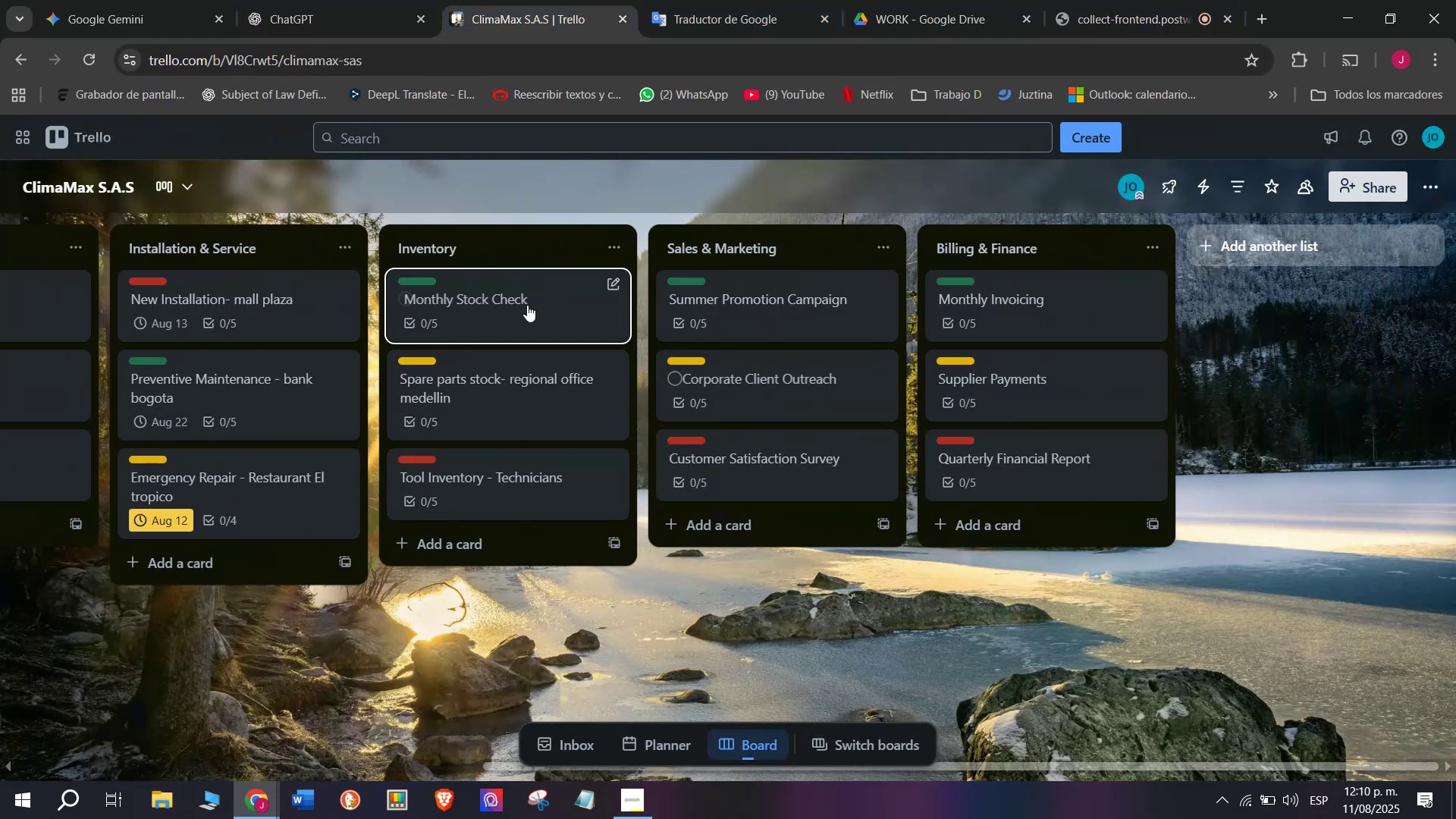 
left_click([527, 305])
 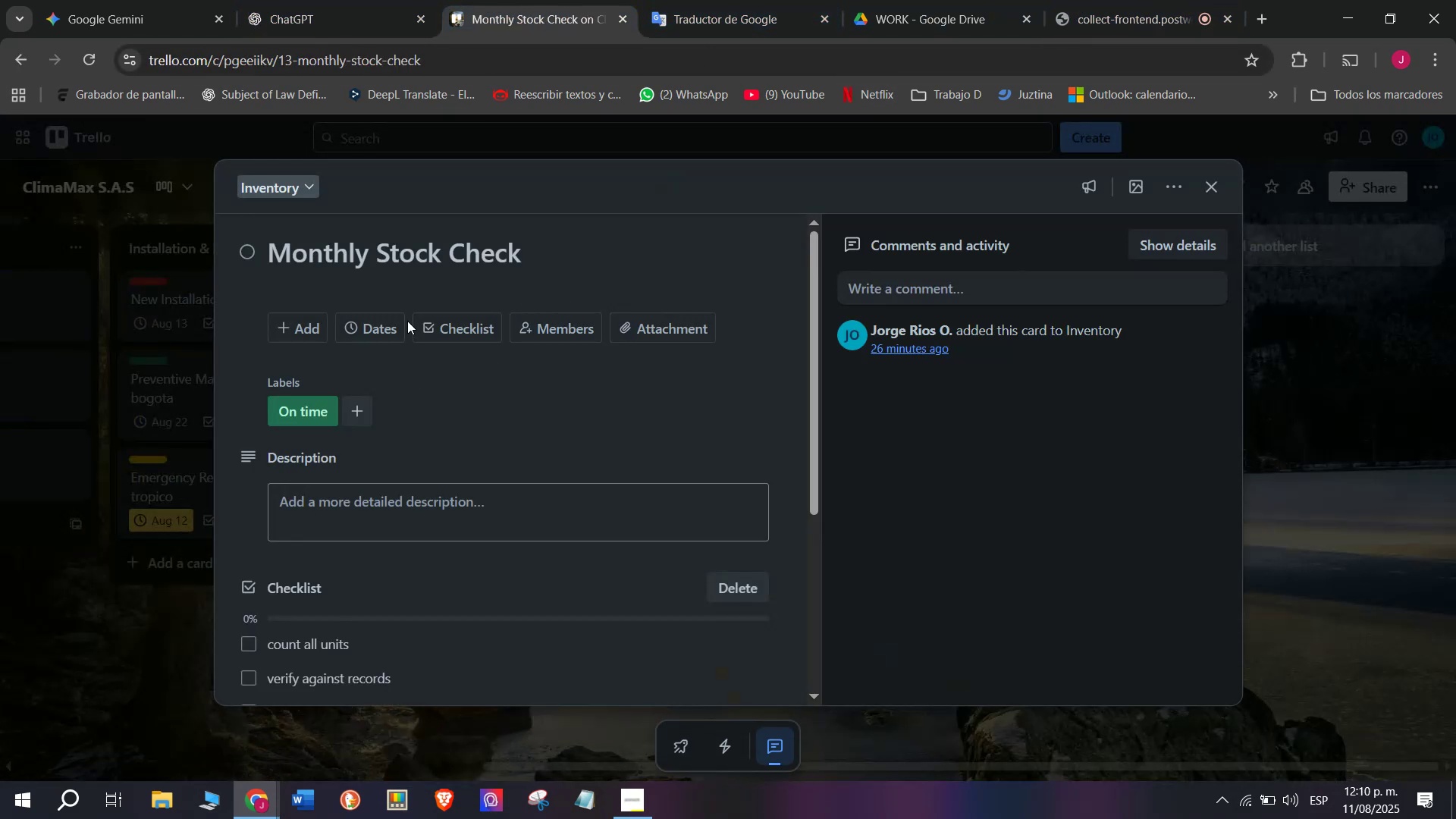 
left_click([388, 328])
 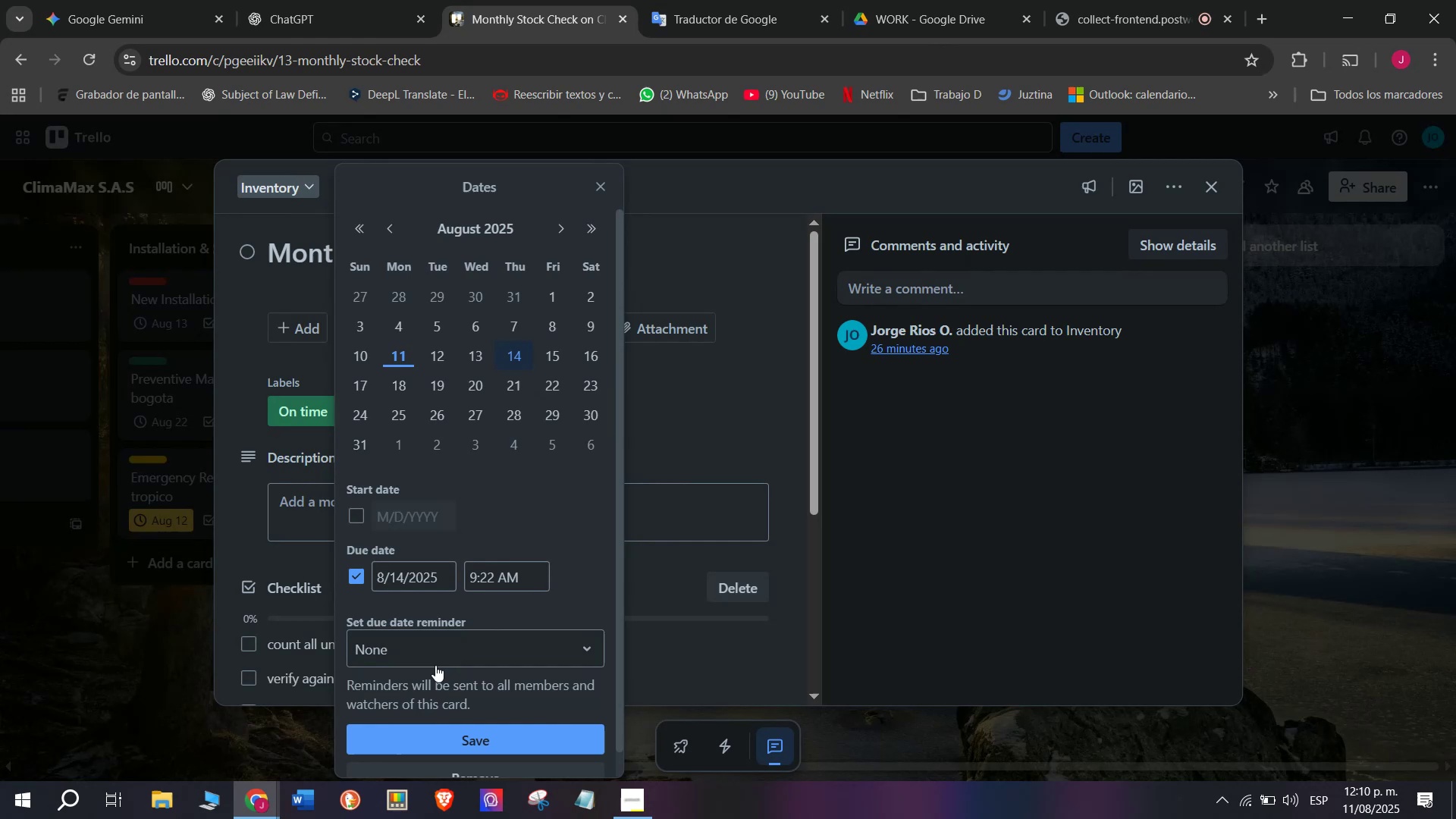 
left_click([472, 741])
 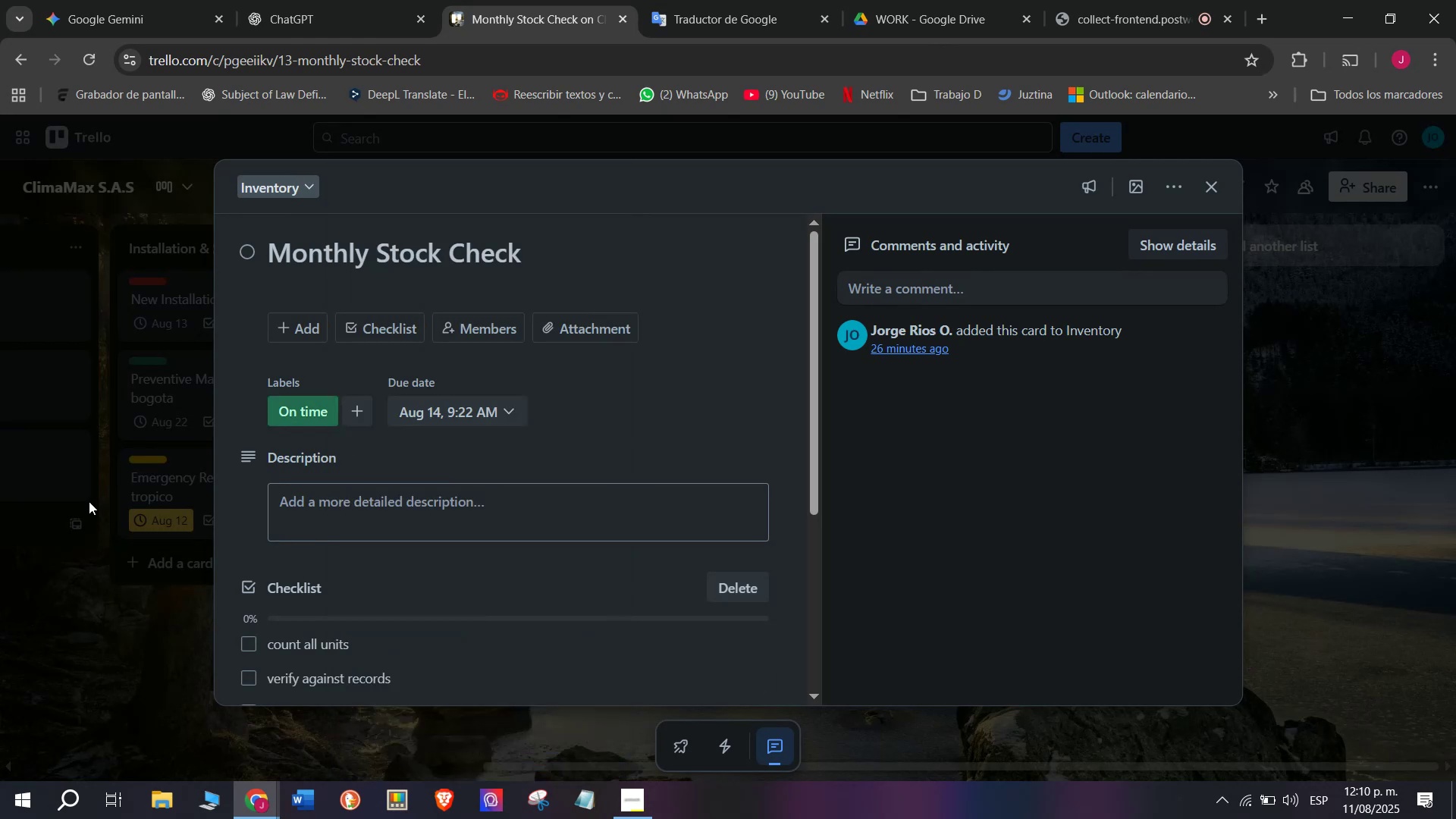 
left_click([131, 566])
 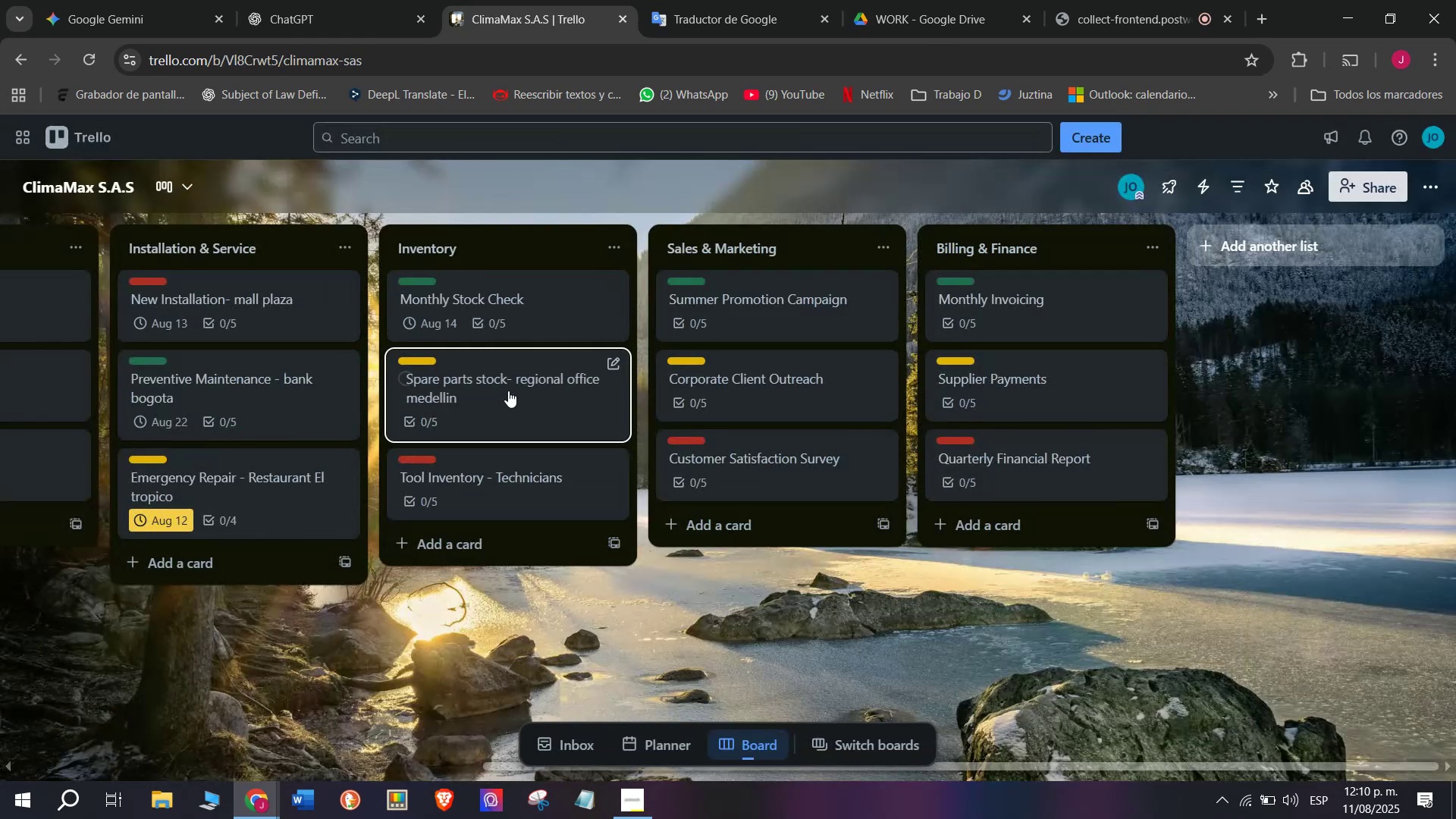 
left_click([507, 381])
 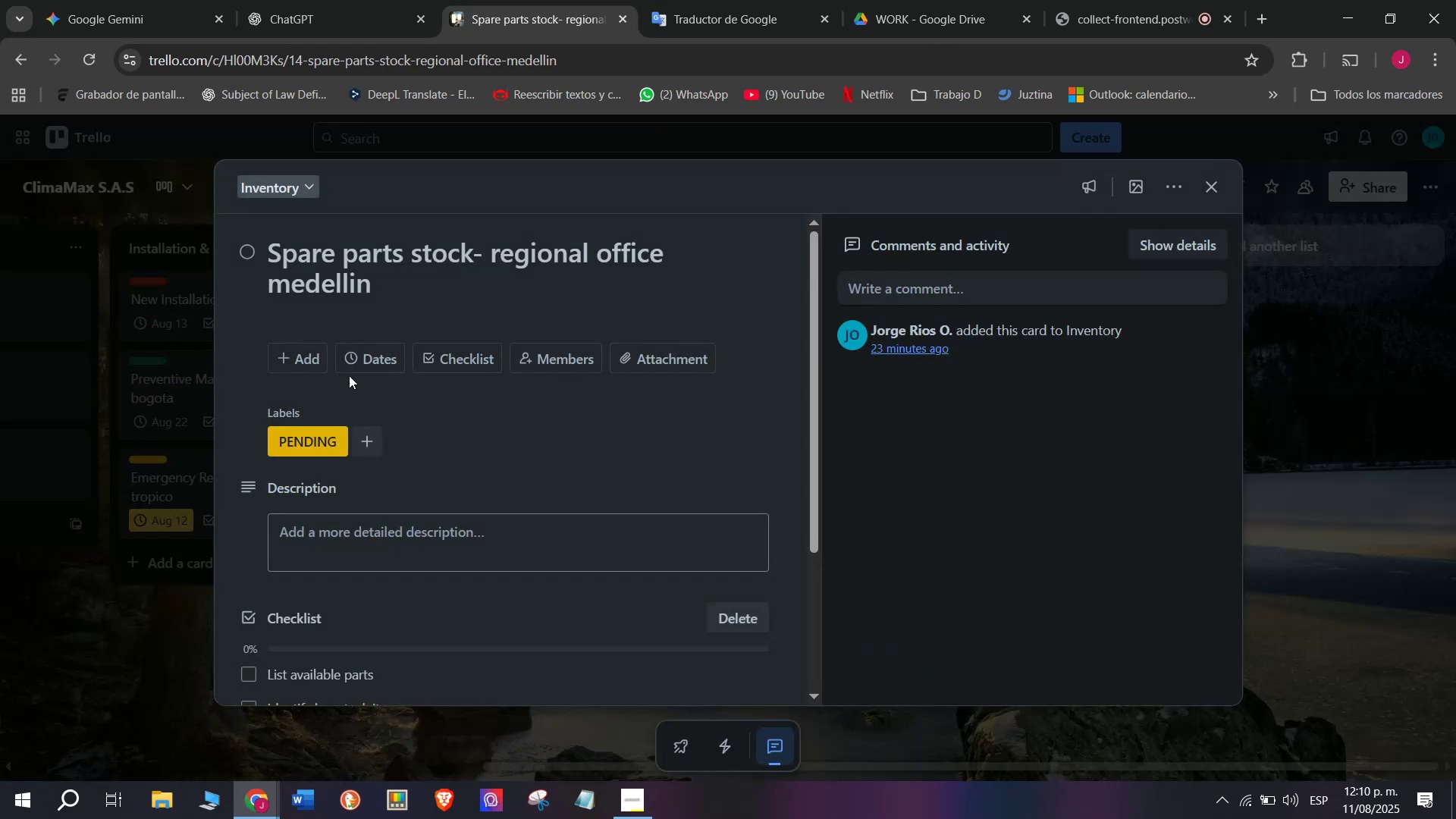 
left_click([360, 353])
 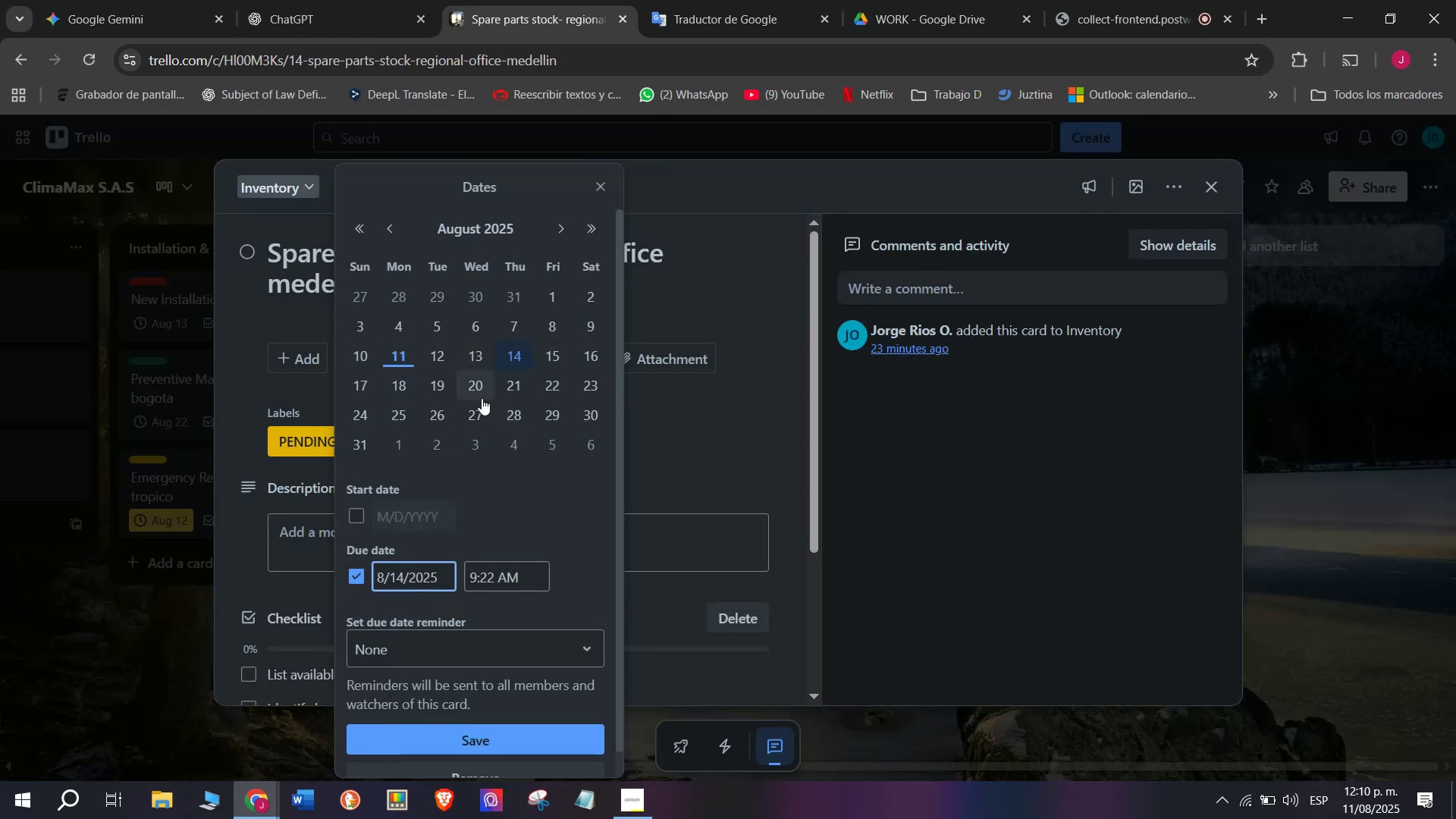 
left_click([476, 392])
 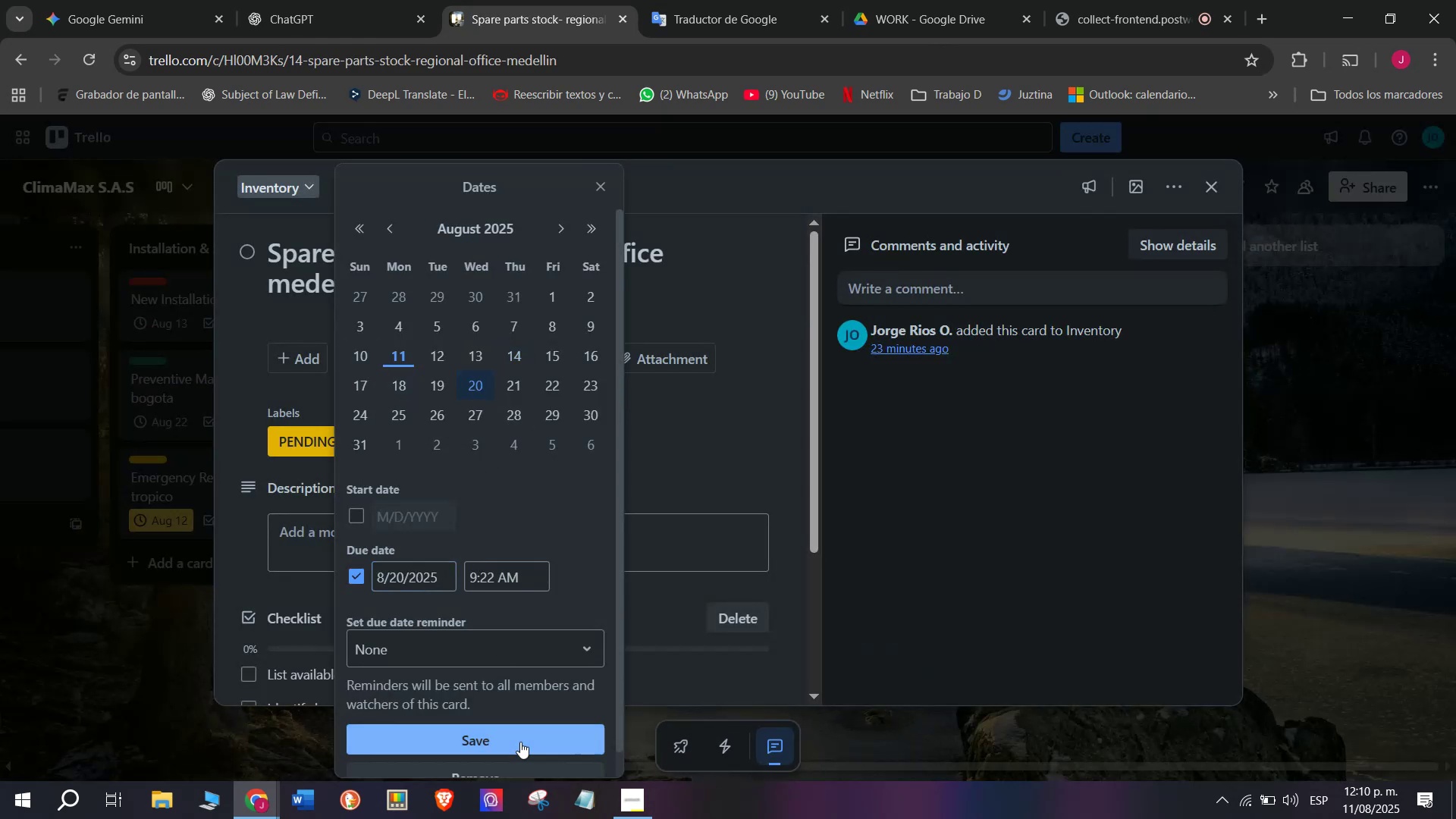 
left_click([525, 747])
 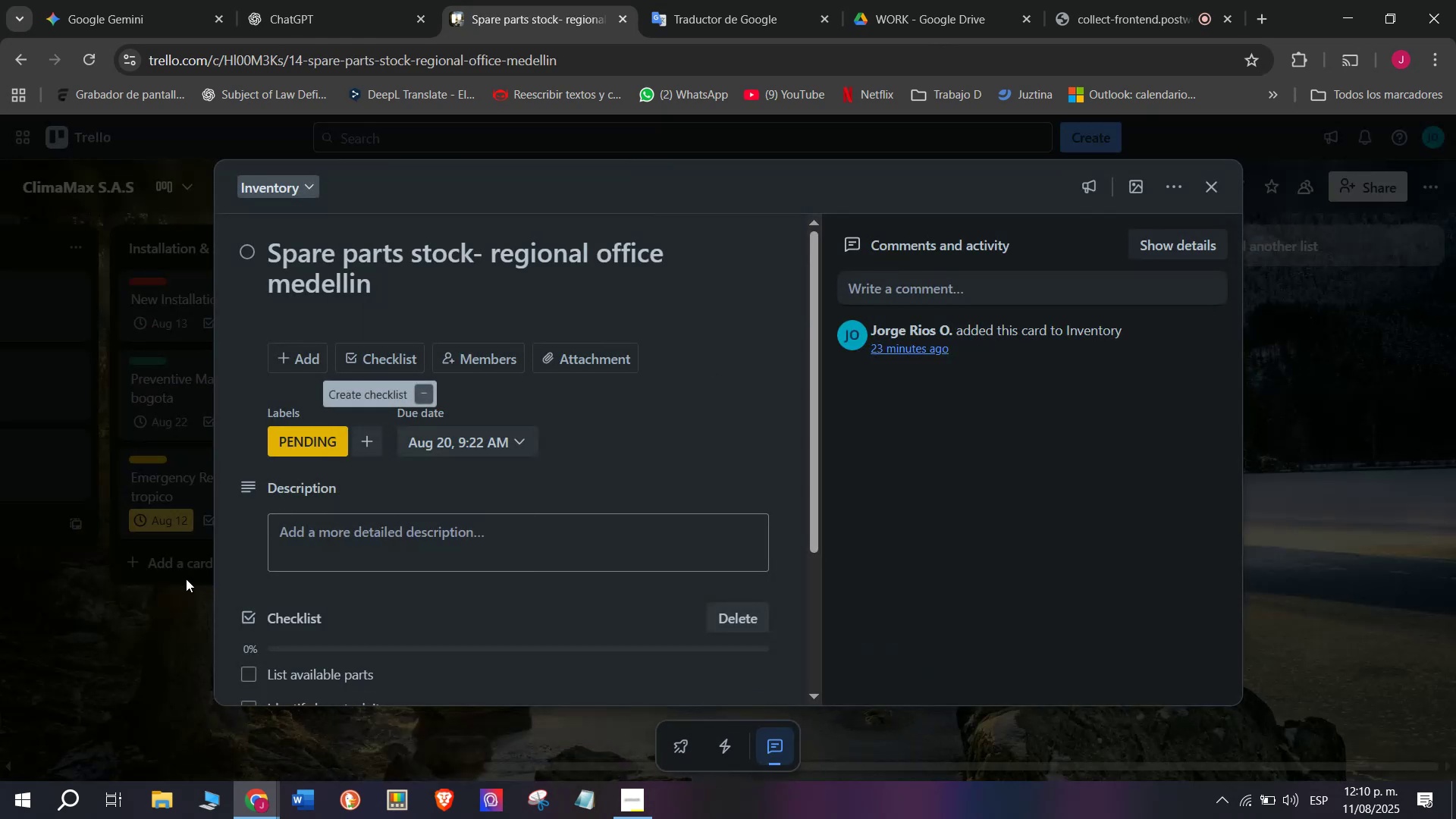 
left_click([174, 604])
 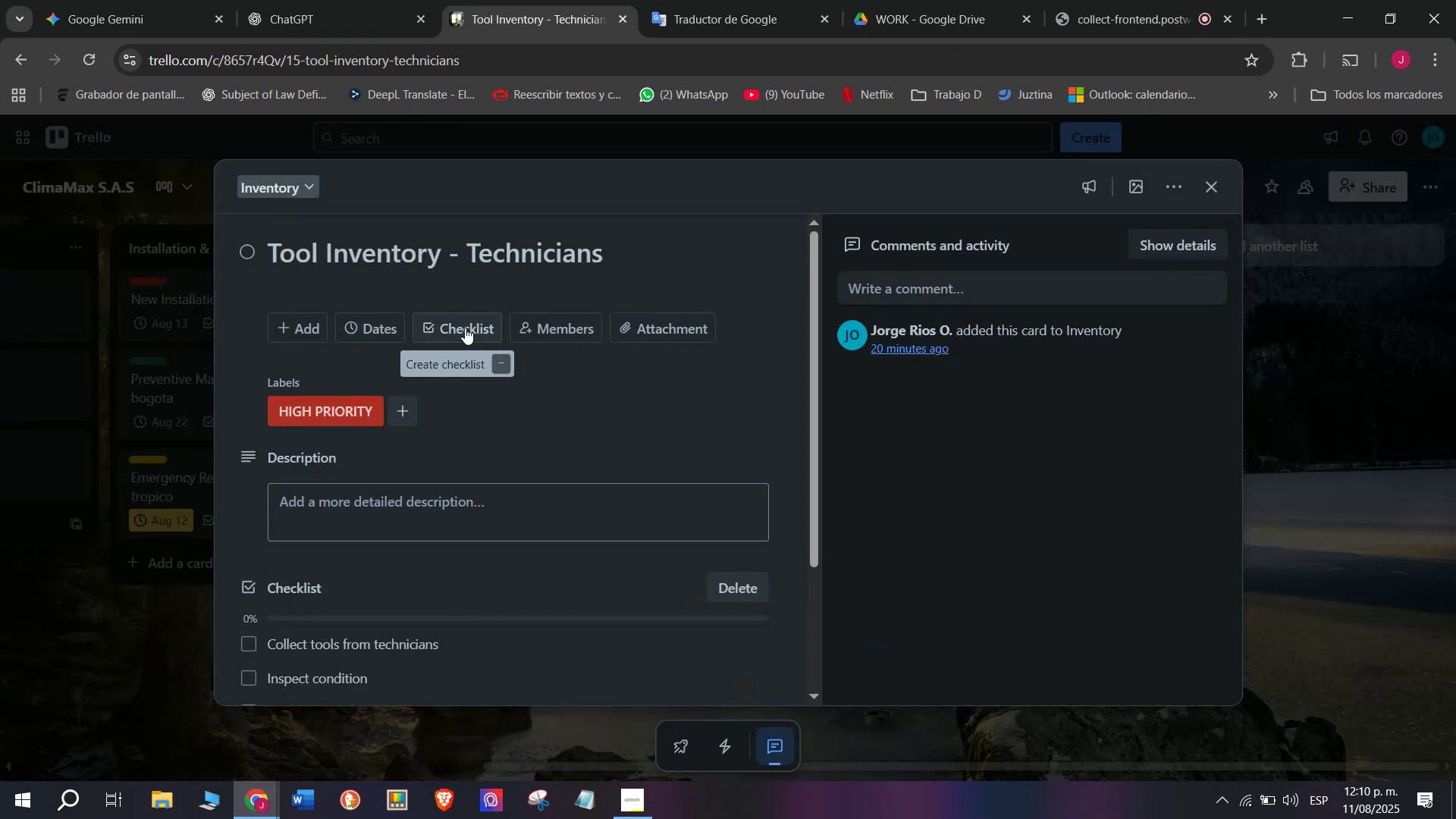 
left_click([367, 328])
 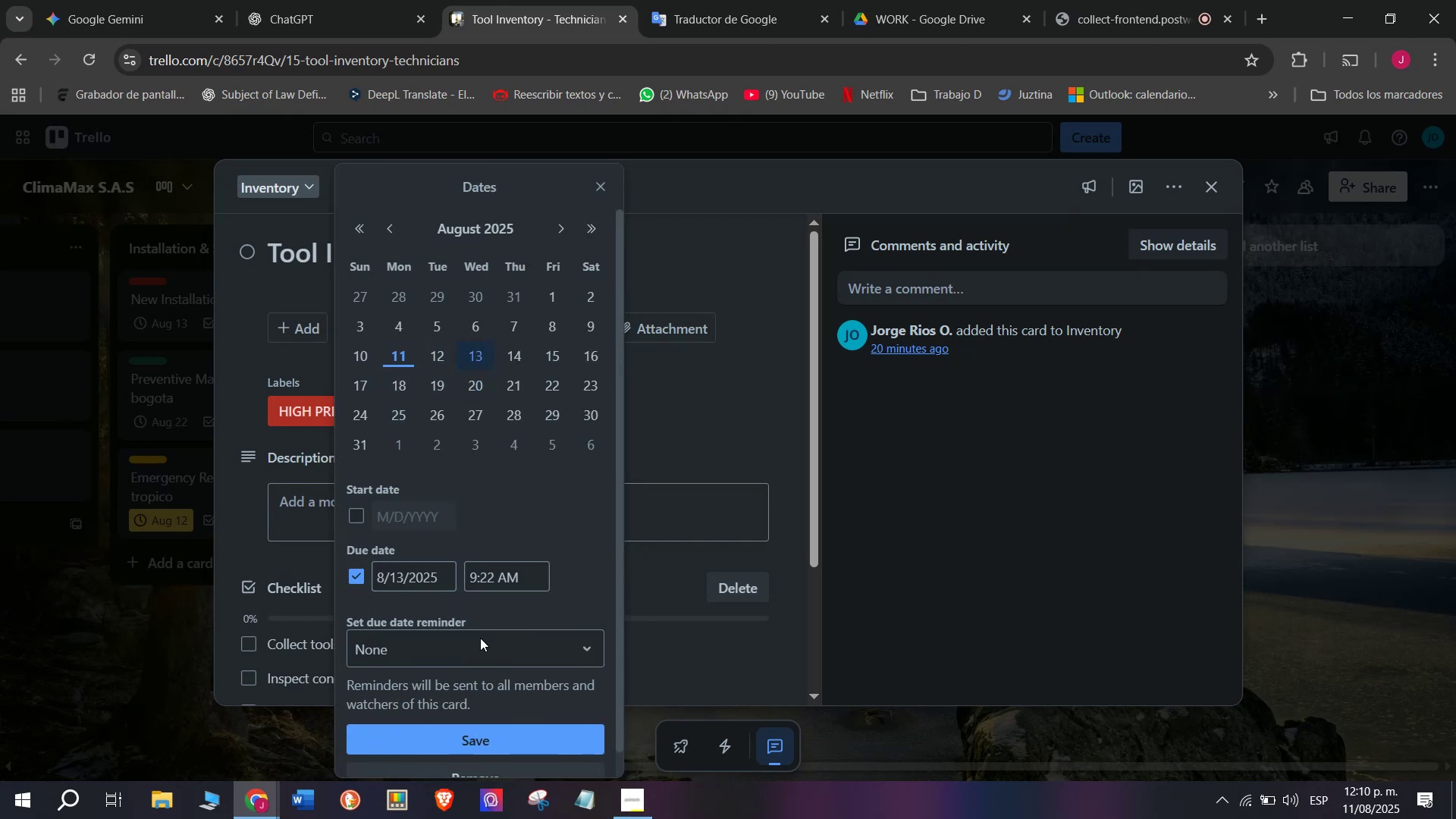 
left_click([494, 741])
 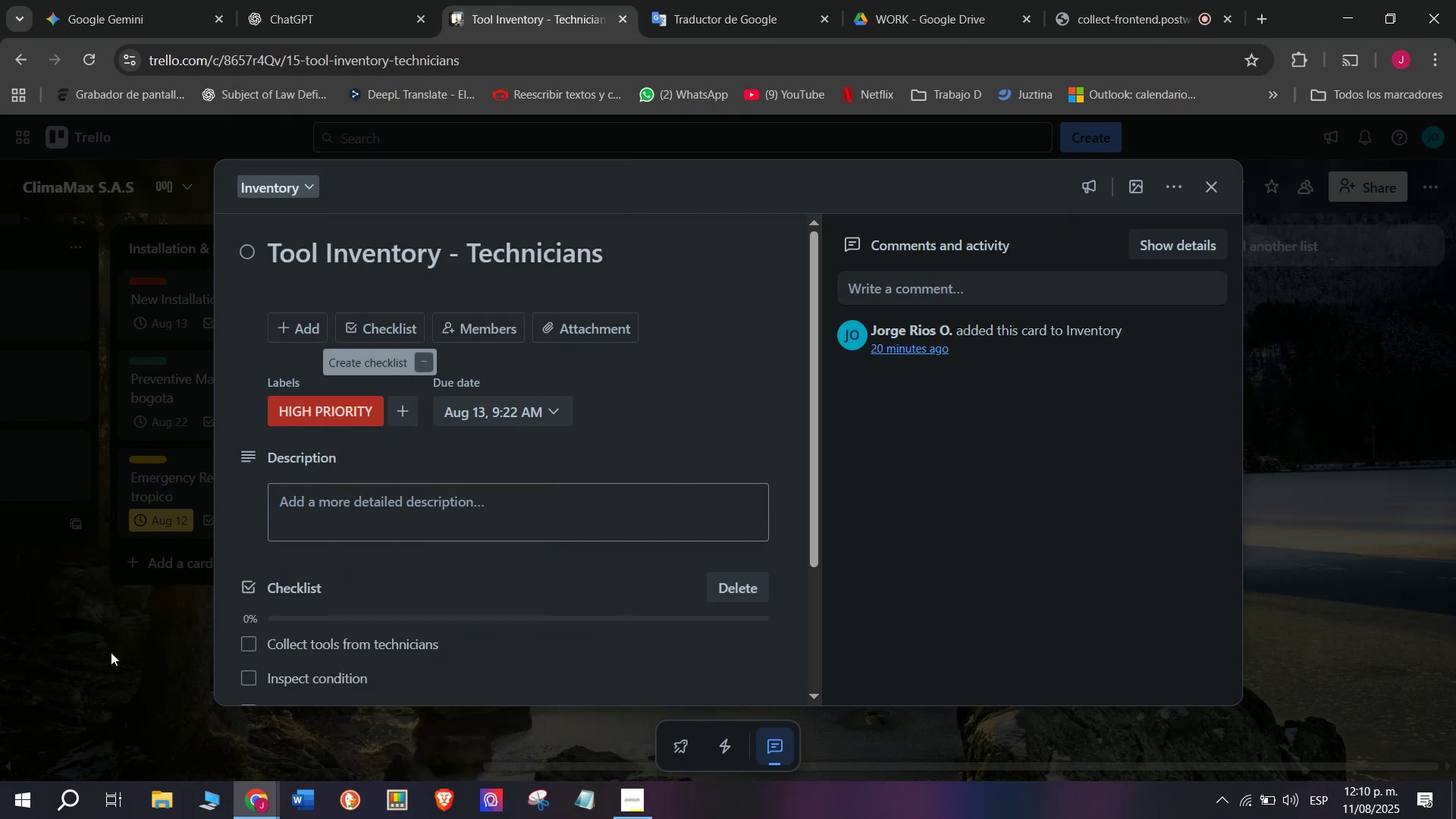 
left_click([111, 655])
 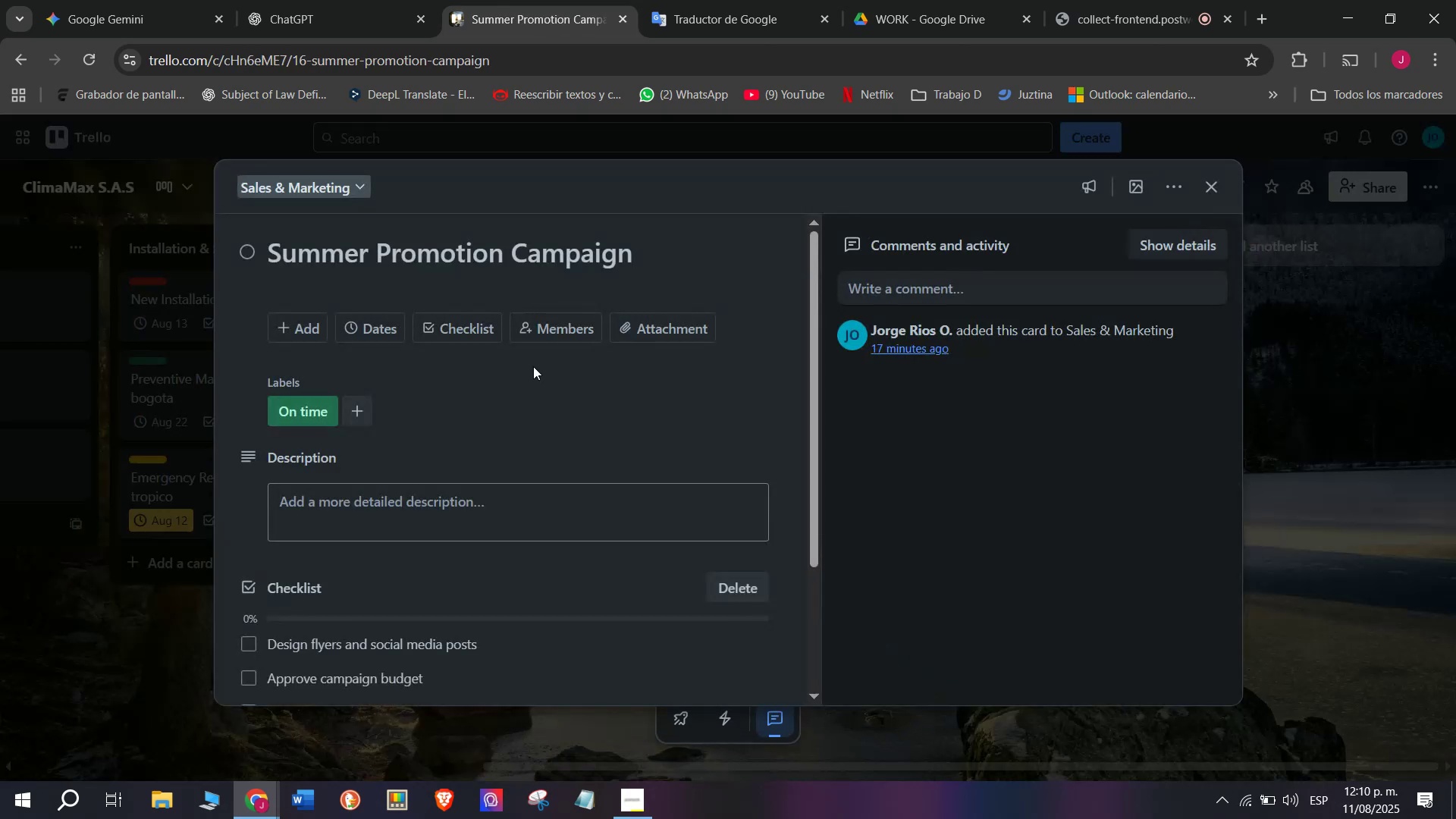 
left_click([399, 331])
 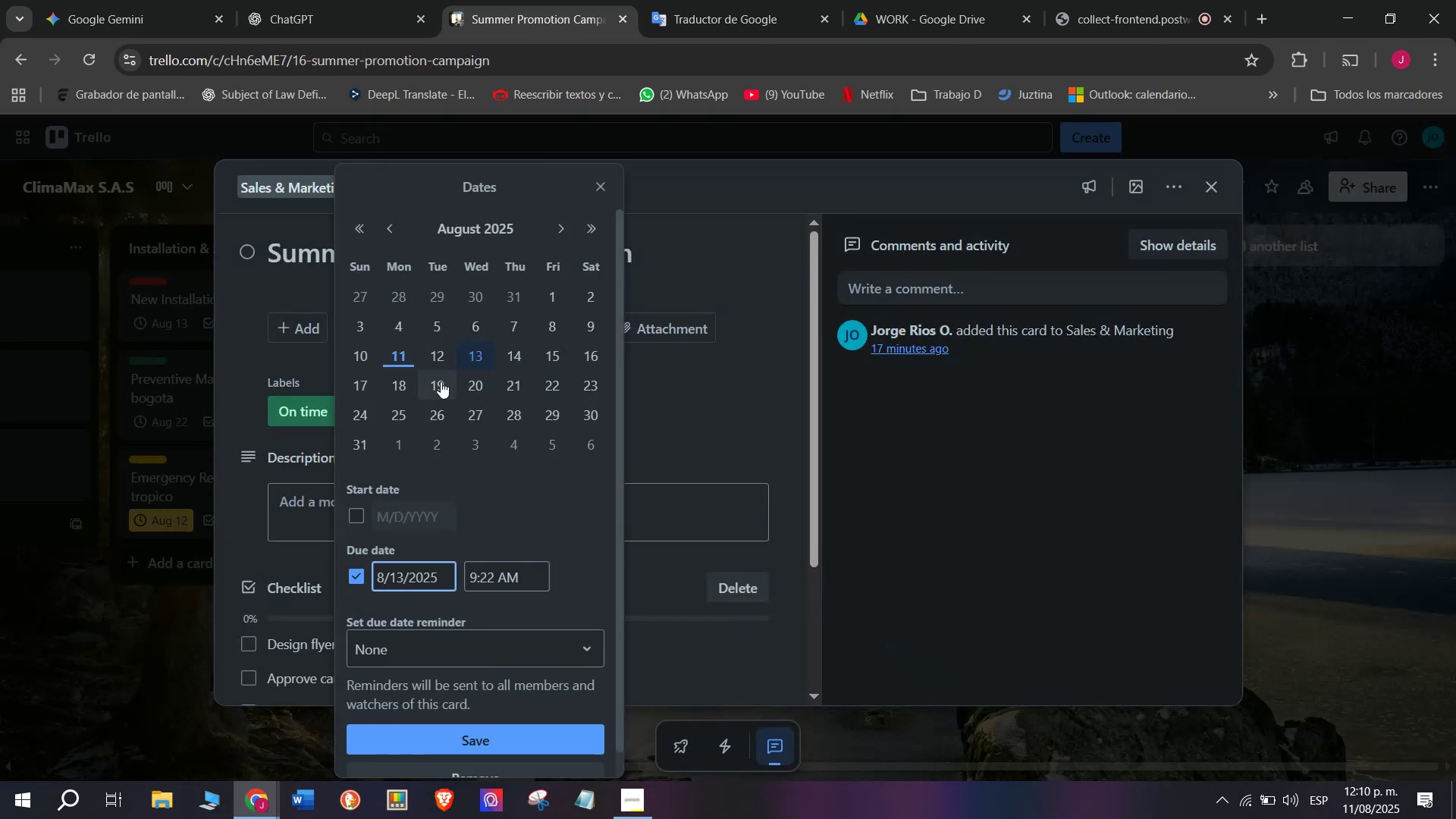 
left_click([733, 416])
 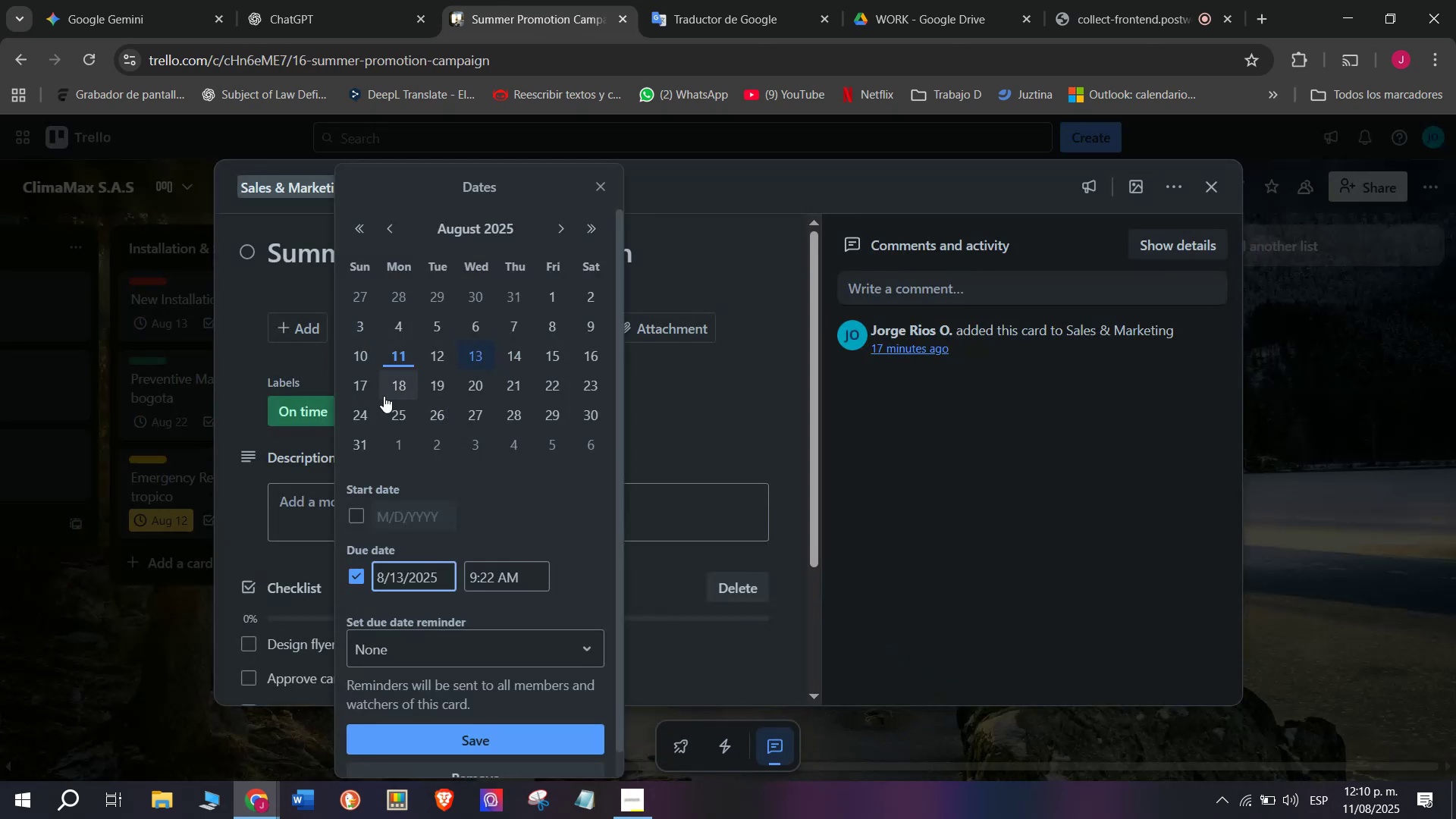 
left_click([397, 384])
 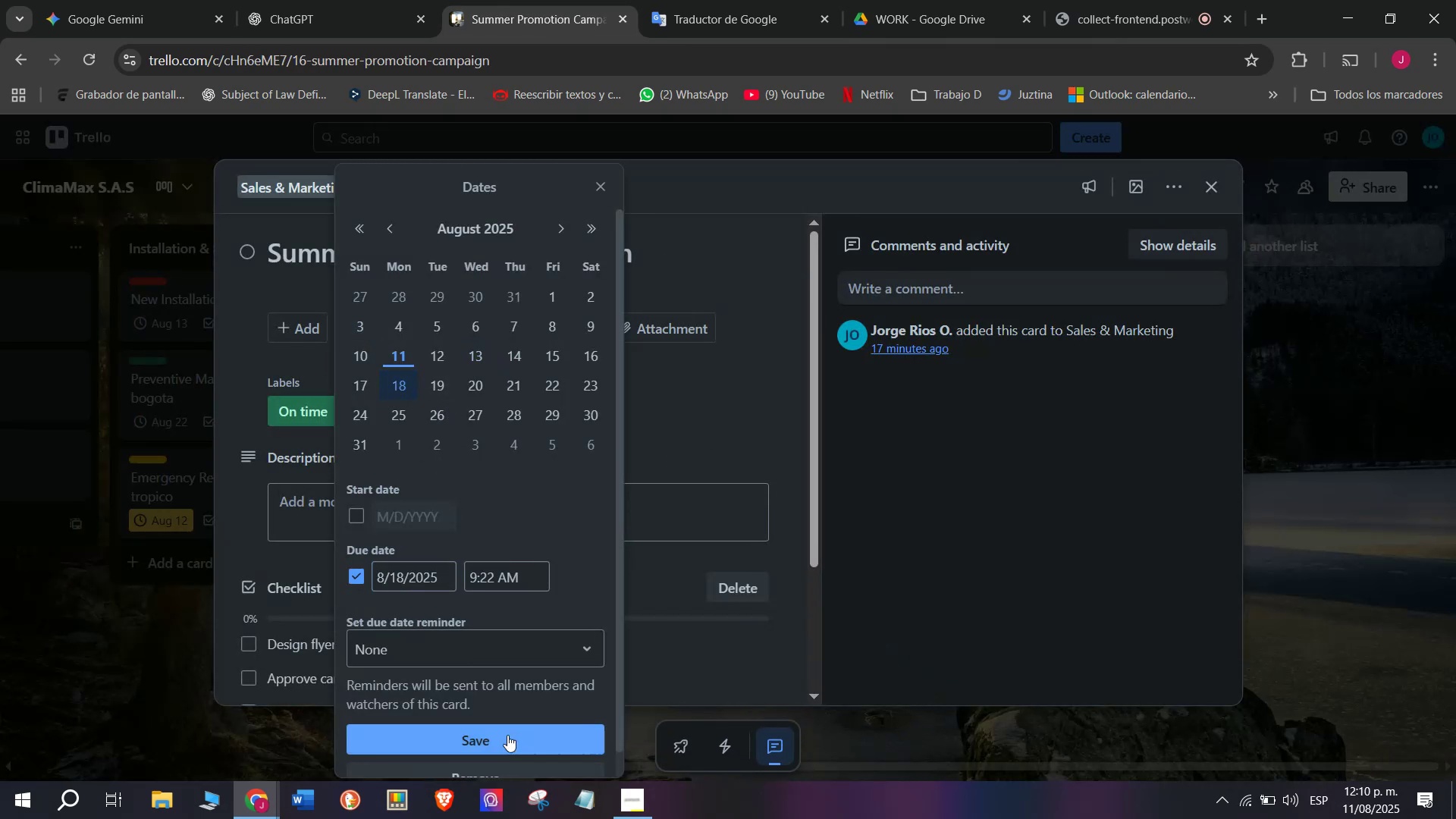 
left_click([510, 742])
 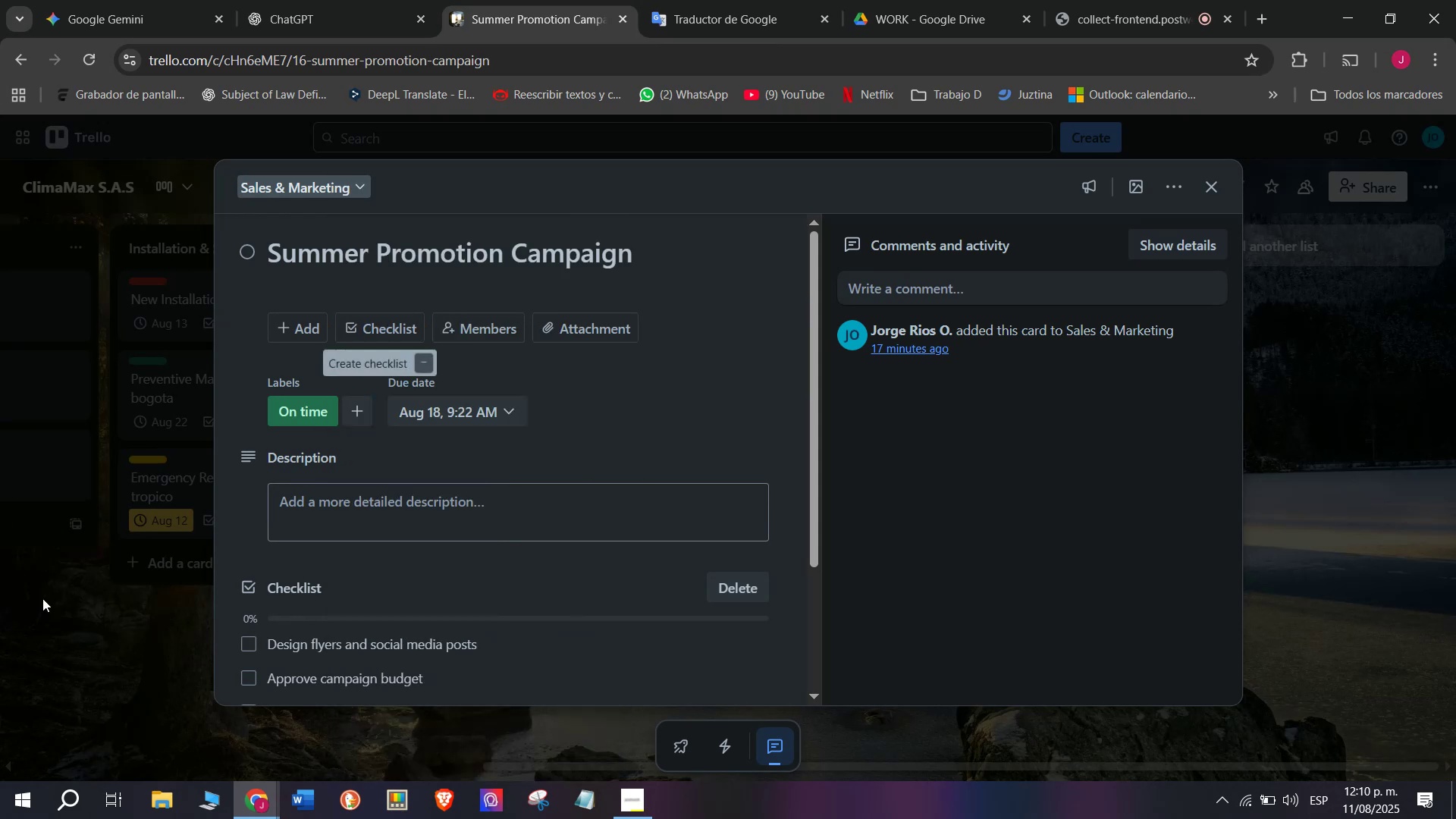 
left_click([81, 634])
 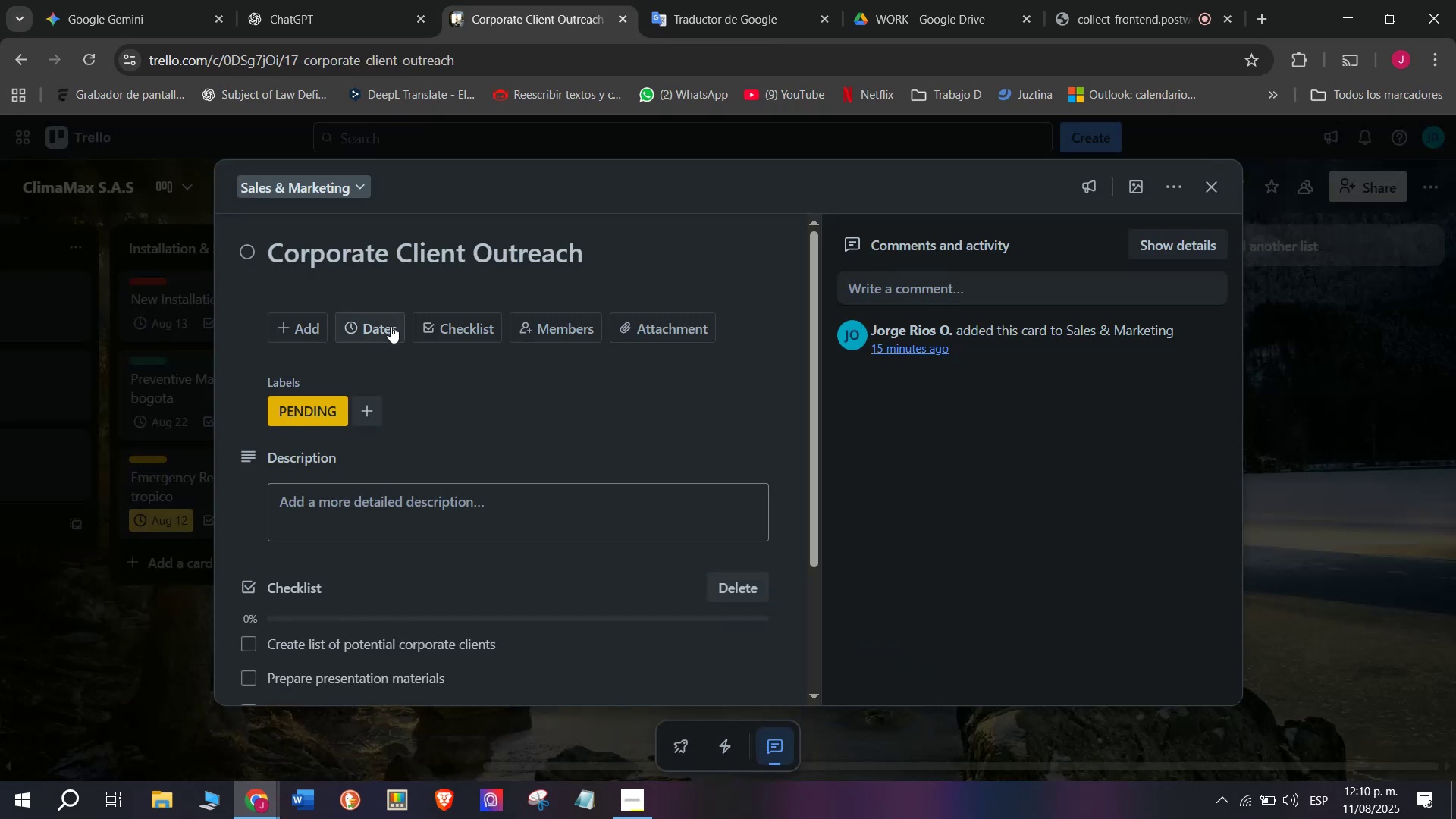 
left_click([377, 331])
 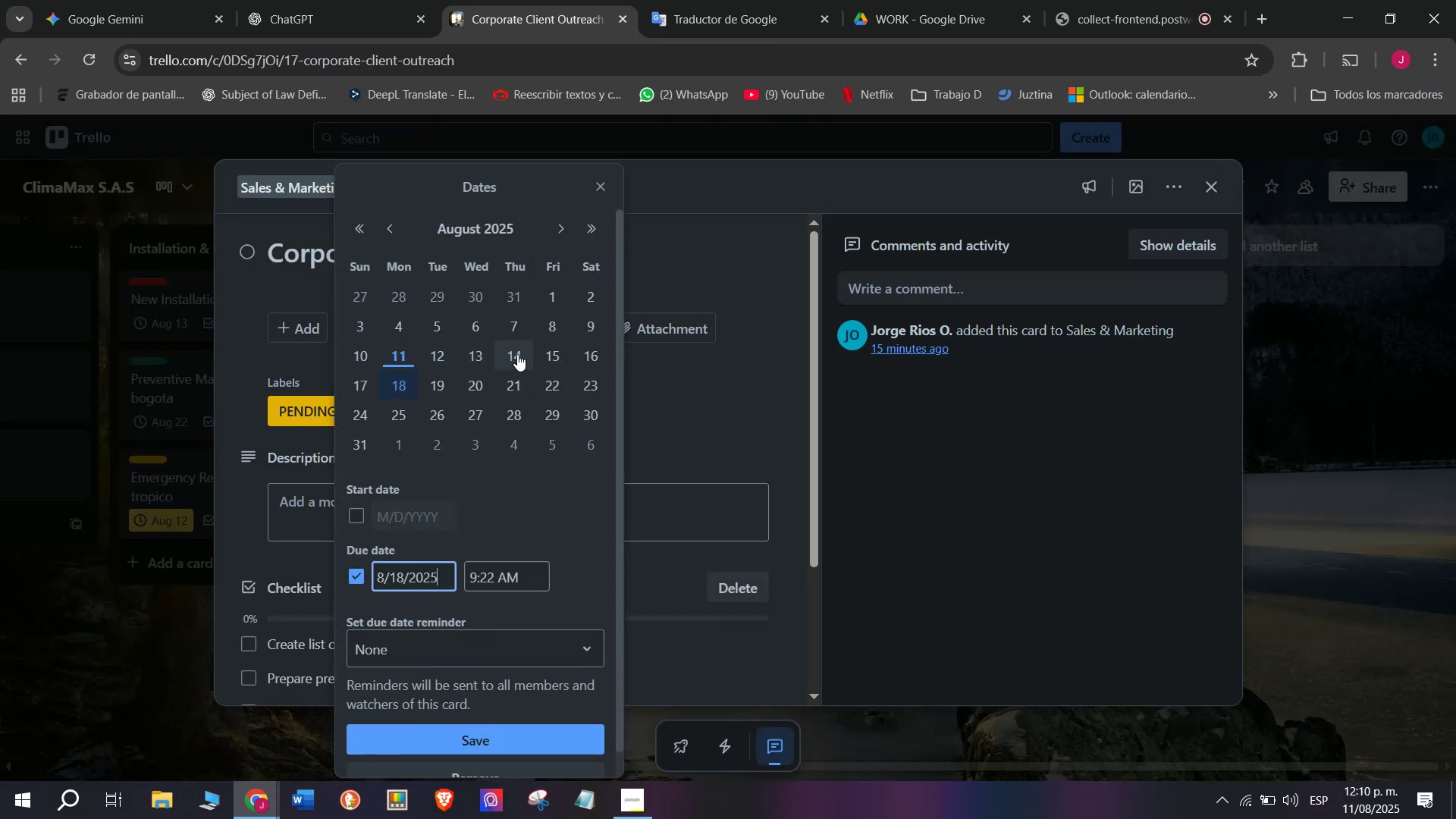 
left_click([544, 355])
 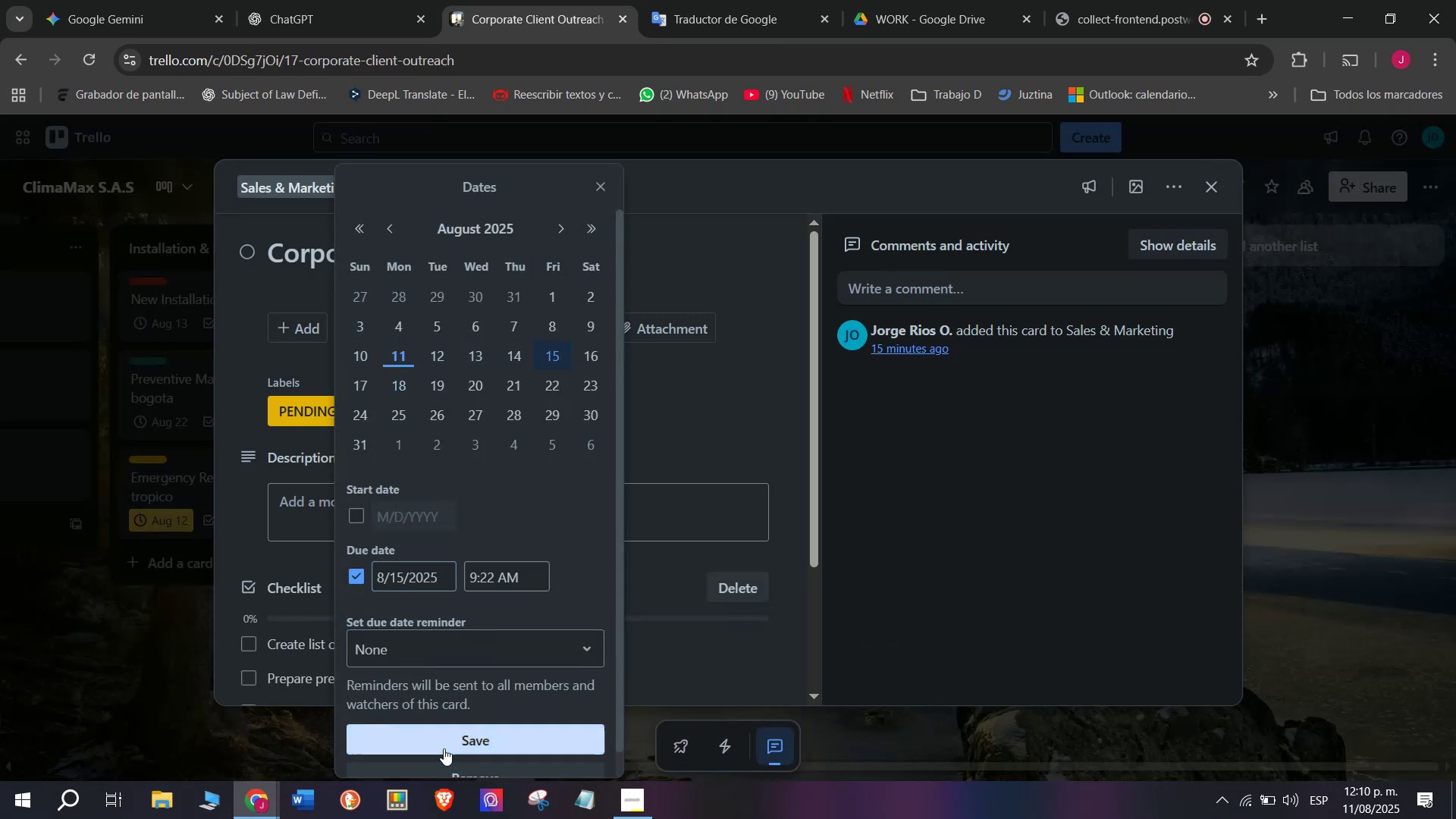 
double_click([58, 708])
 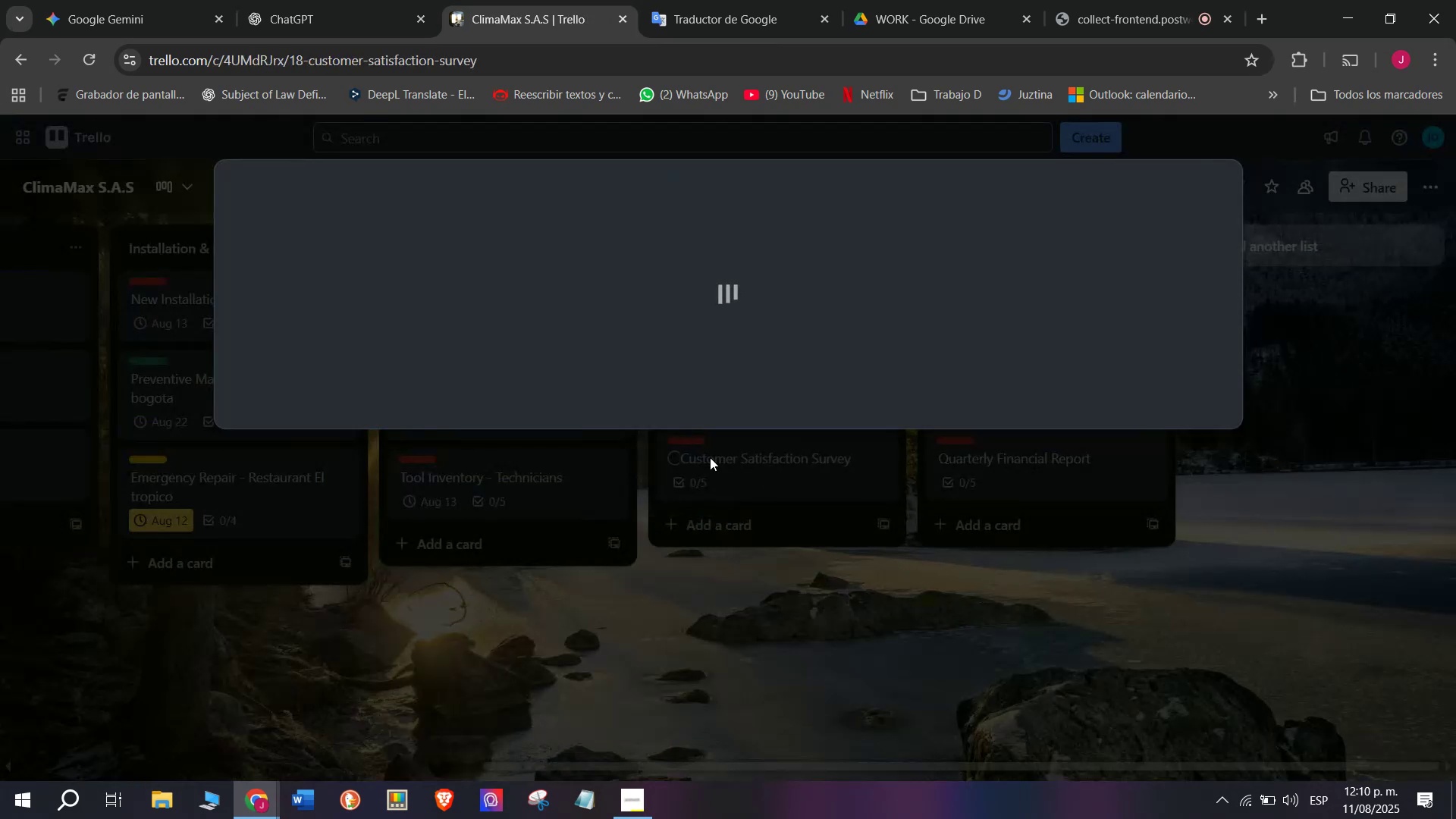 
left_click([444, 331])
 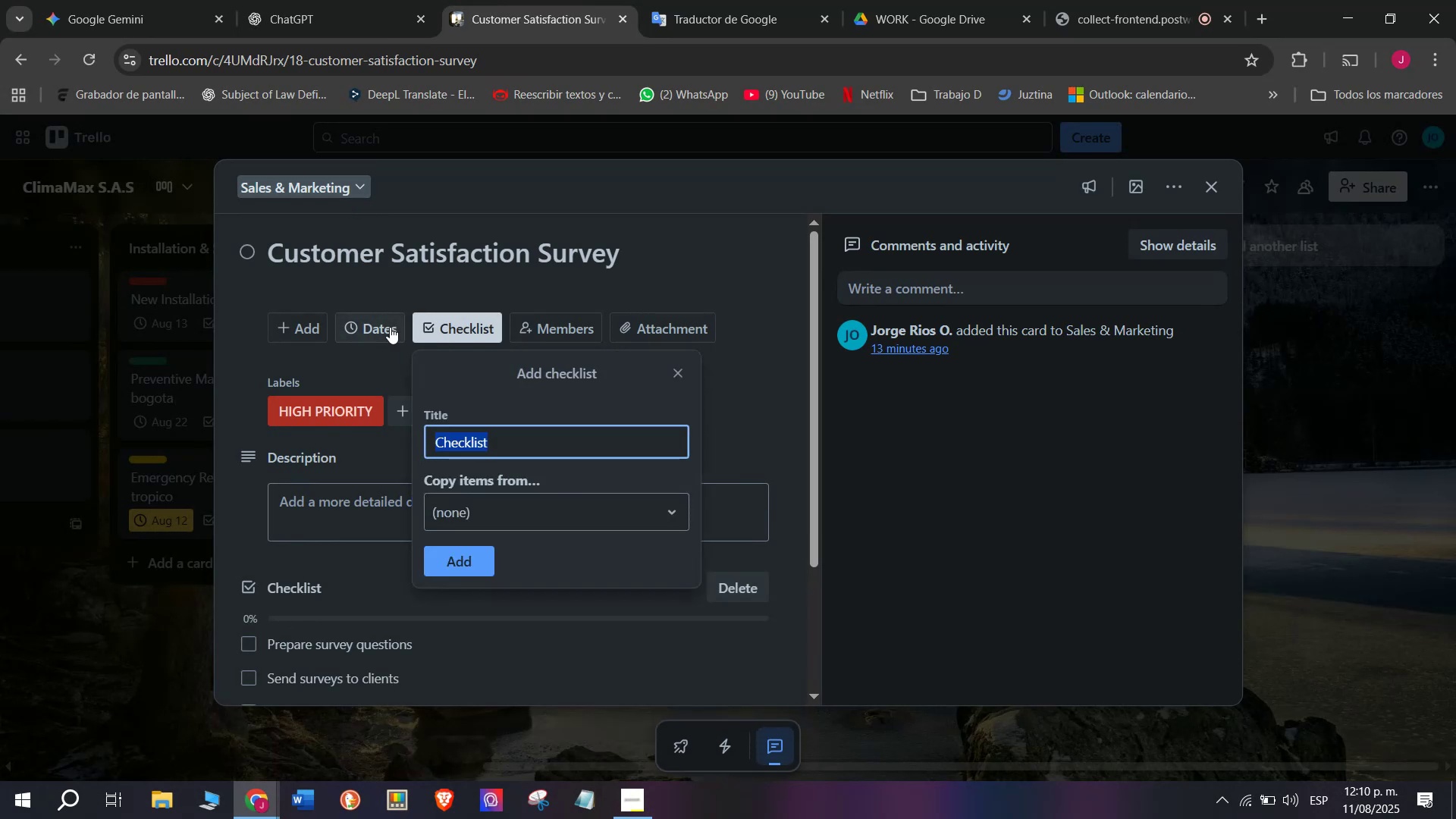 
left_click([371, 323])
 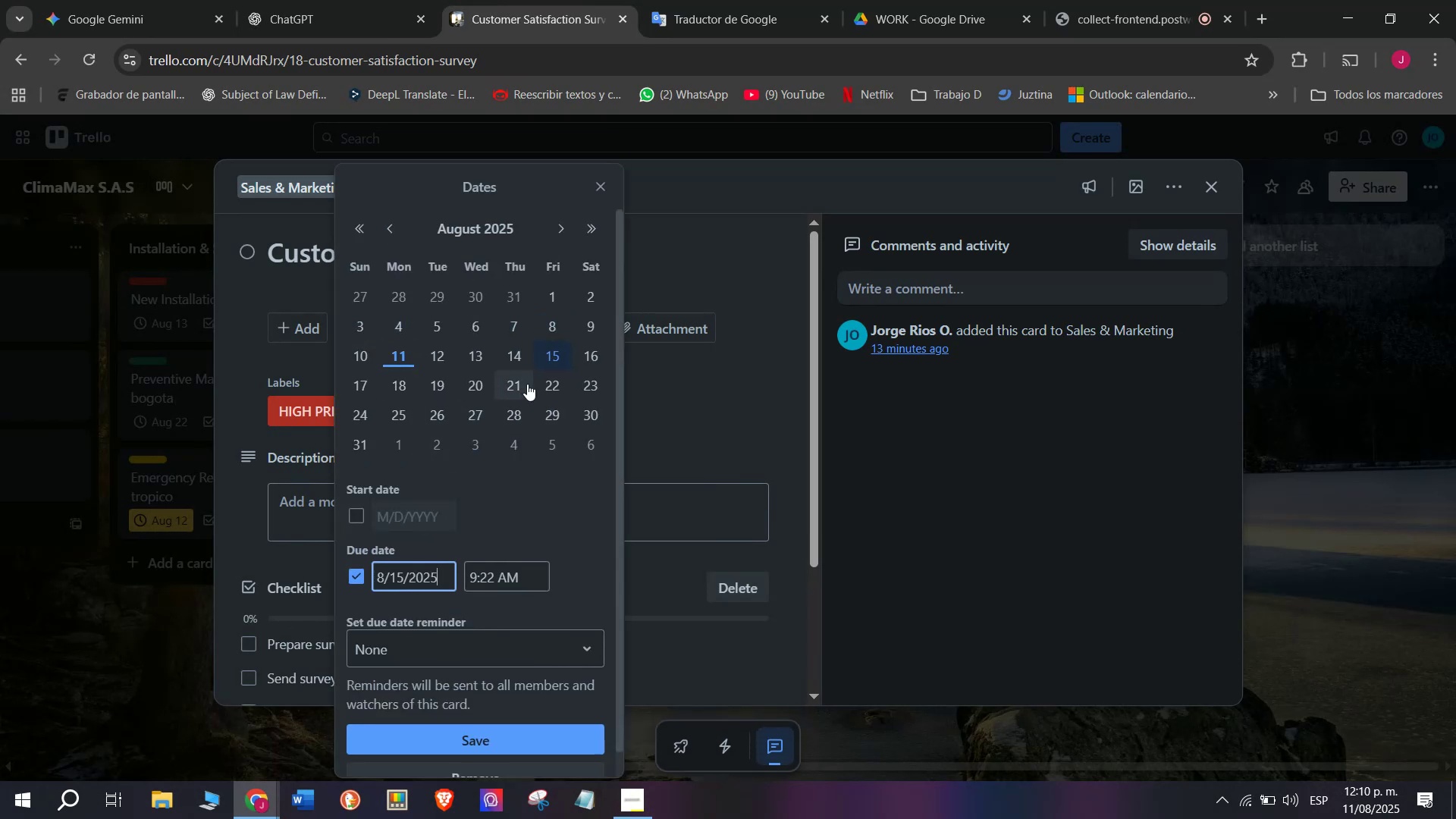 
left_click([472, 381])
 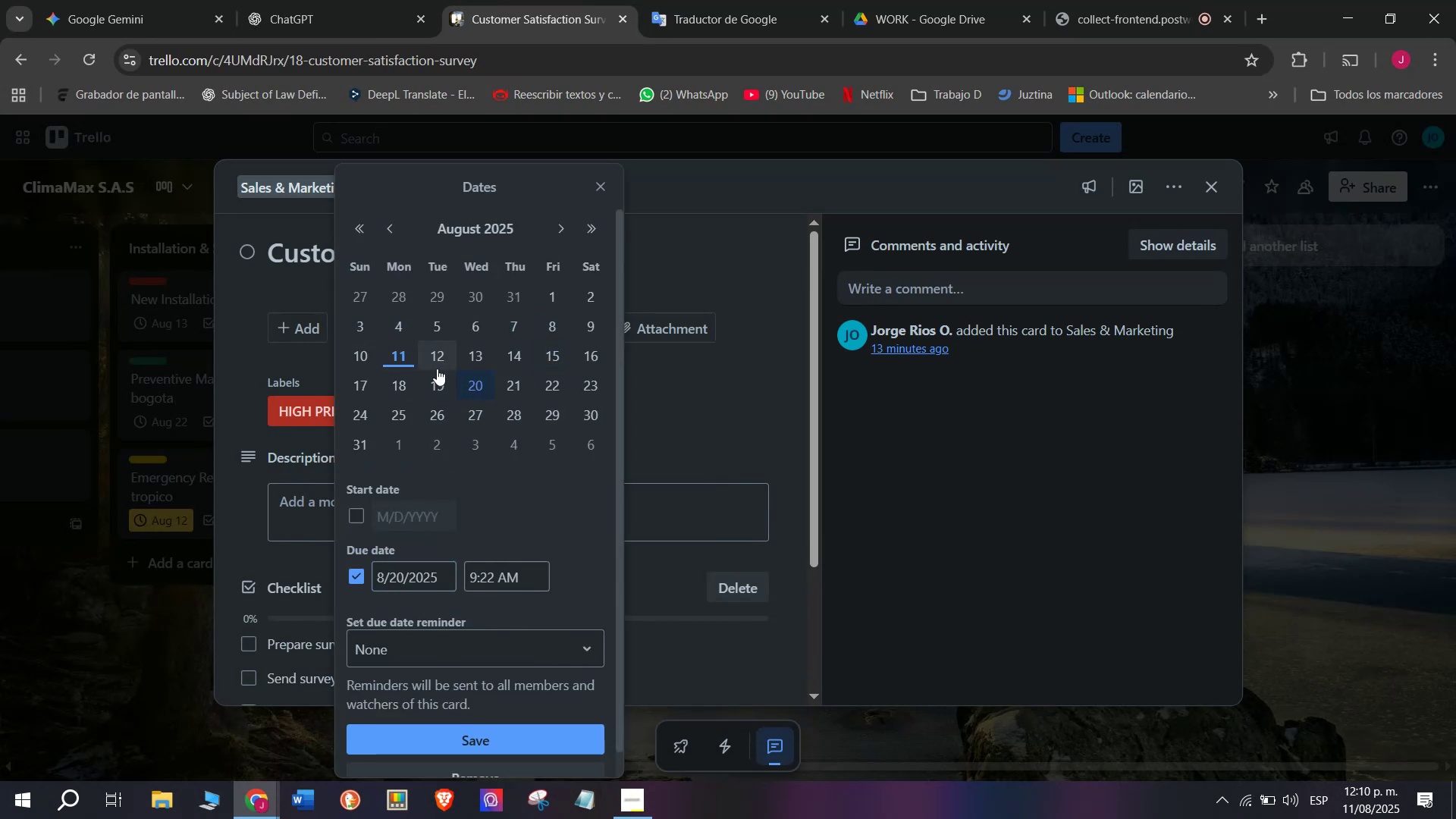 
left_click([484, 366])
 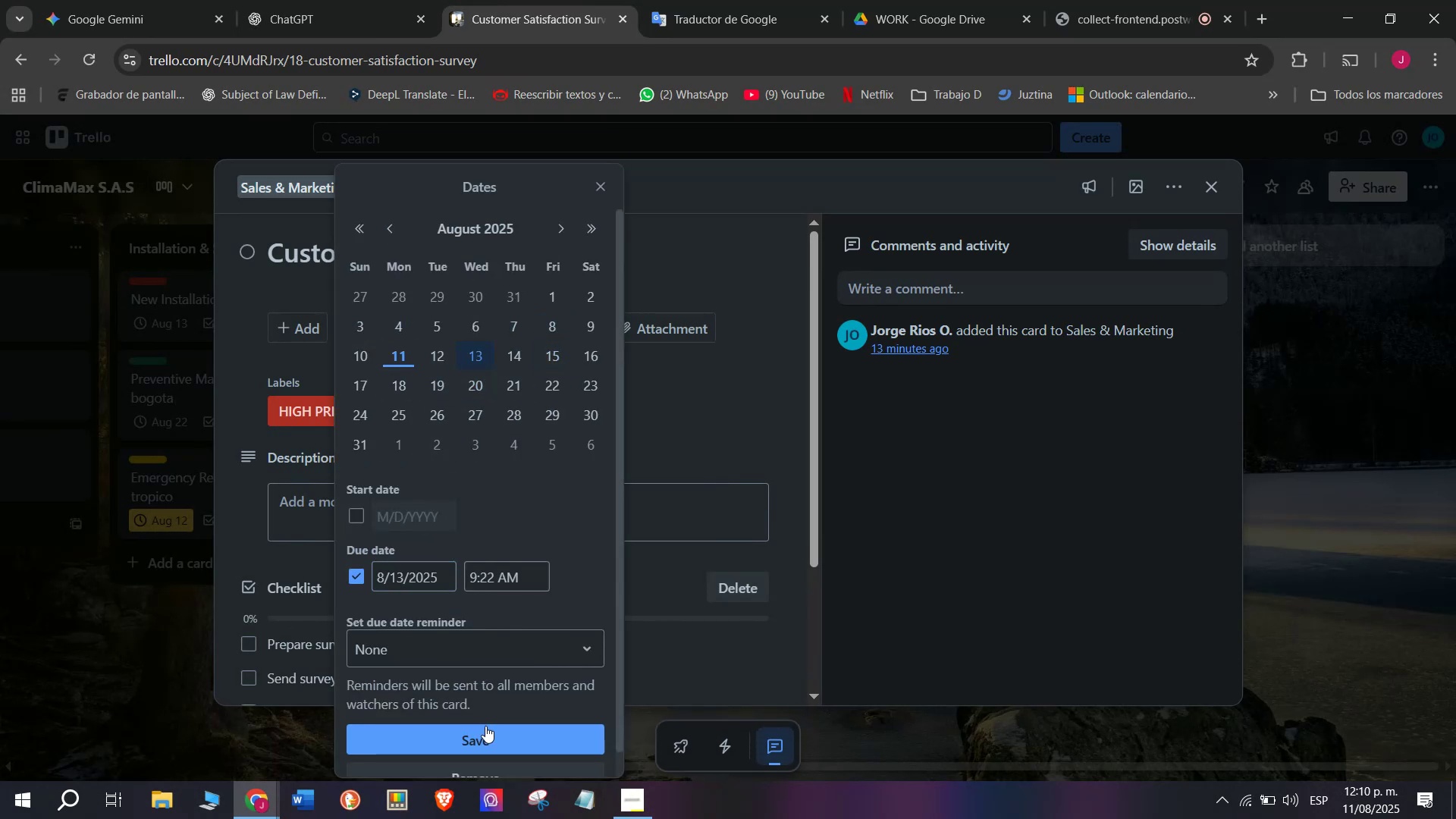 
left_click([488, 739])
 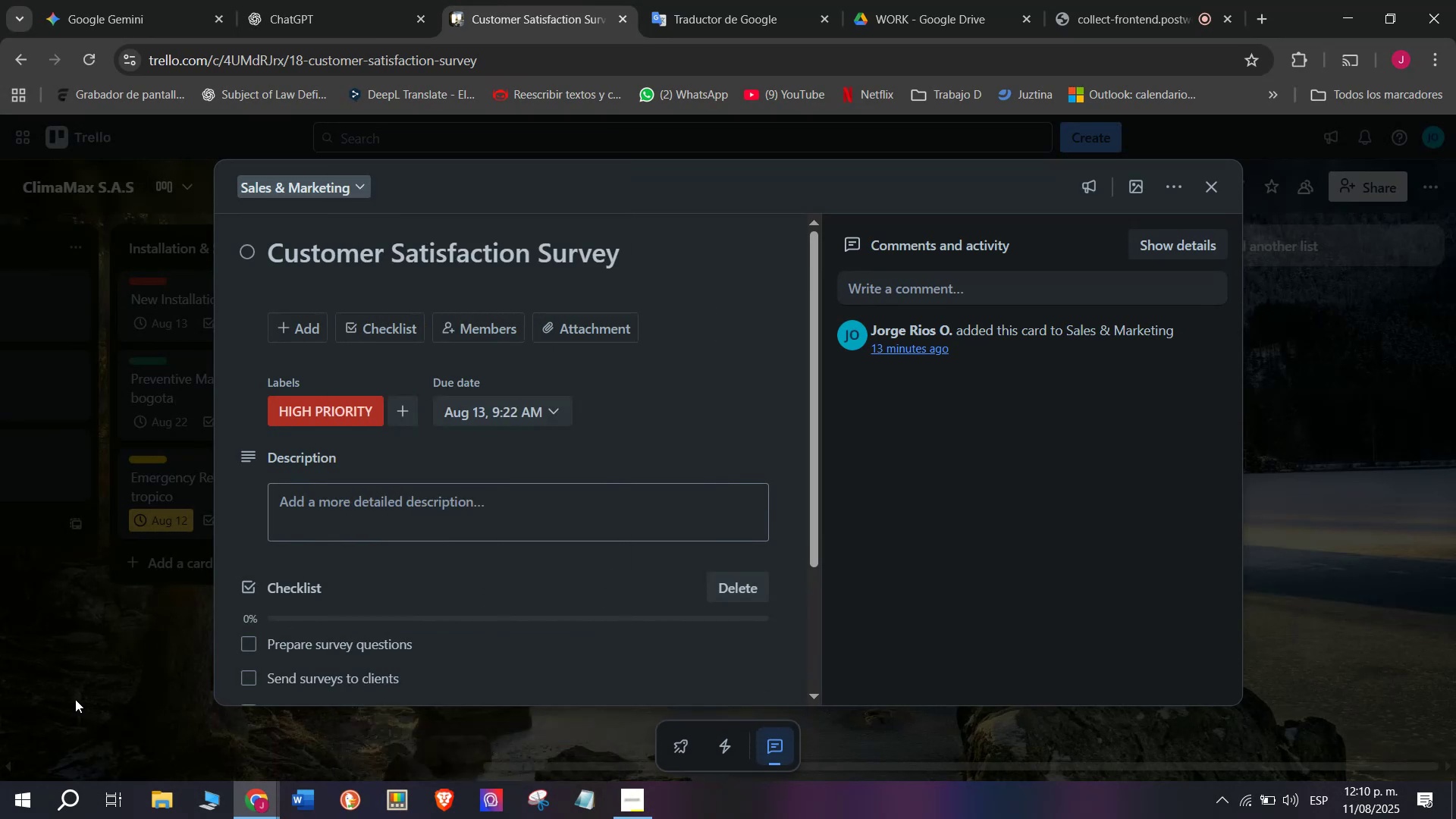 
left_click([86, 707])
 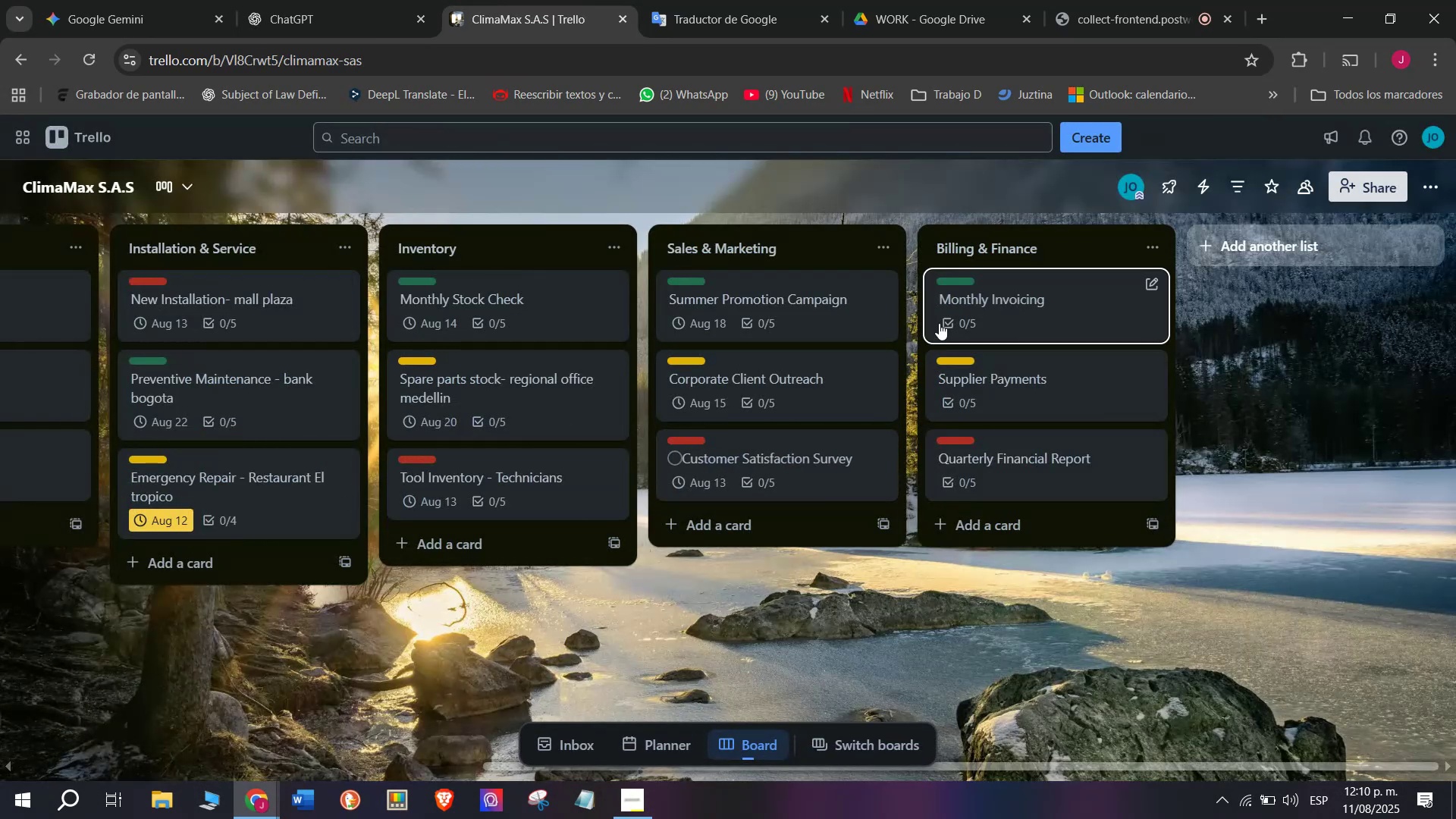 
left_click([987, 318])
 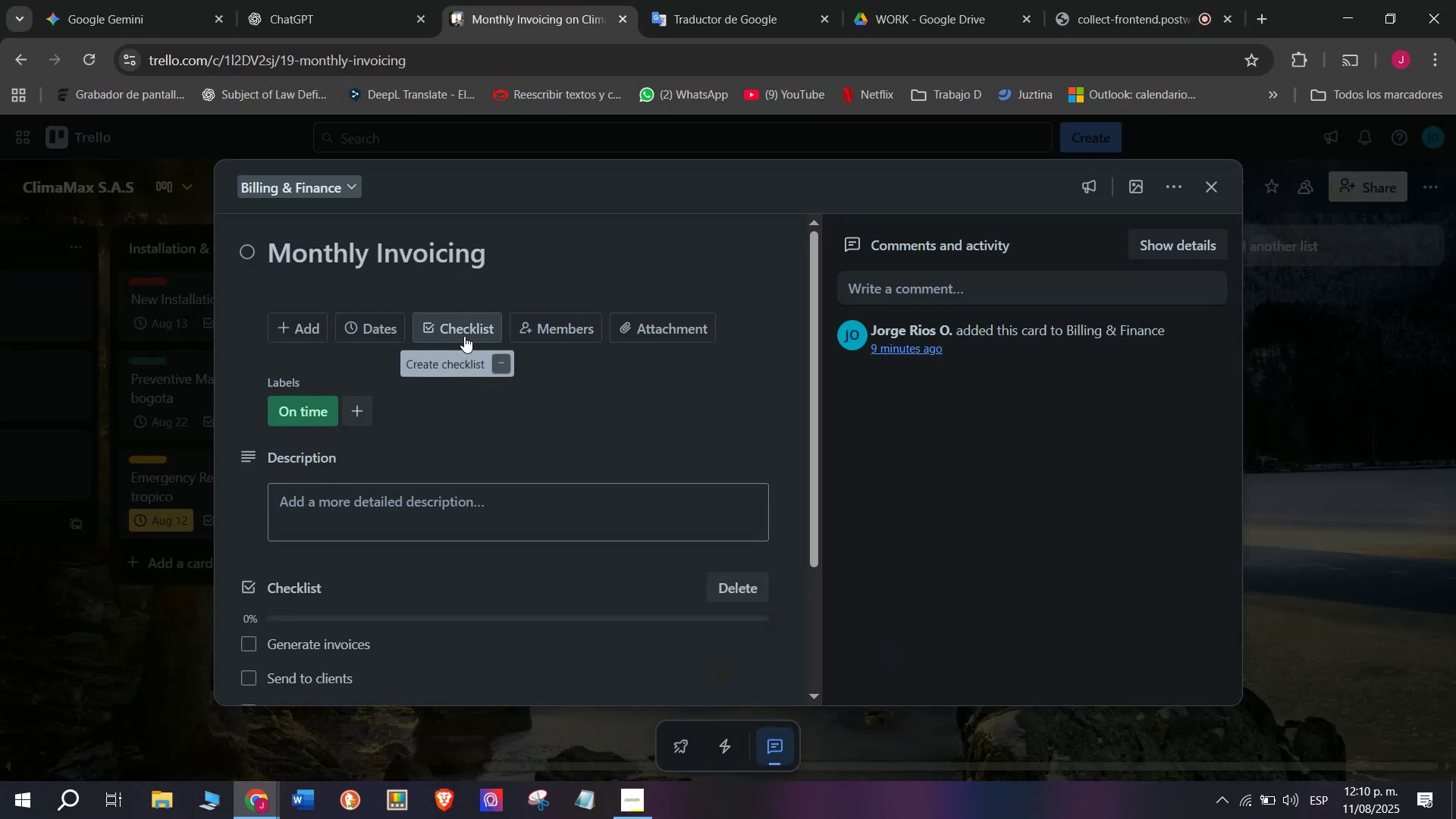 
left_click([364, 329])
 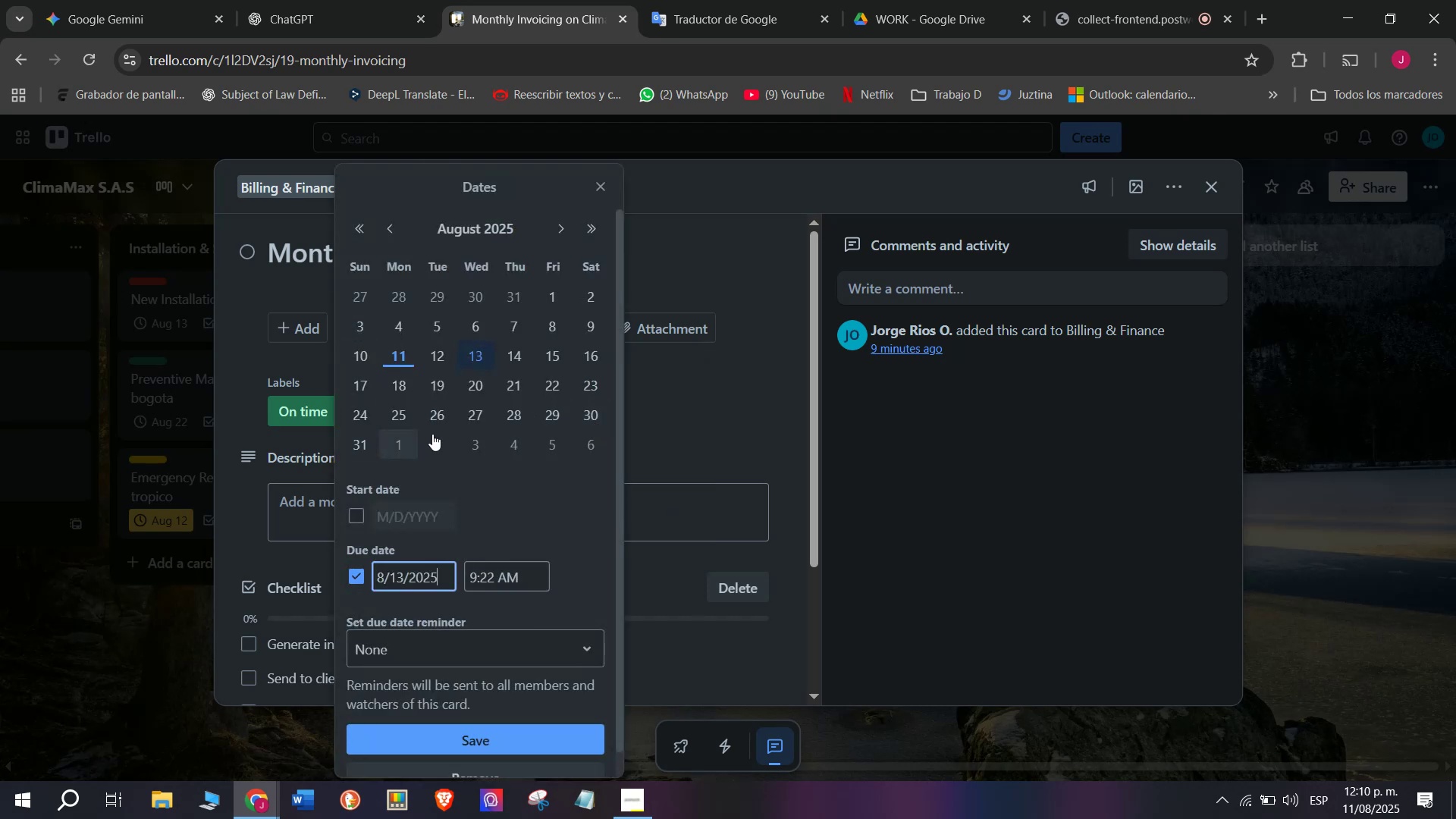 
left_click([562, 416])
 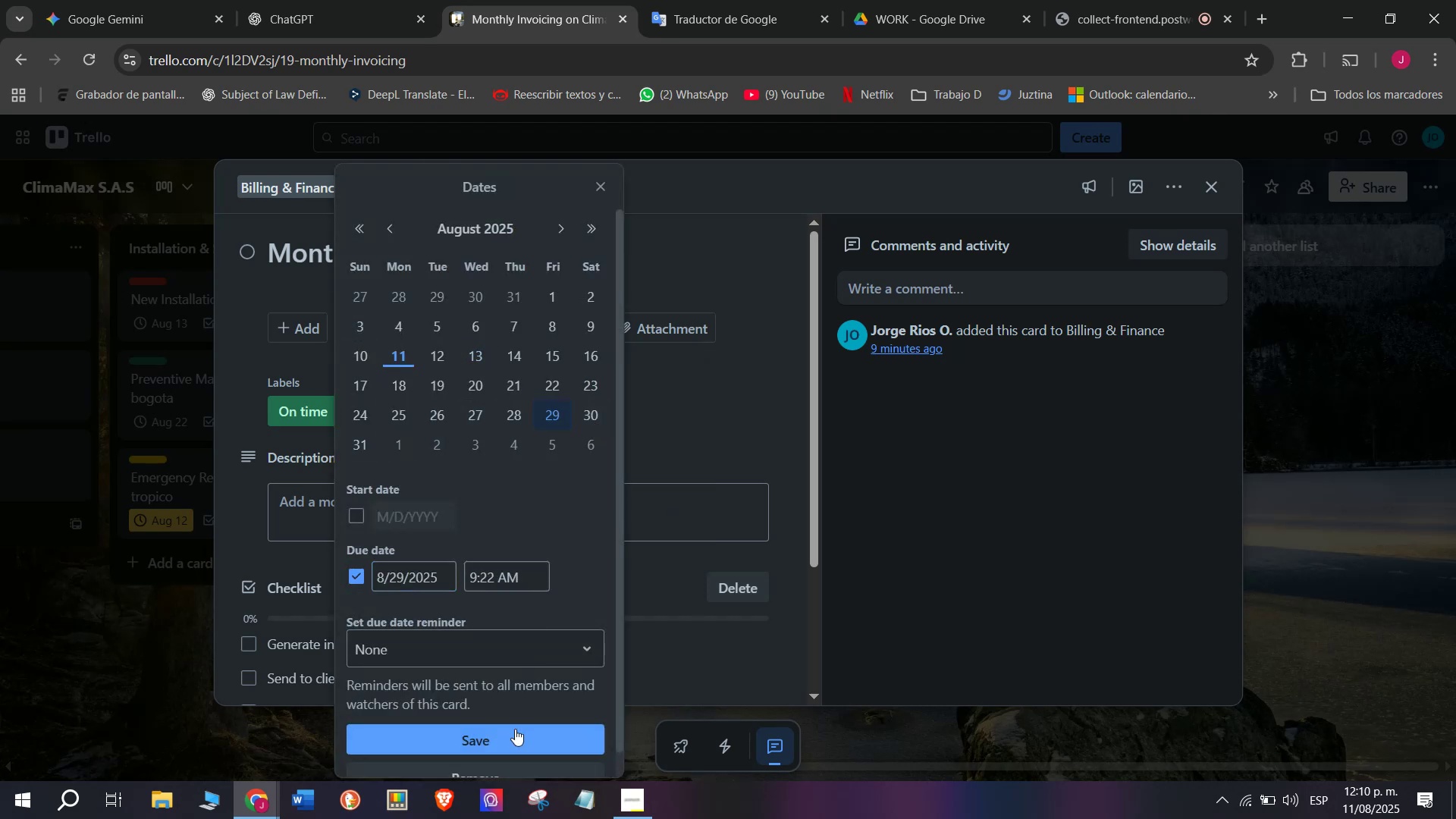 
left_click([517, 735])
 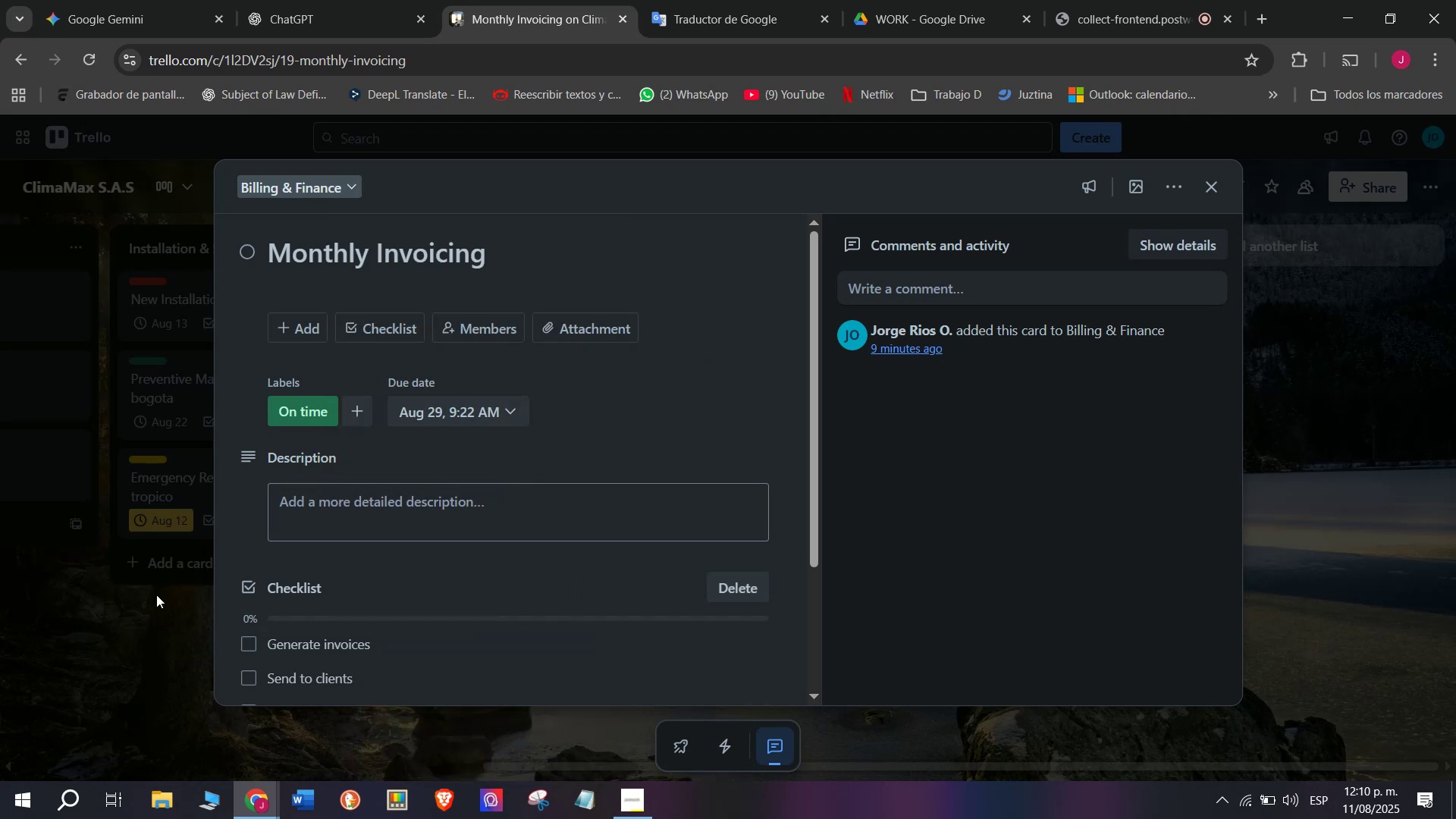 
left_click([164, 585])
 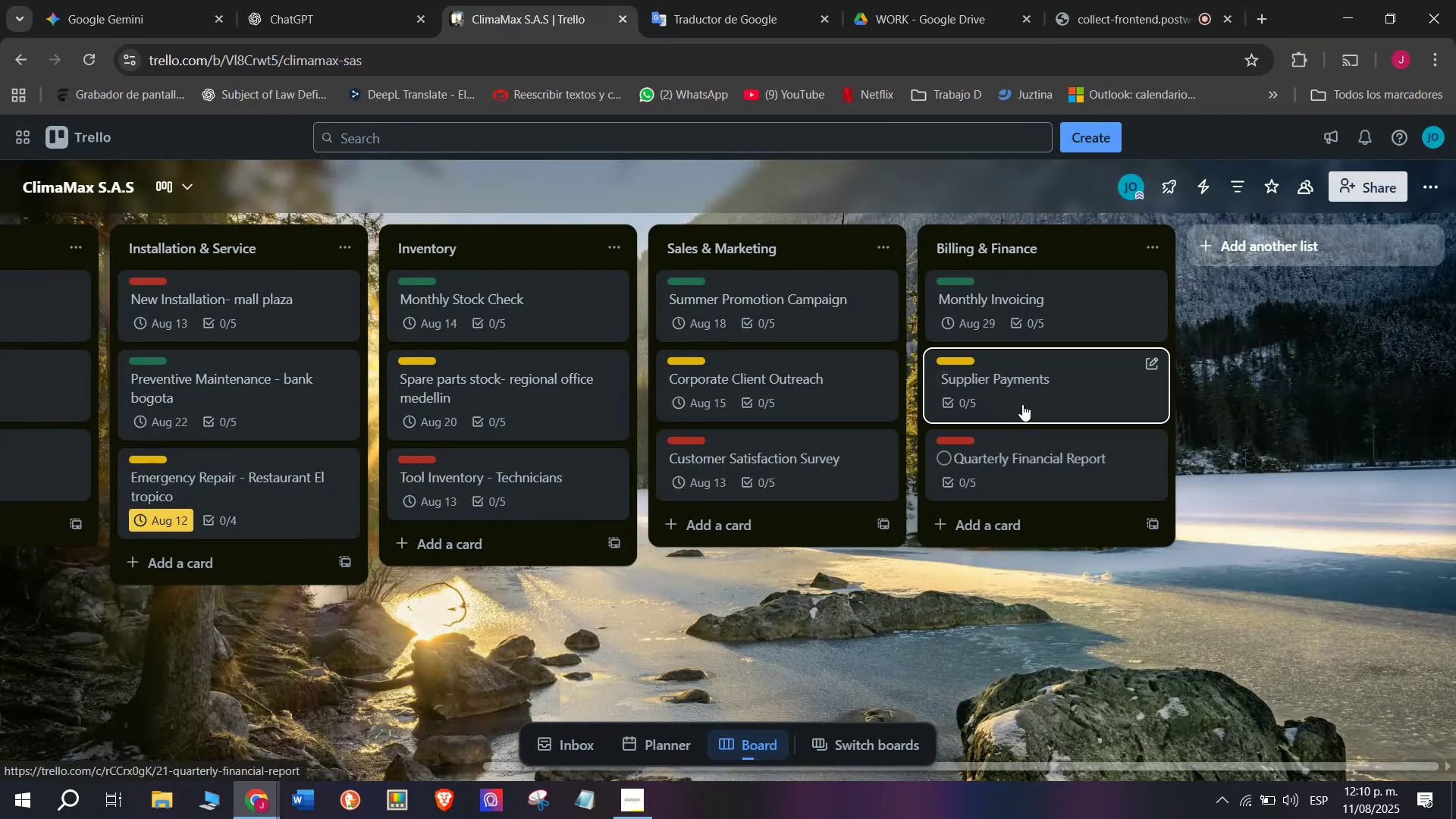 
left_click([1023, 396])
 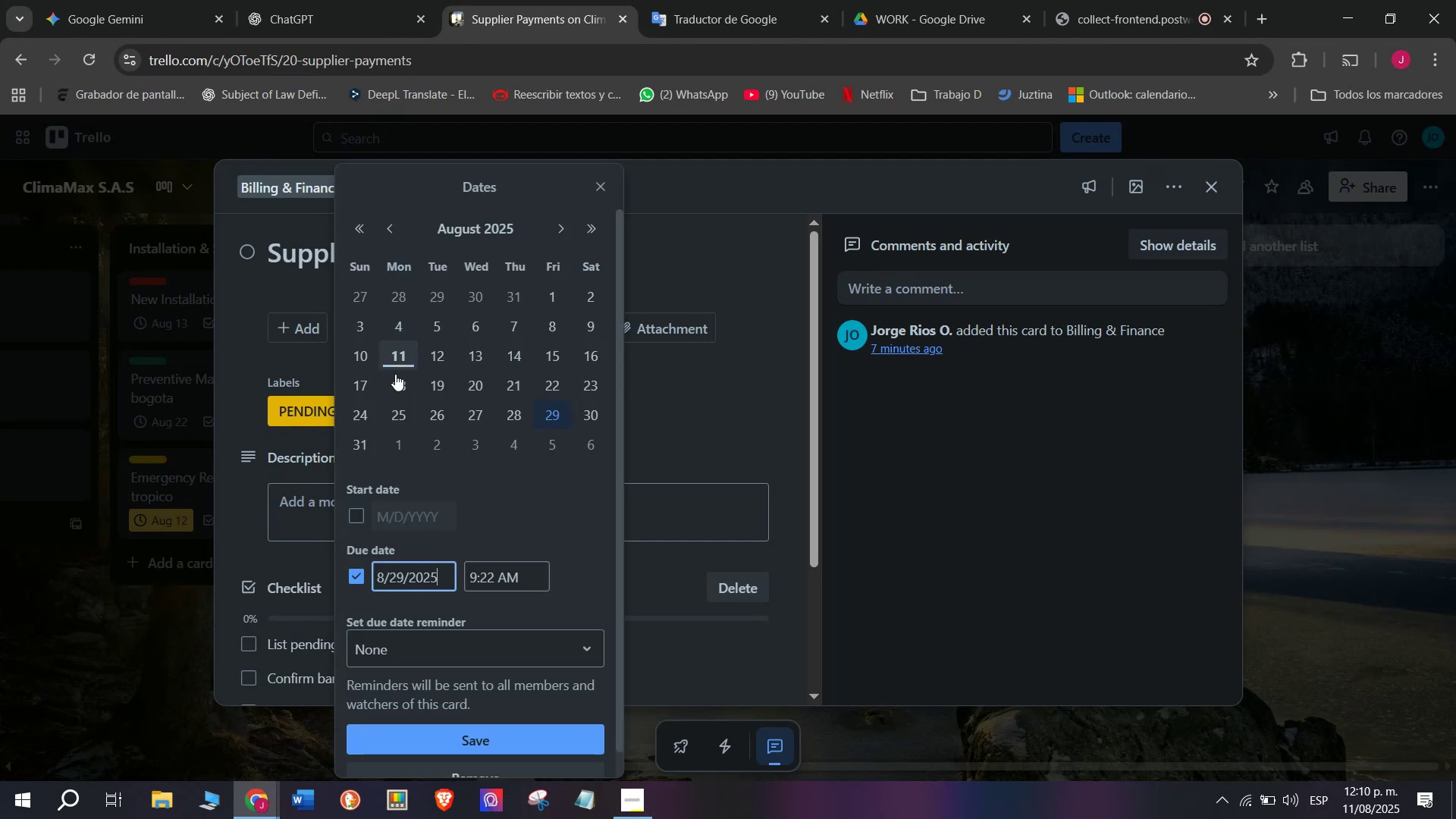 
left_click([538, 362])
 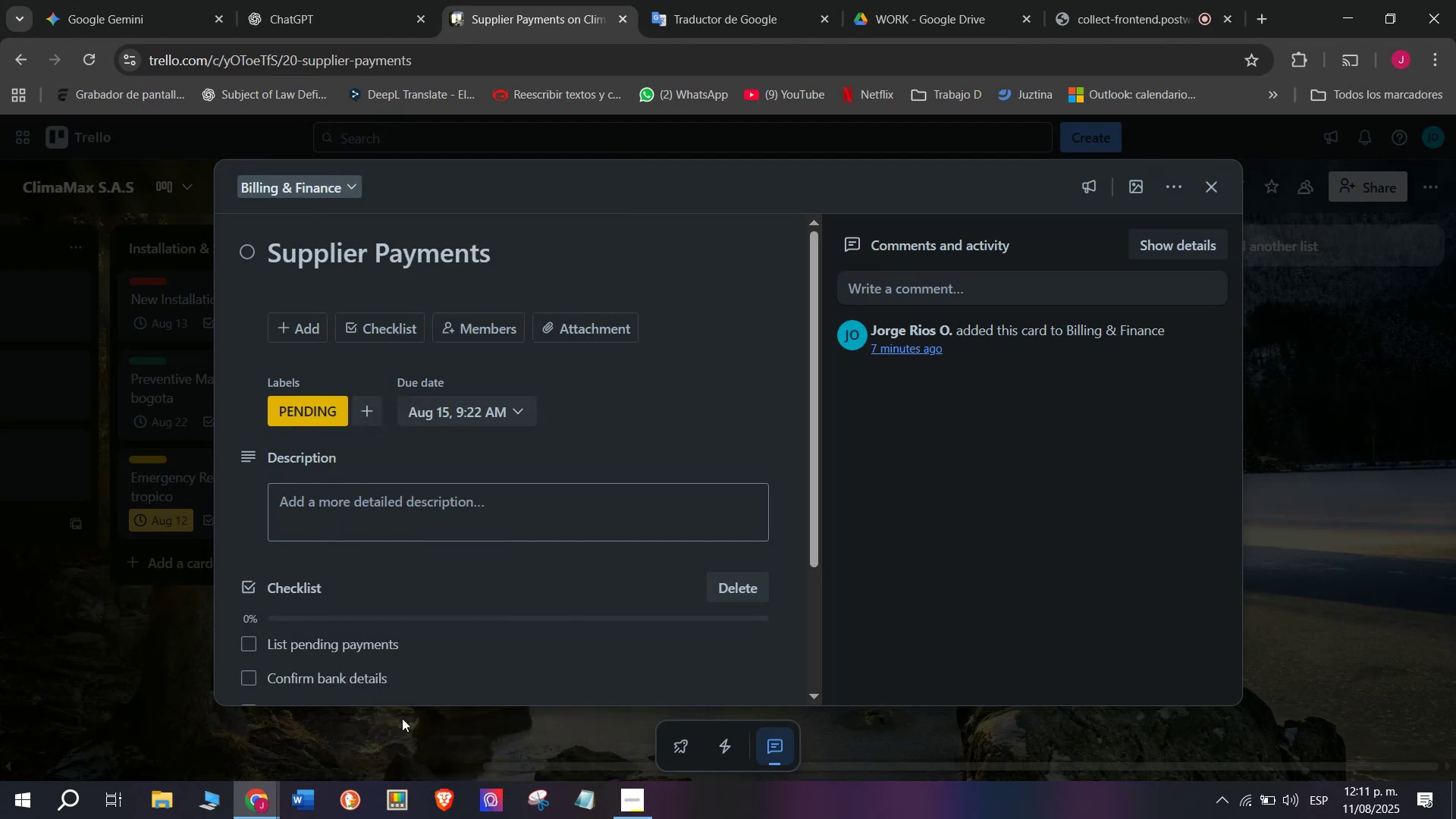 
double_click([177, 617])
 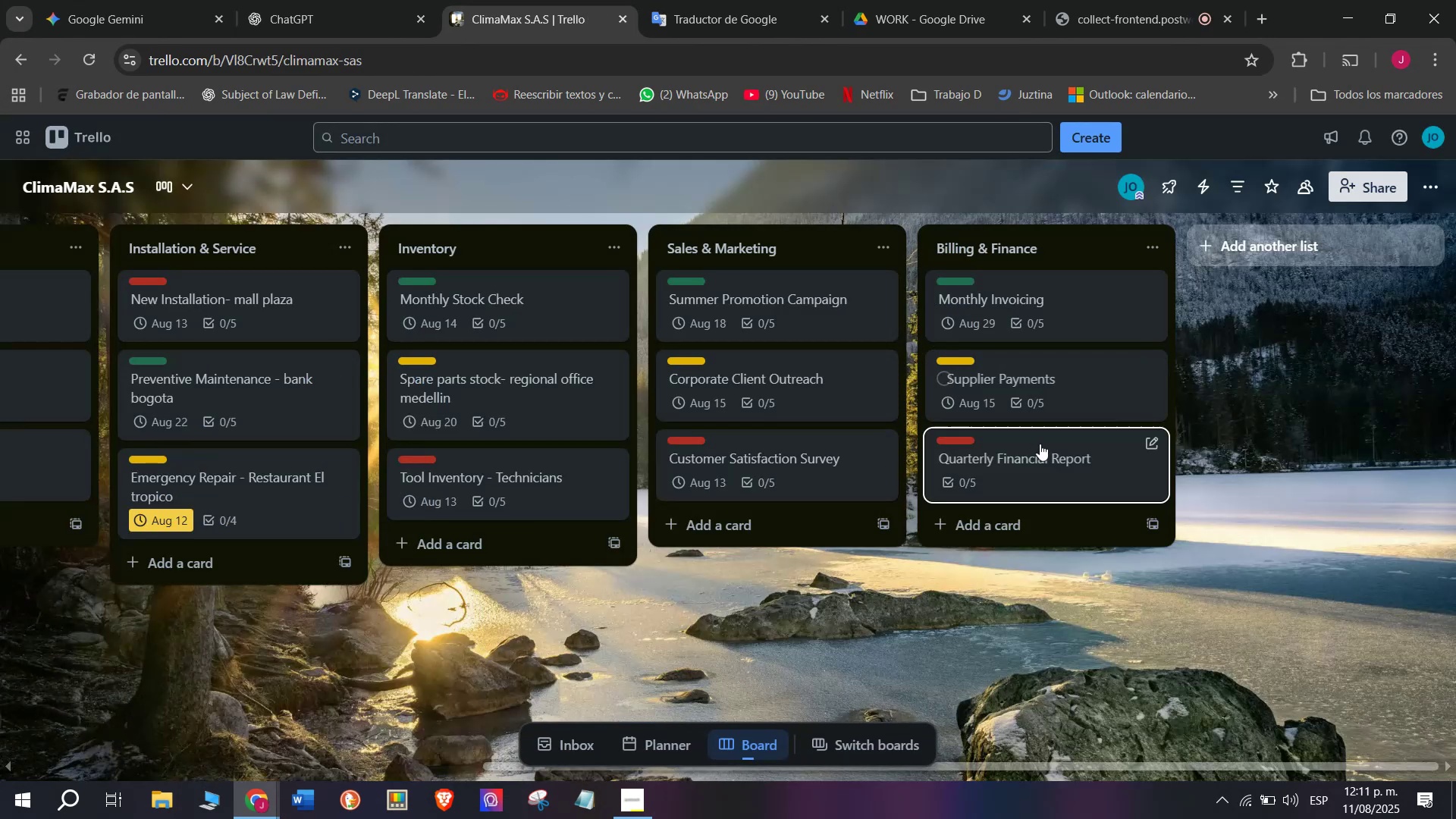 
left_click([1040, 457])
 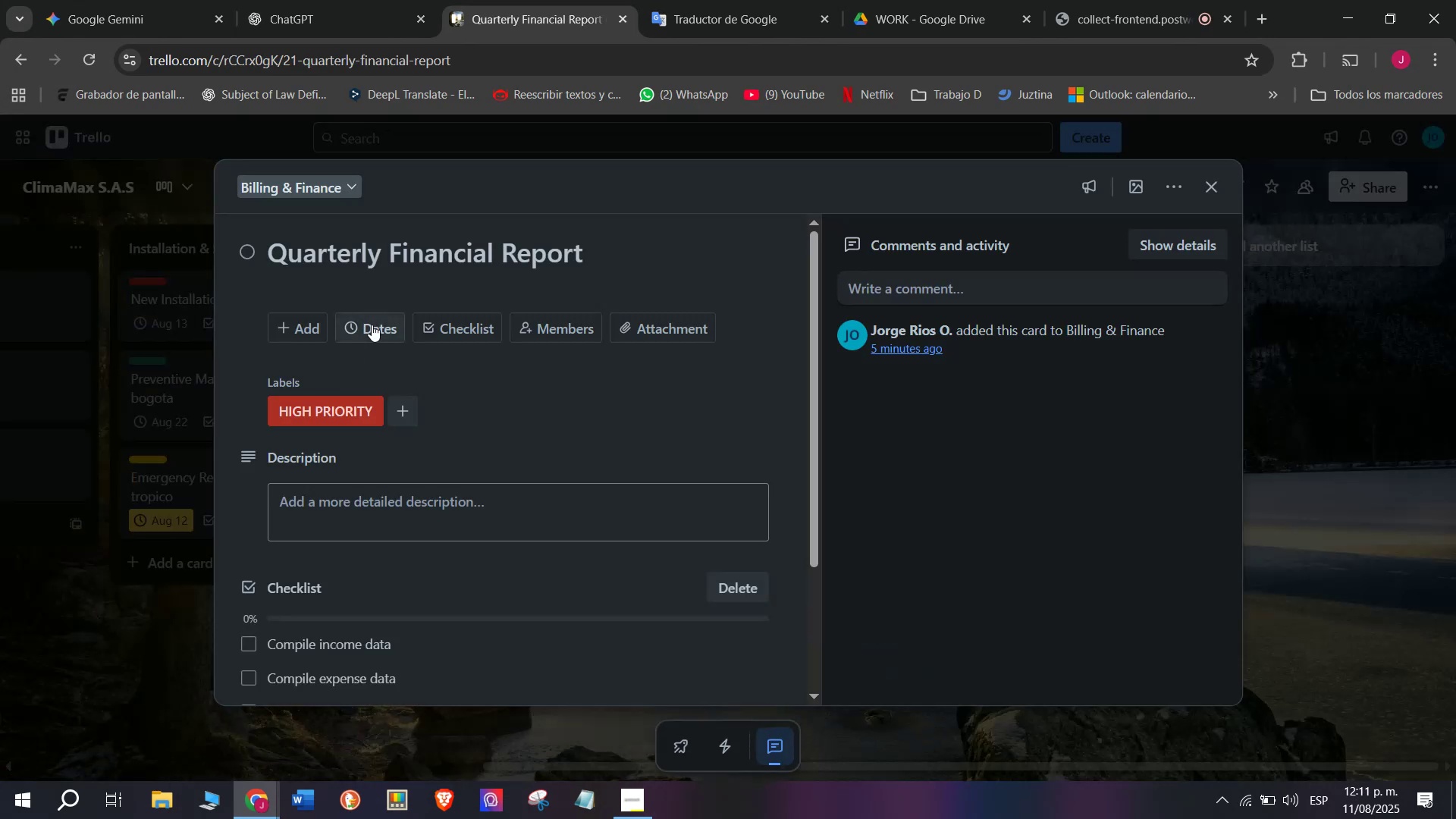 
left_click([372, 323])
 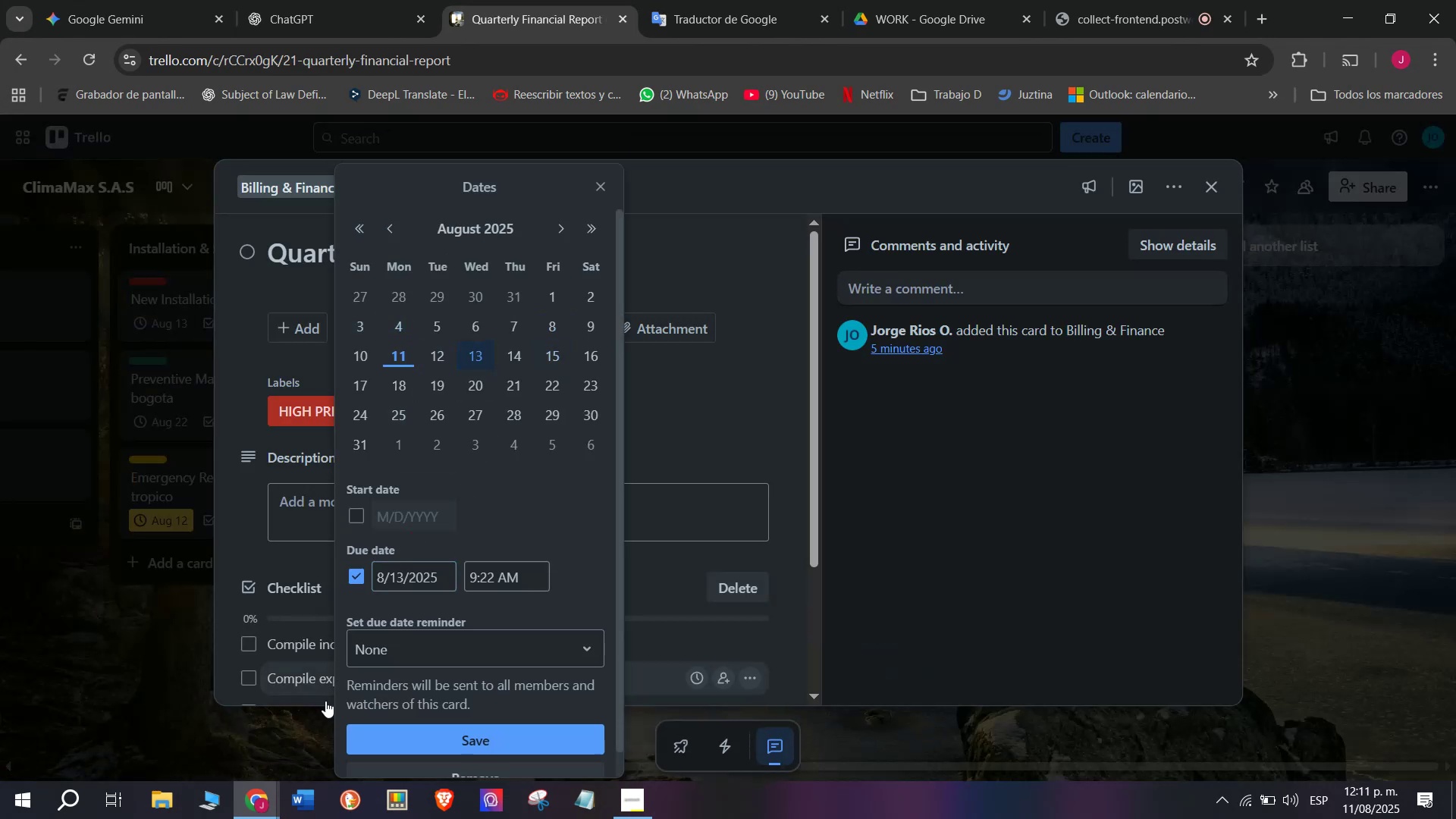 
left_click([406, 729])
 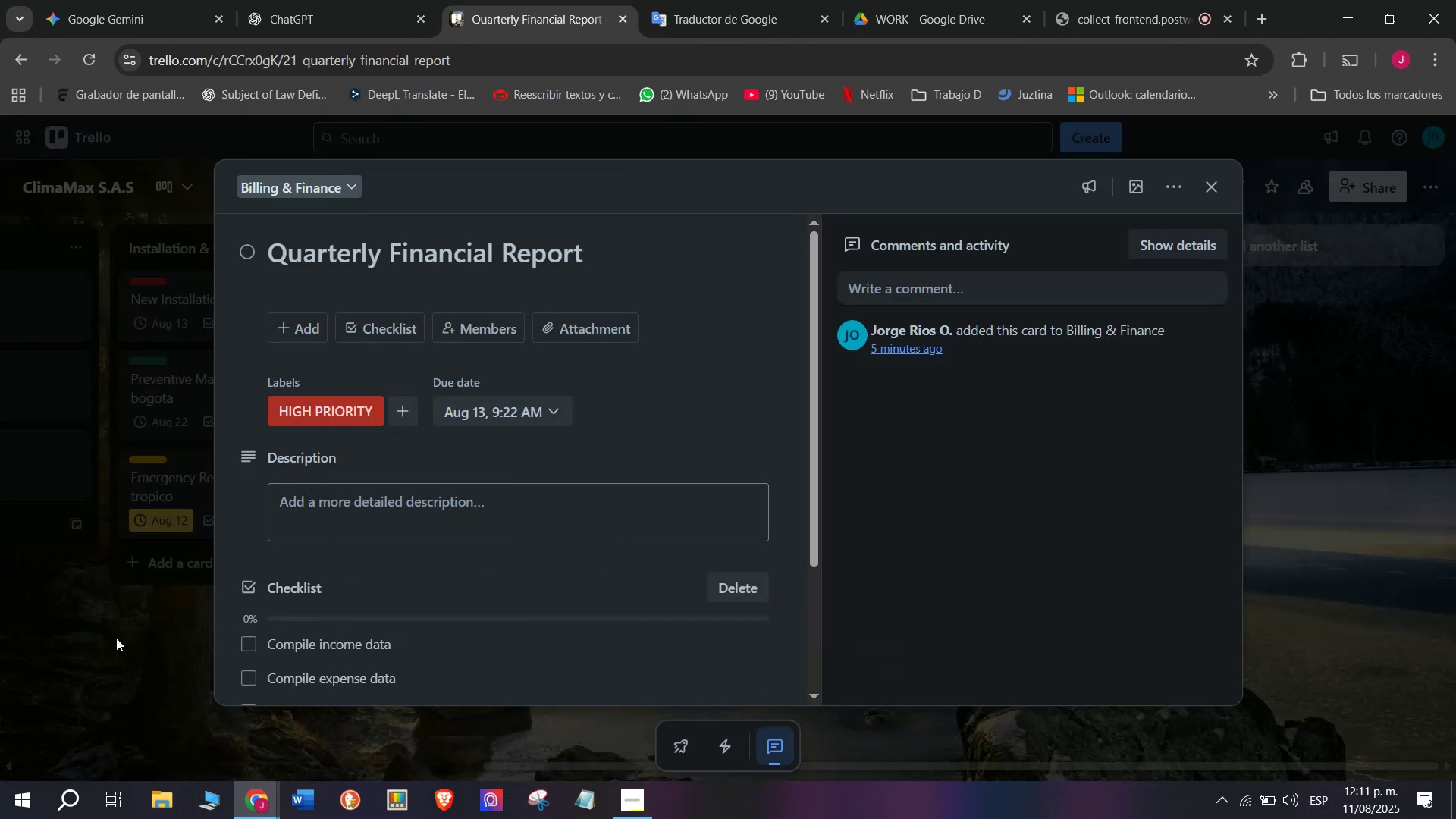 
left_click([115, 638])
 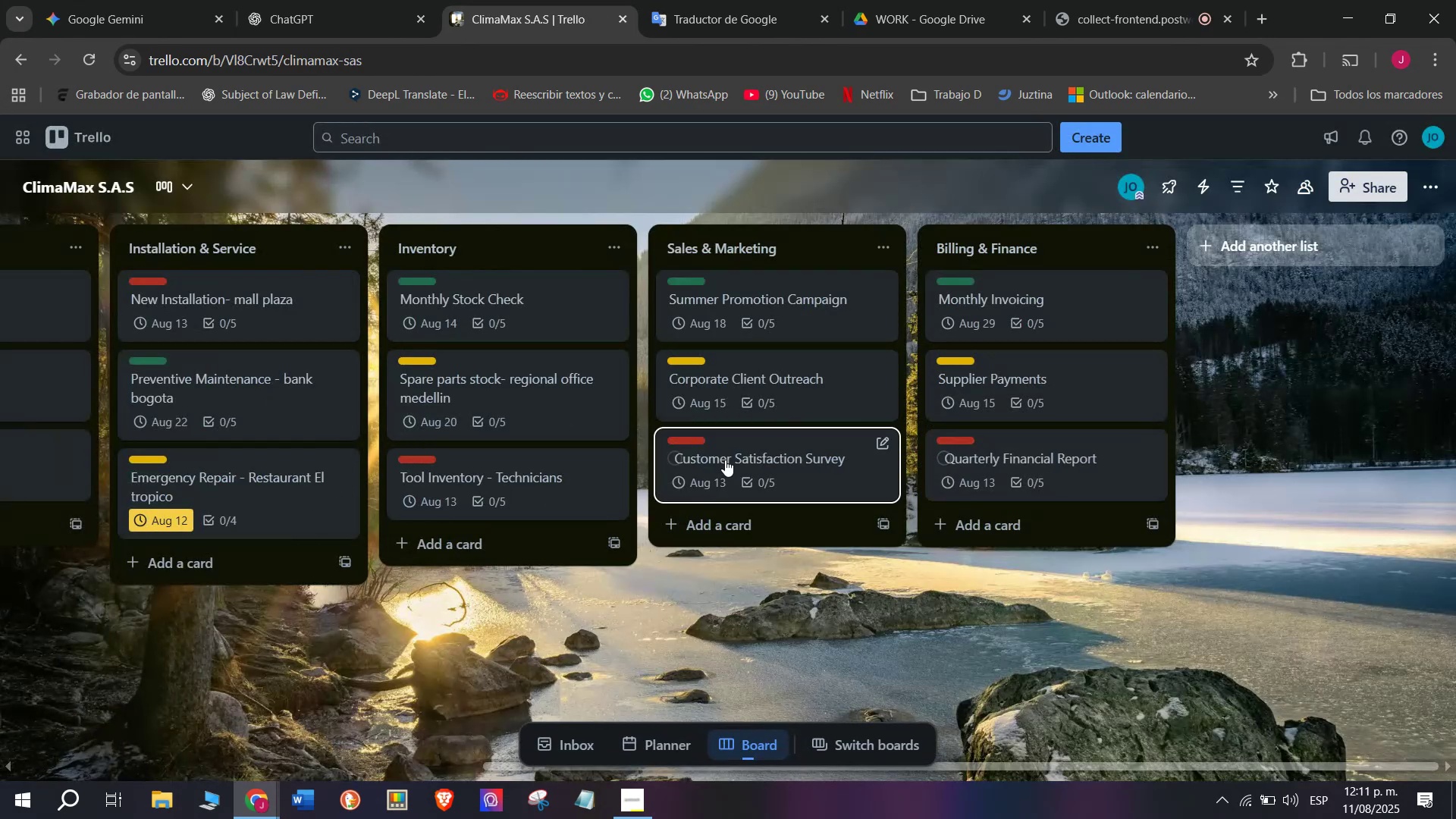 